 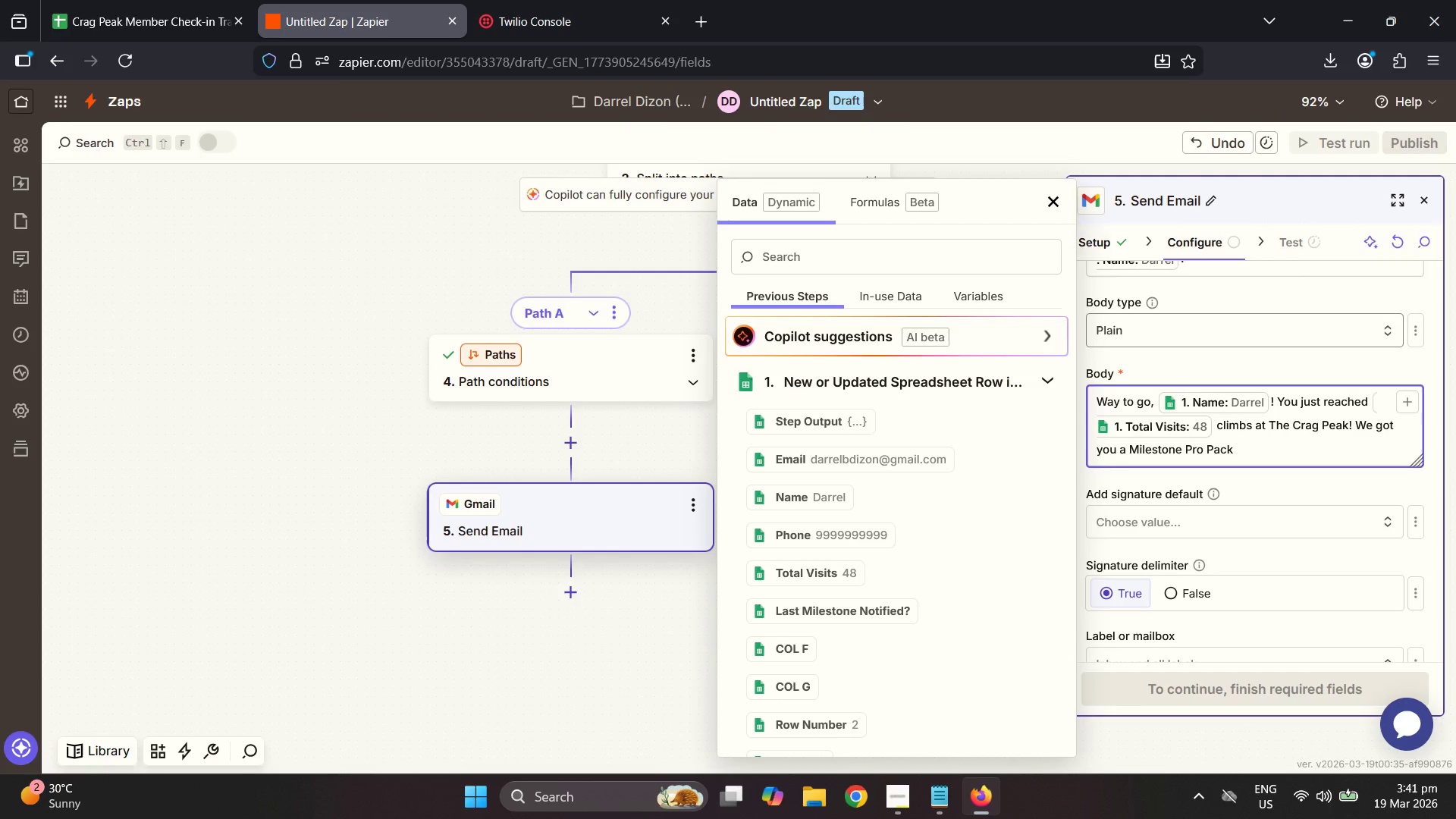 
hold_key(key=ShiftLeft, duration=0.56)
 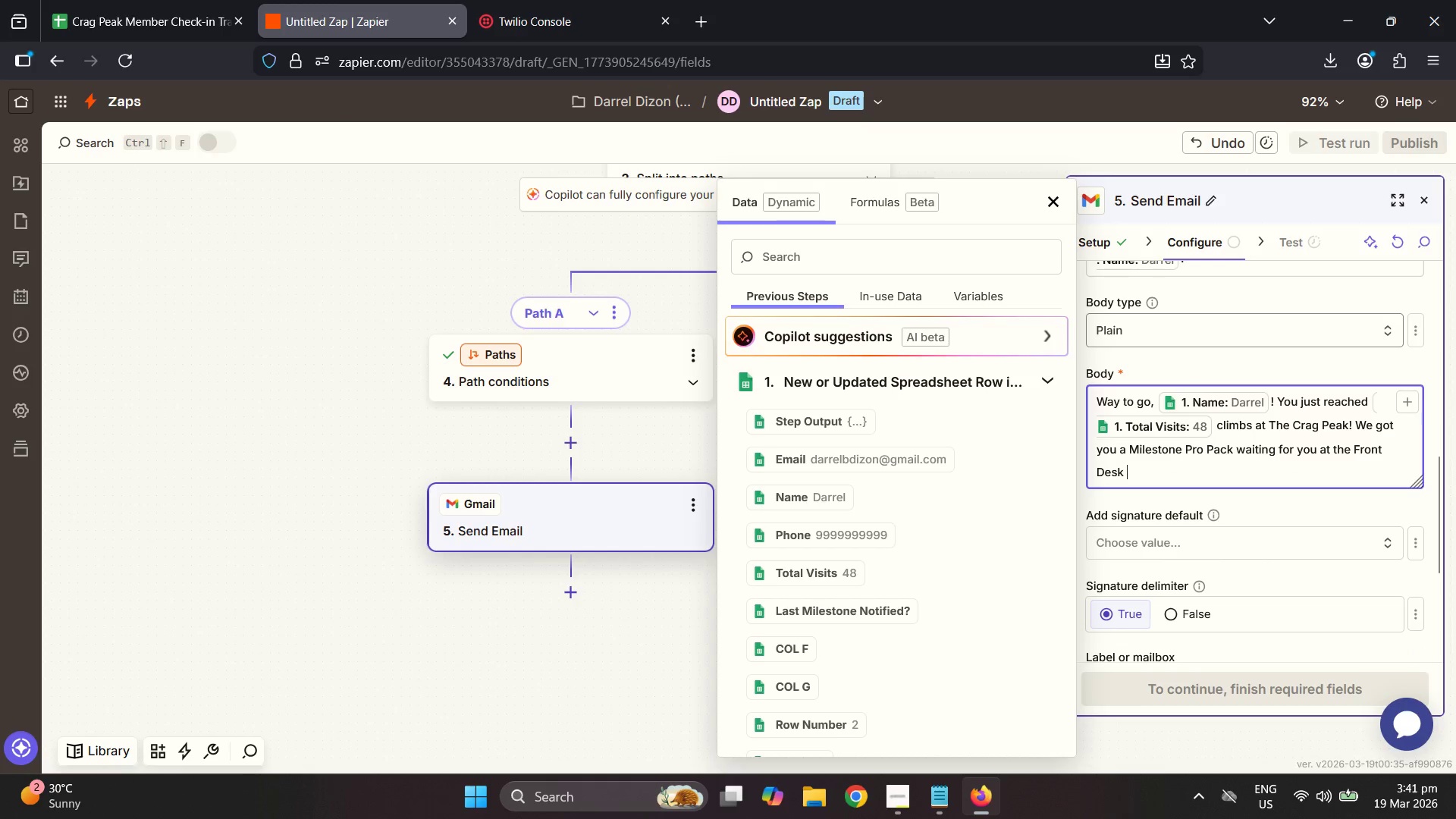 
wait(8.19)
 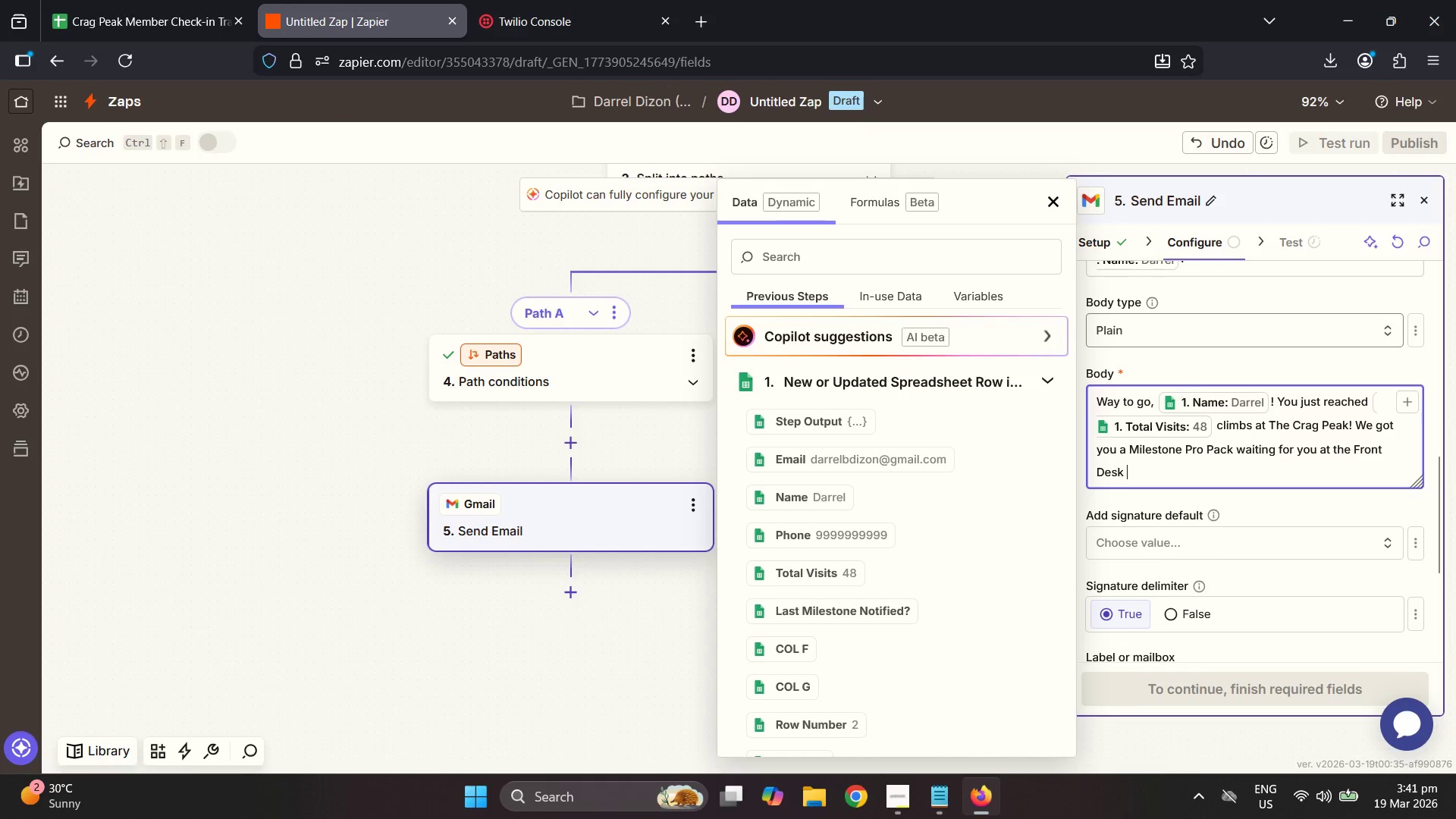 
hold_key(key=ShiftLeft, duration=1.14)
 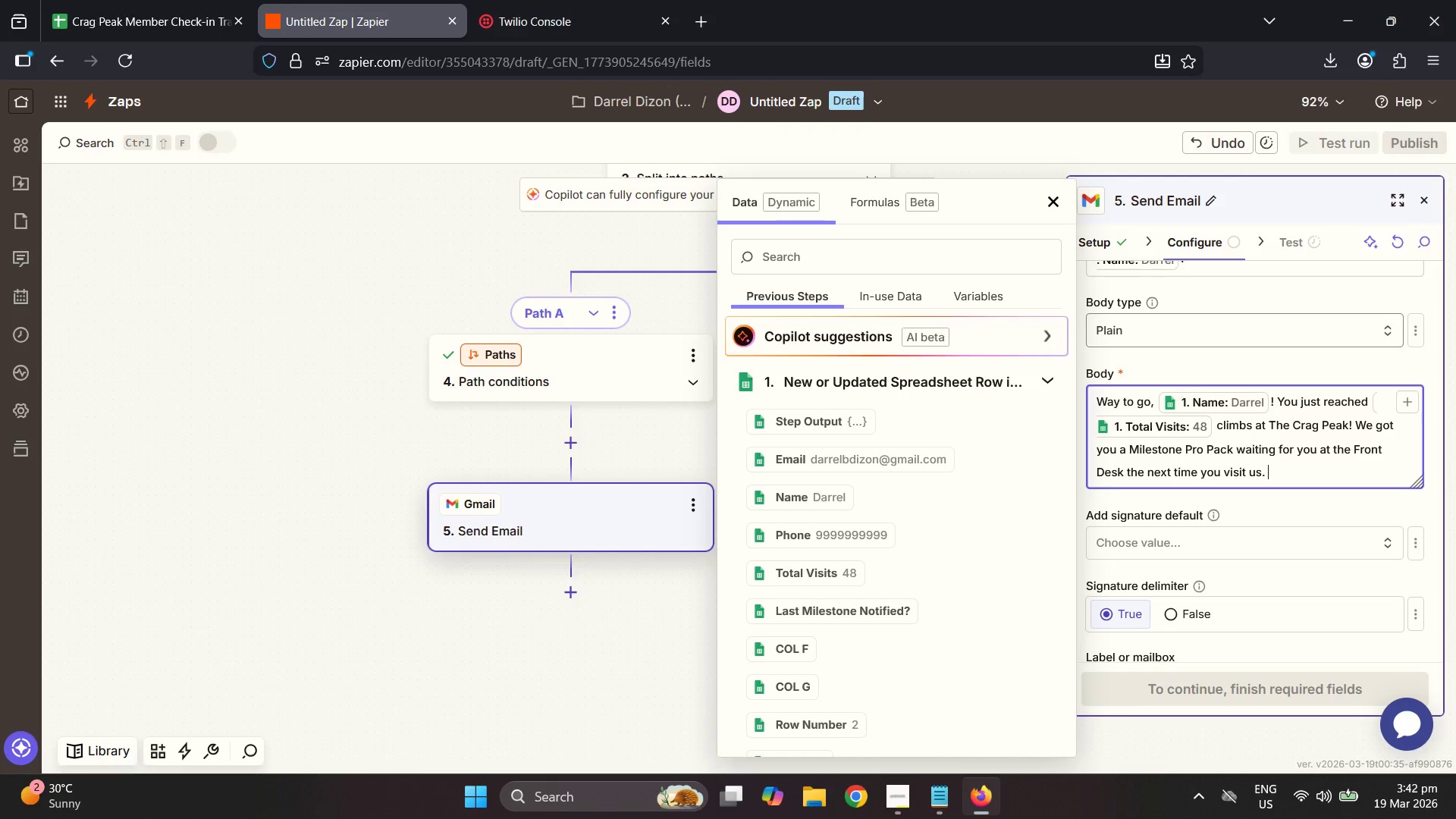 
wait(8.59)
 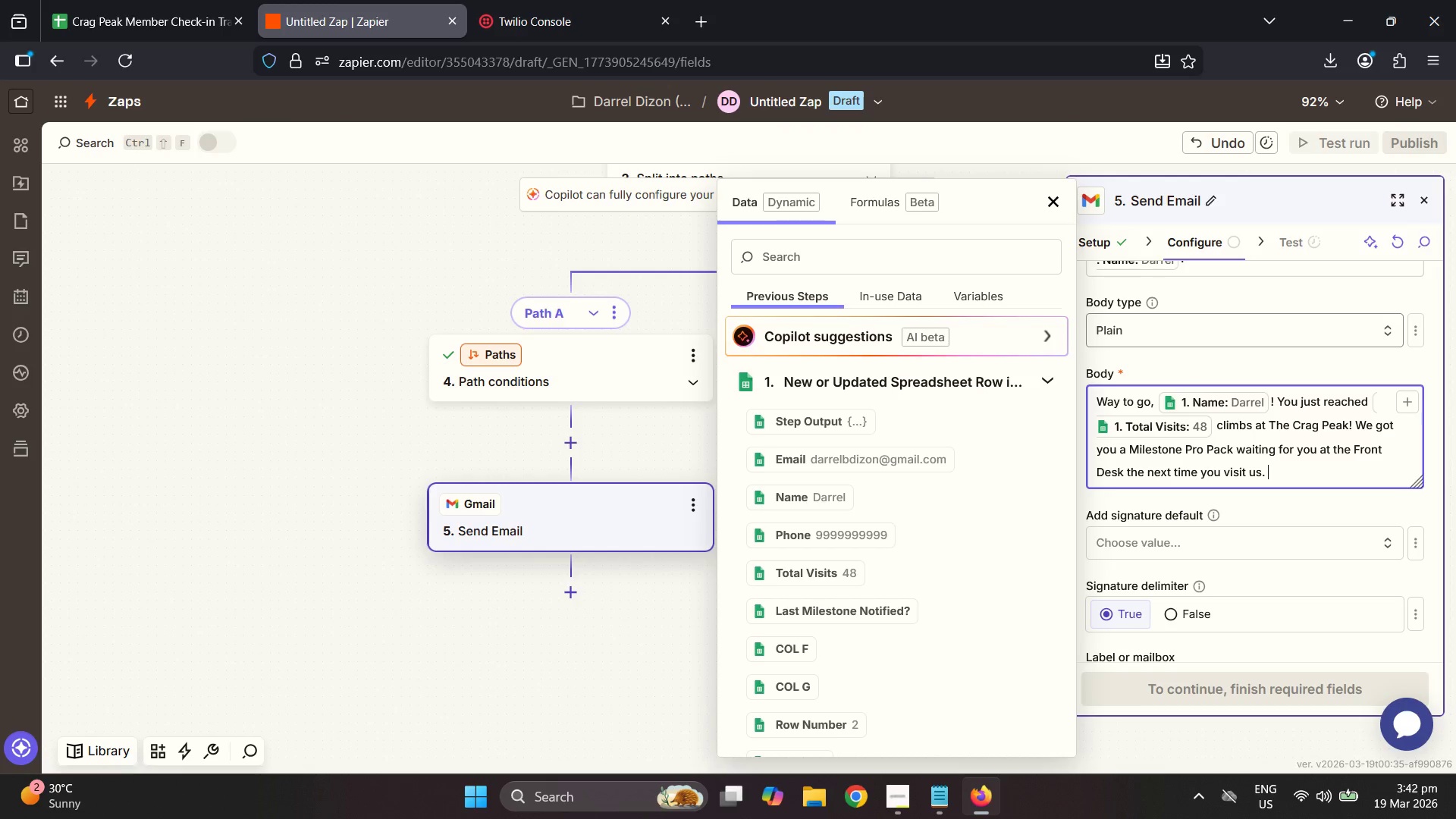 
type(Keep rocking it!)
 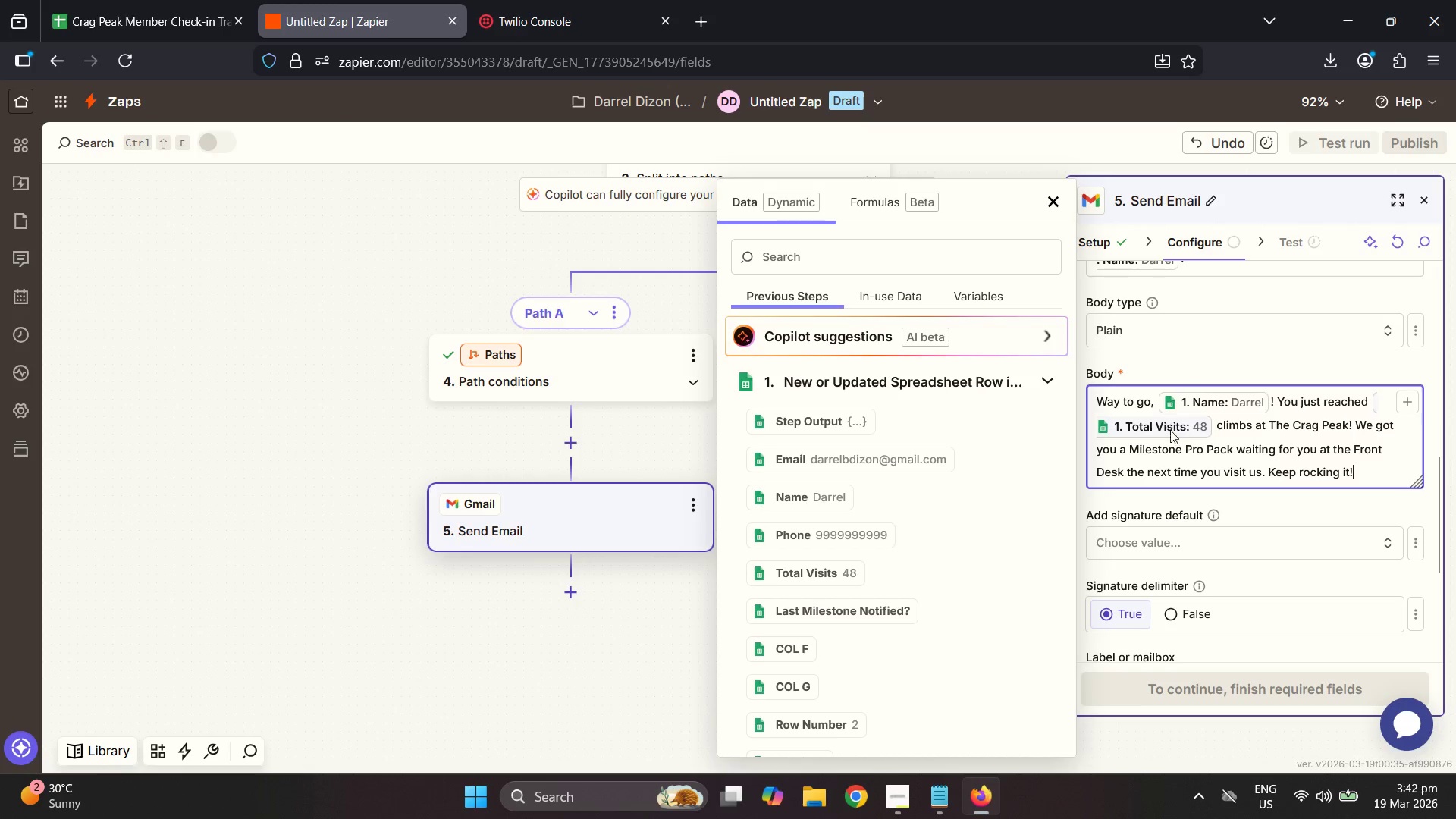 
key(Backspace)
type( ,)
key(Backspace)
key(Backspace)
type(, champ!)
 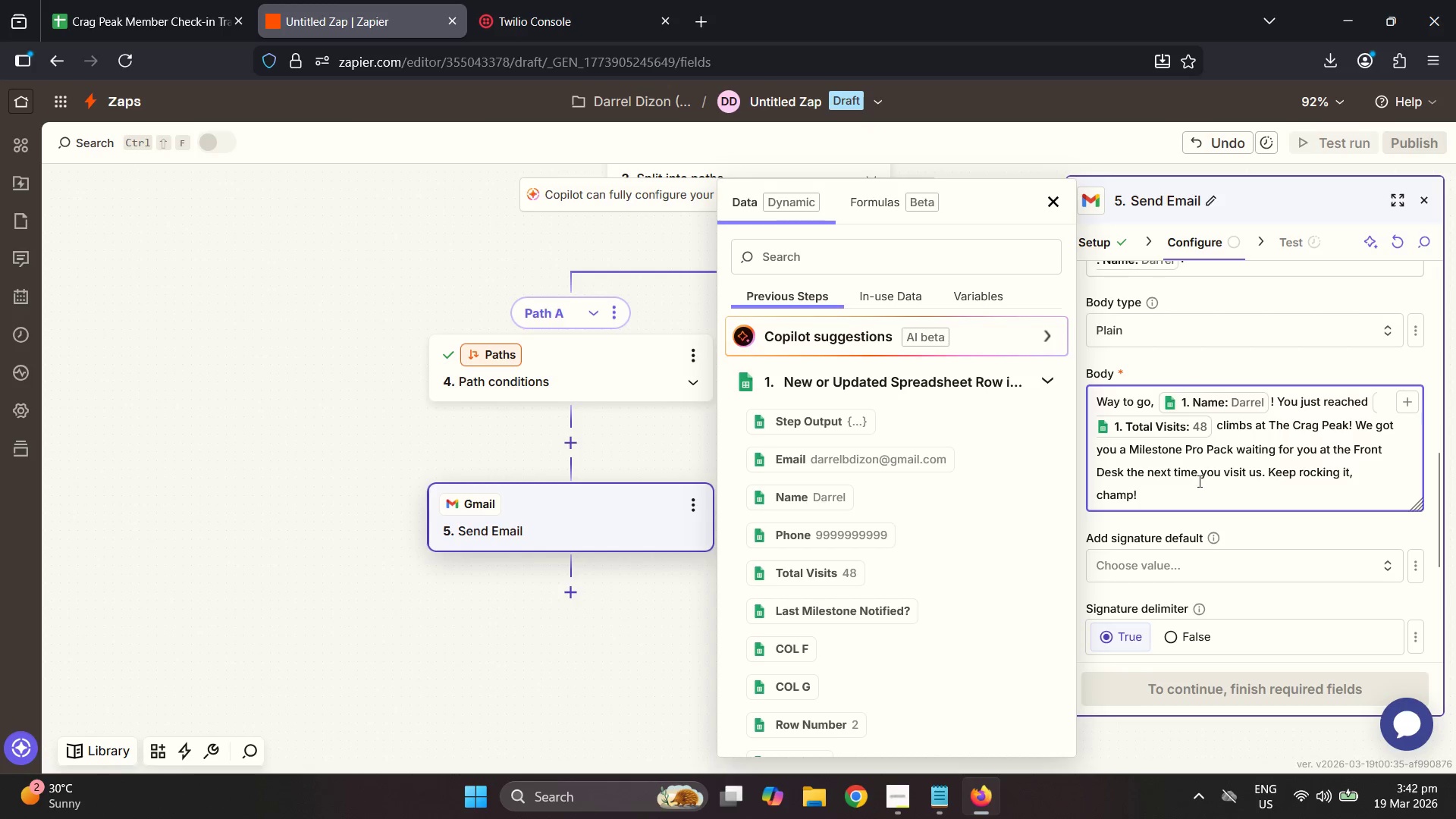 
scroll: coordinate [1301, 561], scroll_direction: down, amount: 3.0
 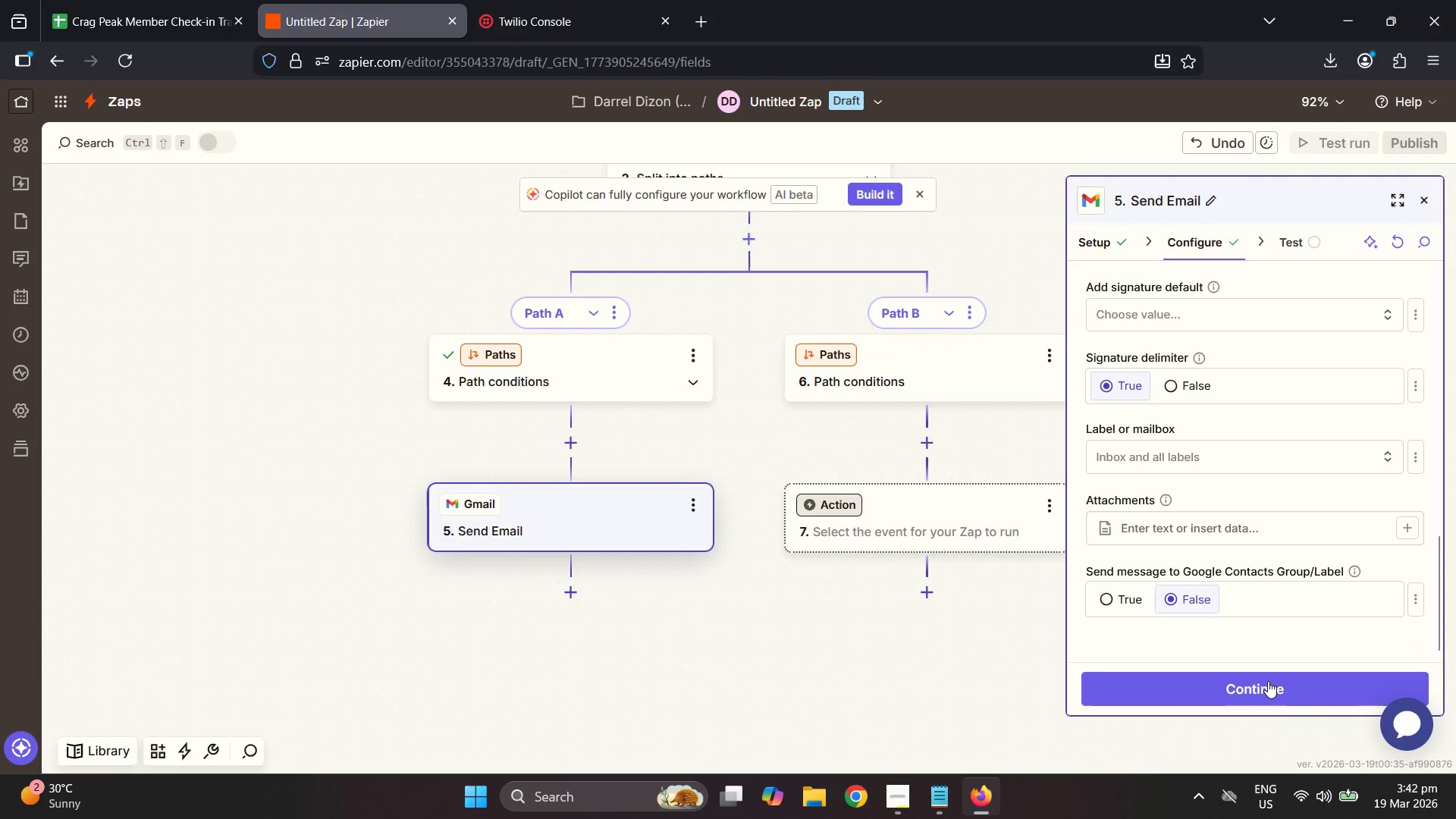 
left_click_drag(start_coordinate=[1285, 682], to_coordinate=[1269, 686])
 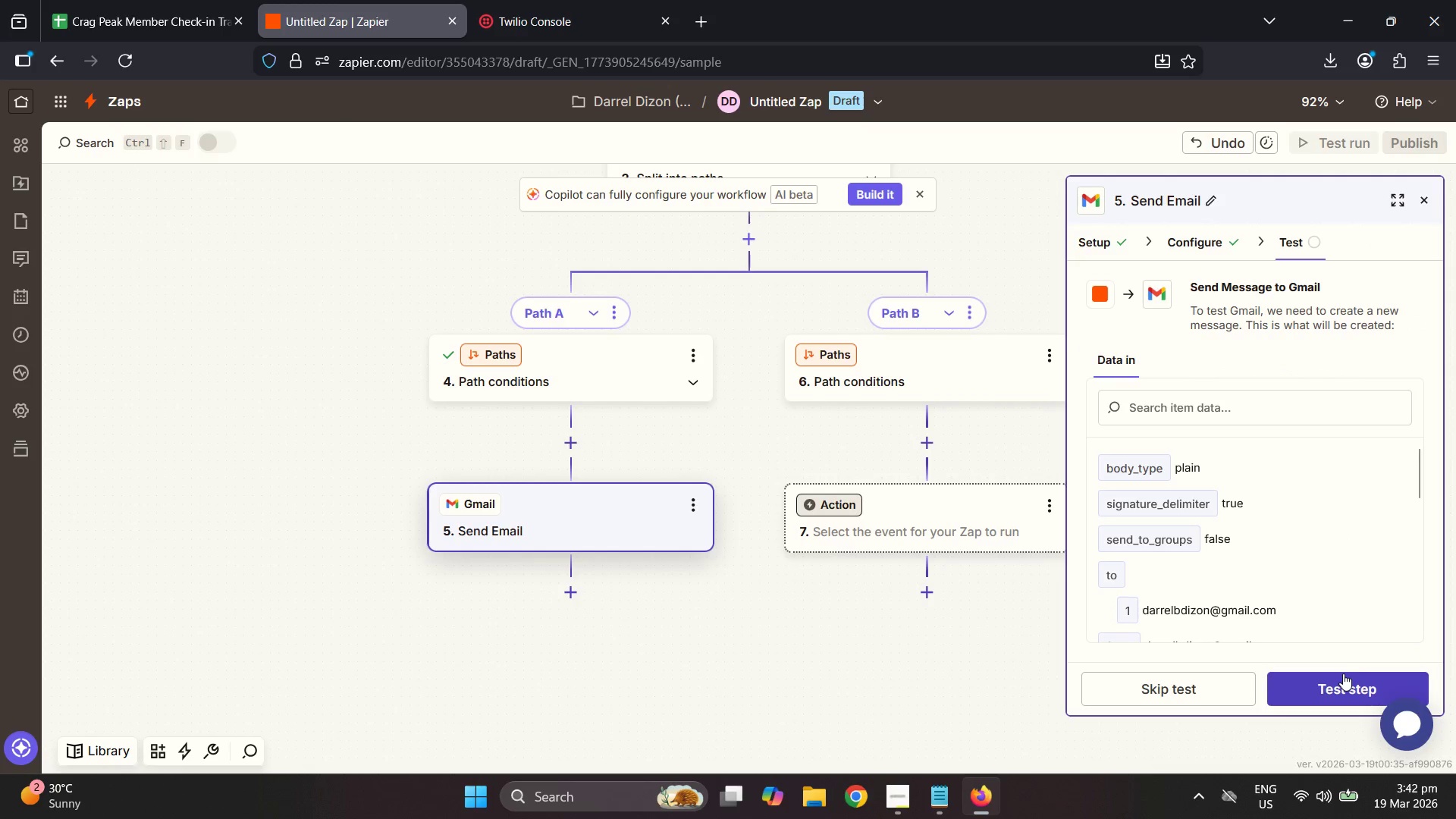 
double_click([1345, 676])
 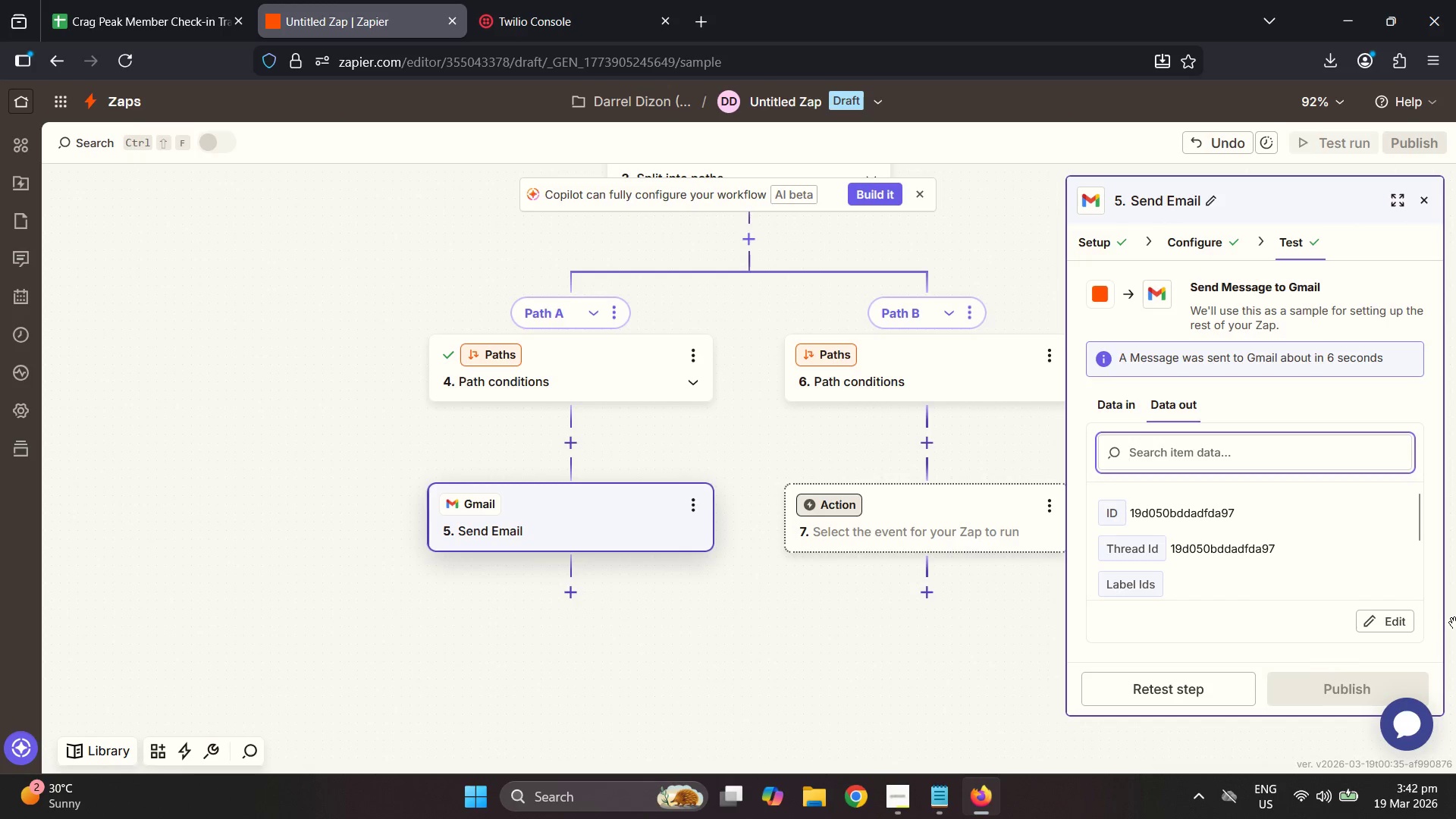 
wait(8.34)
 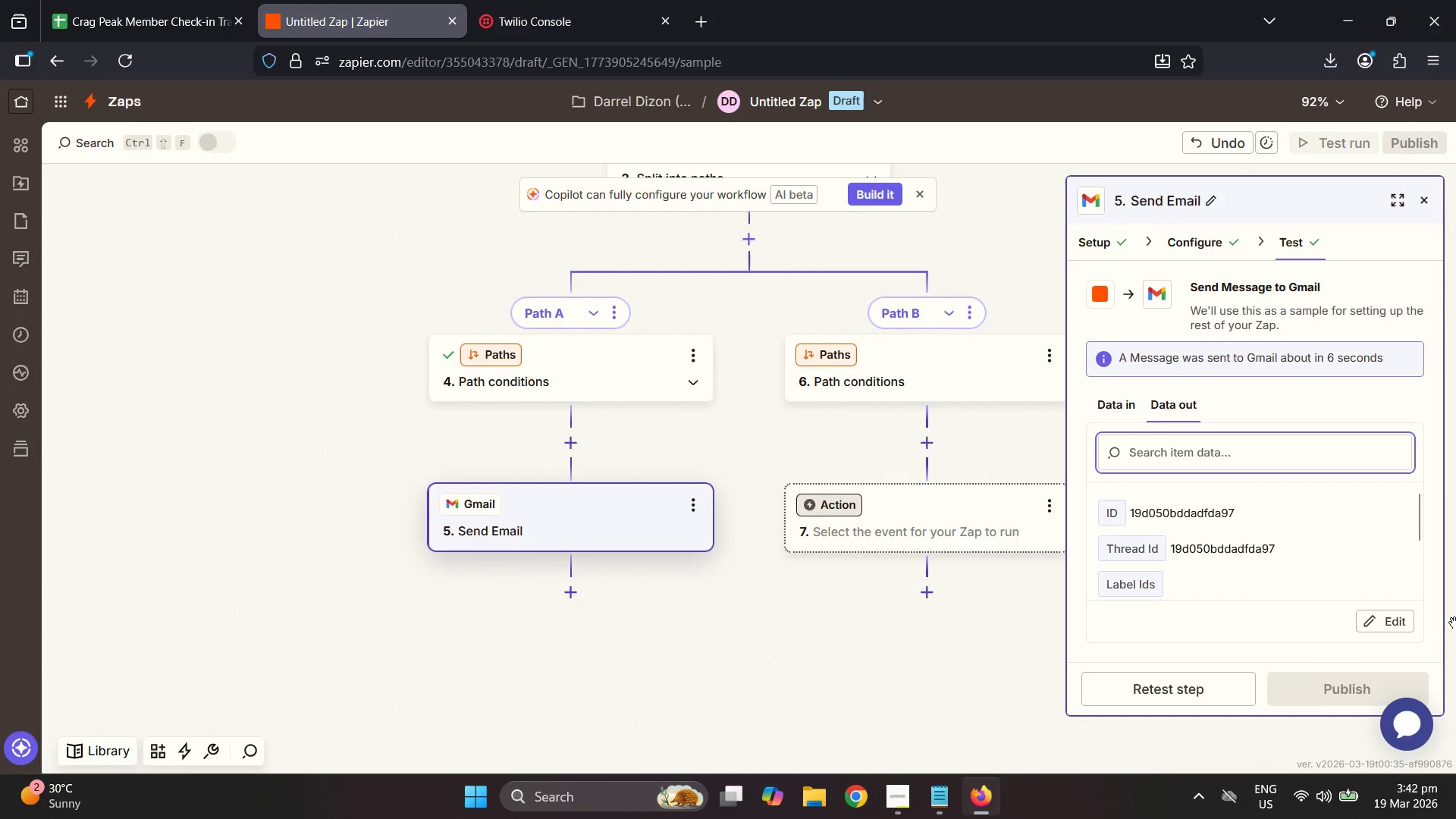 
left_click([504, 0])
 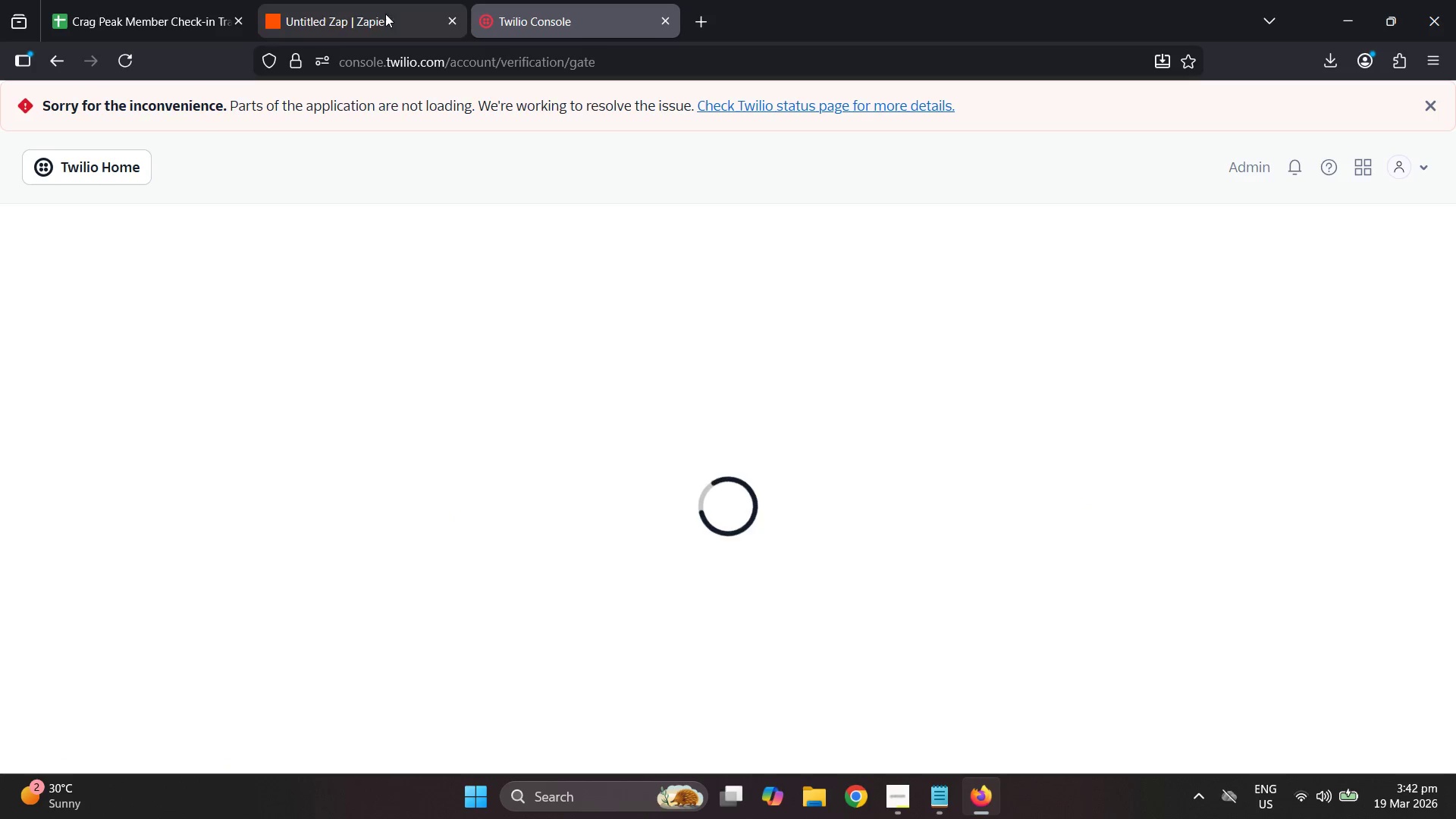 
left_click([123, 53])
 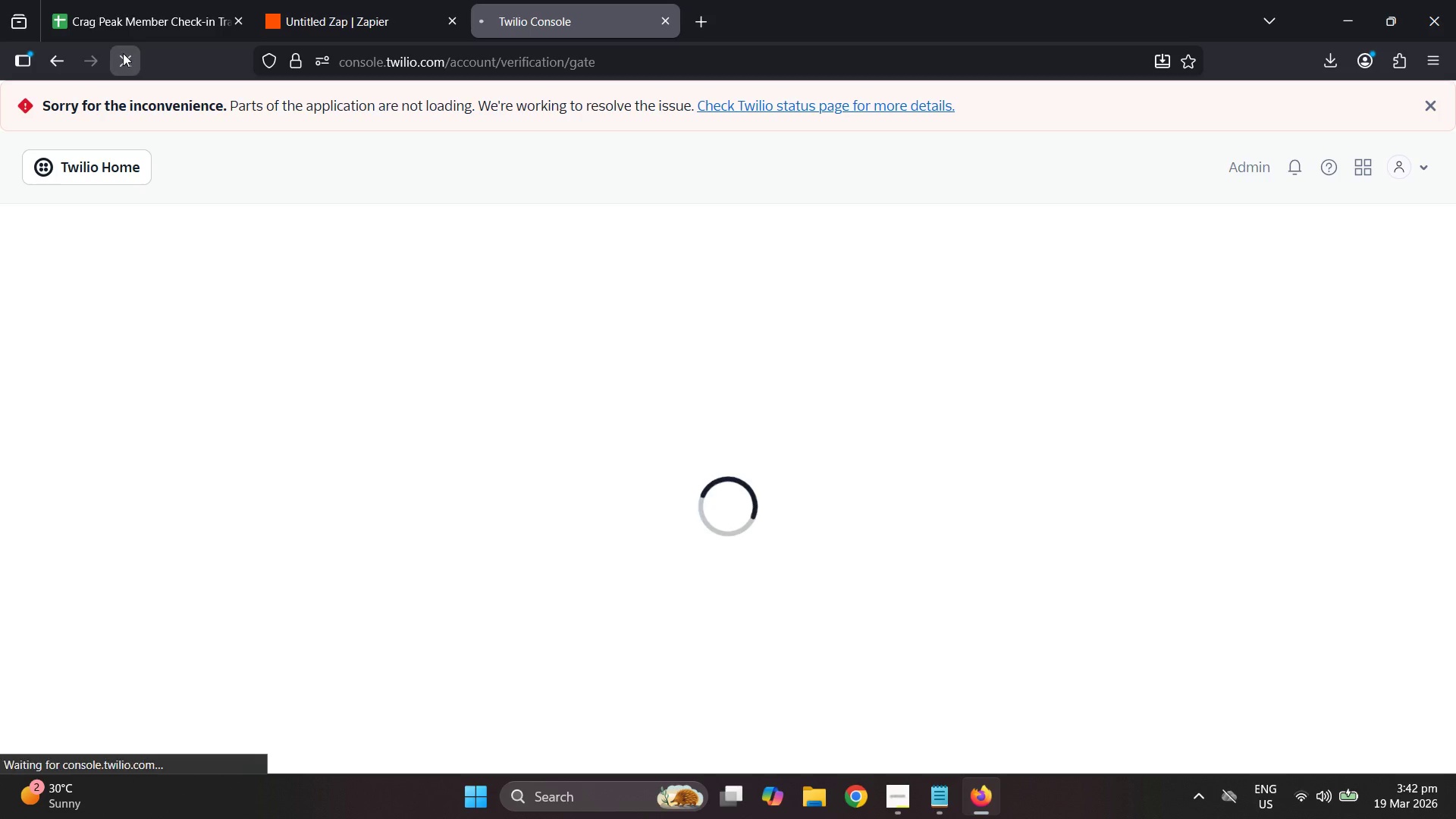 
mouse_move([309, 0])
 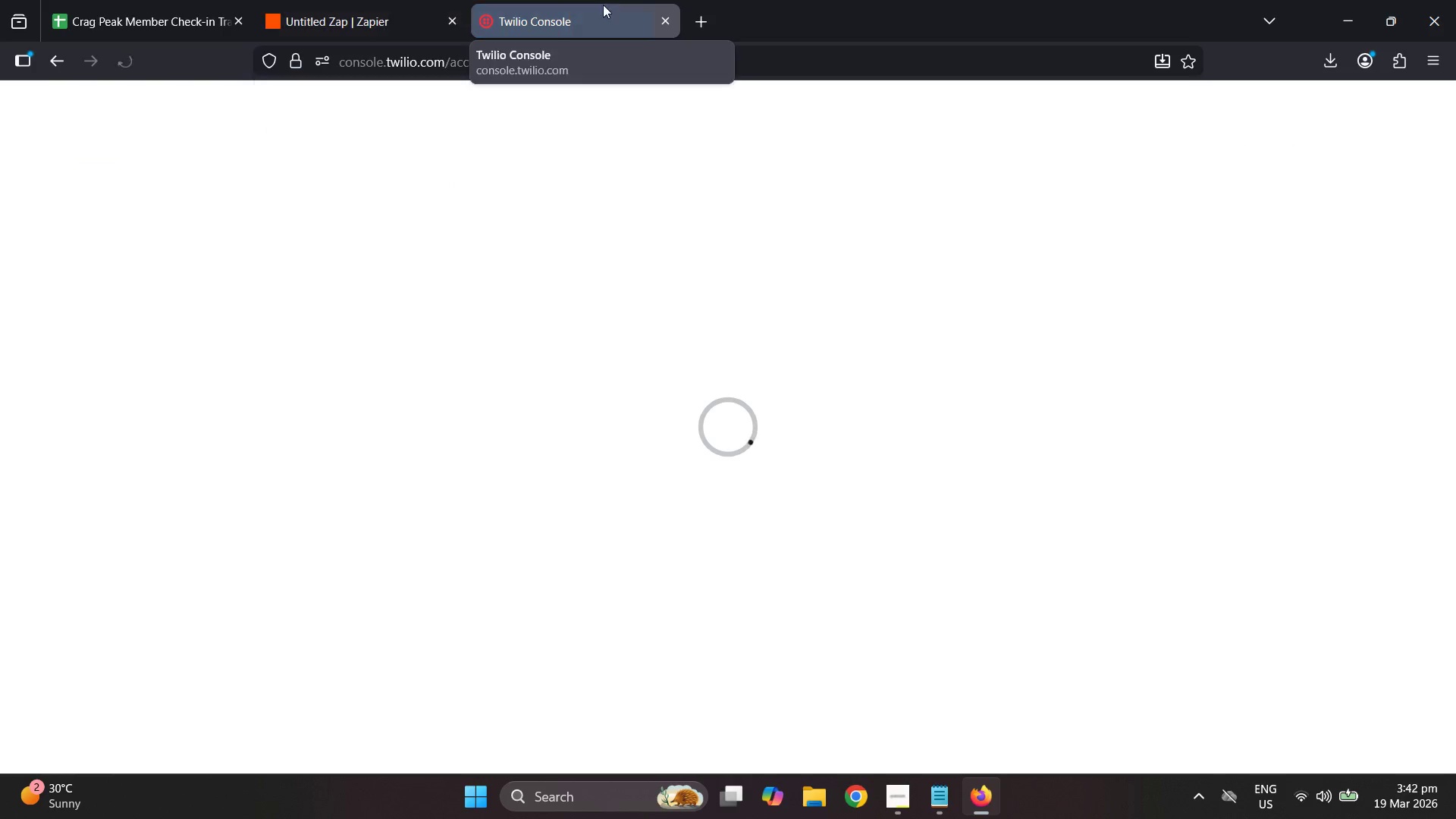 
mouse_move([604, 5])
 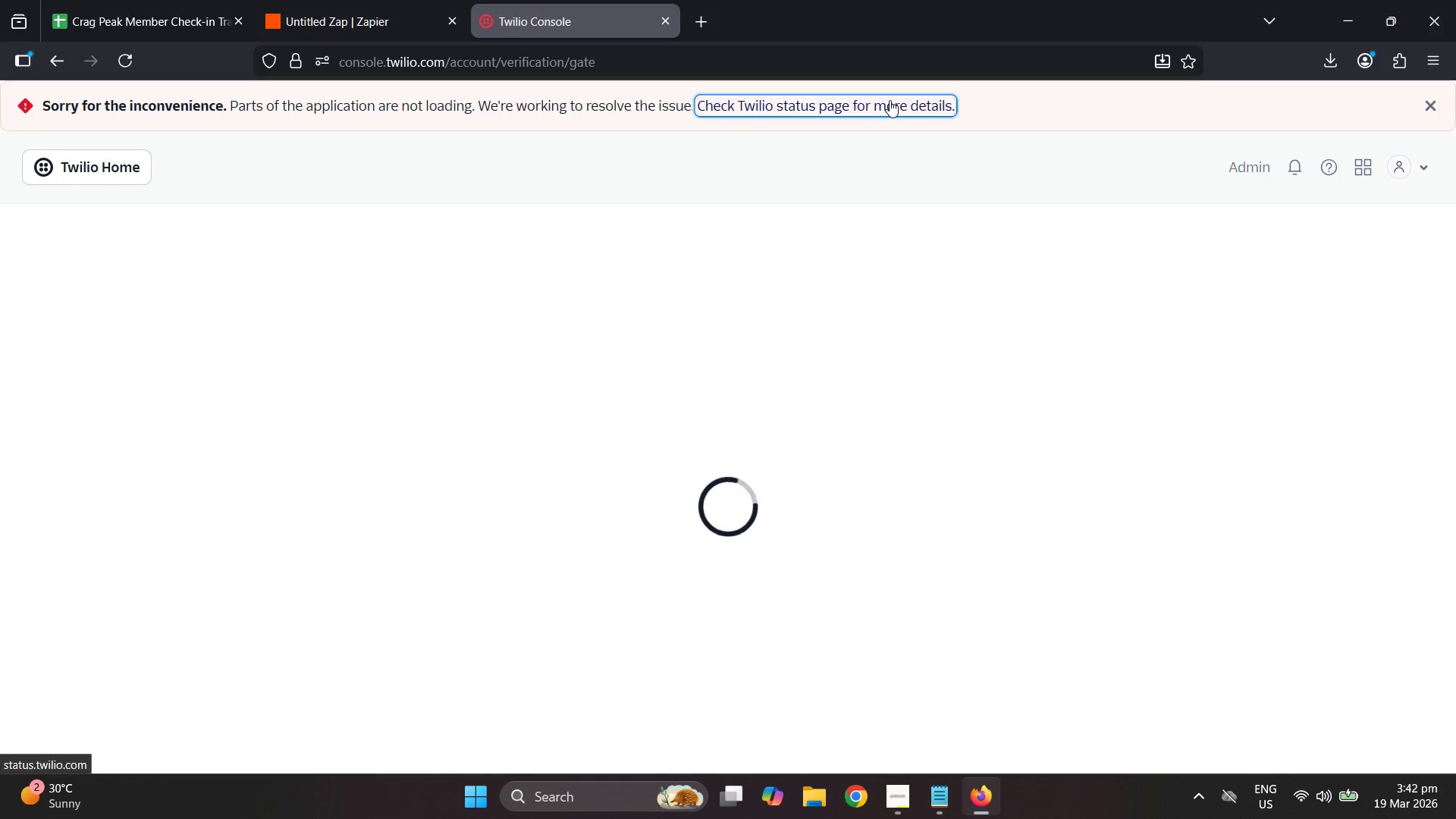 
left_click([930, 115])
 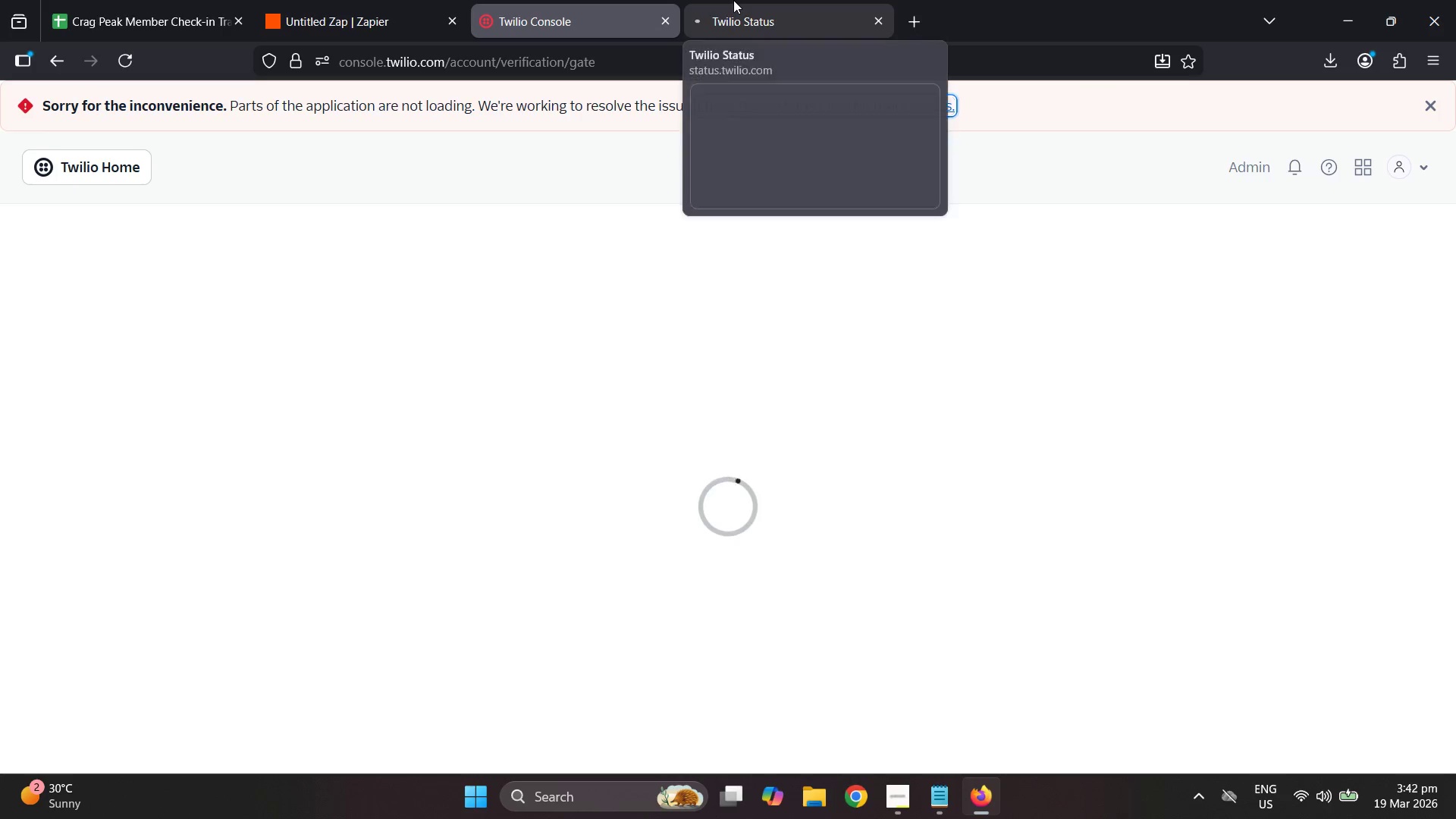 
left_click([733, 0])
 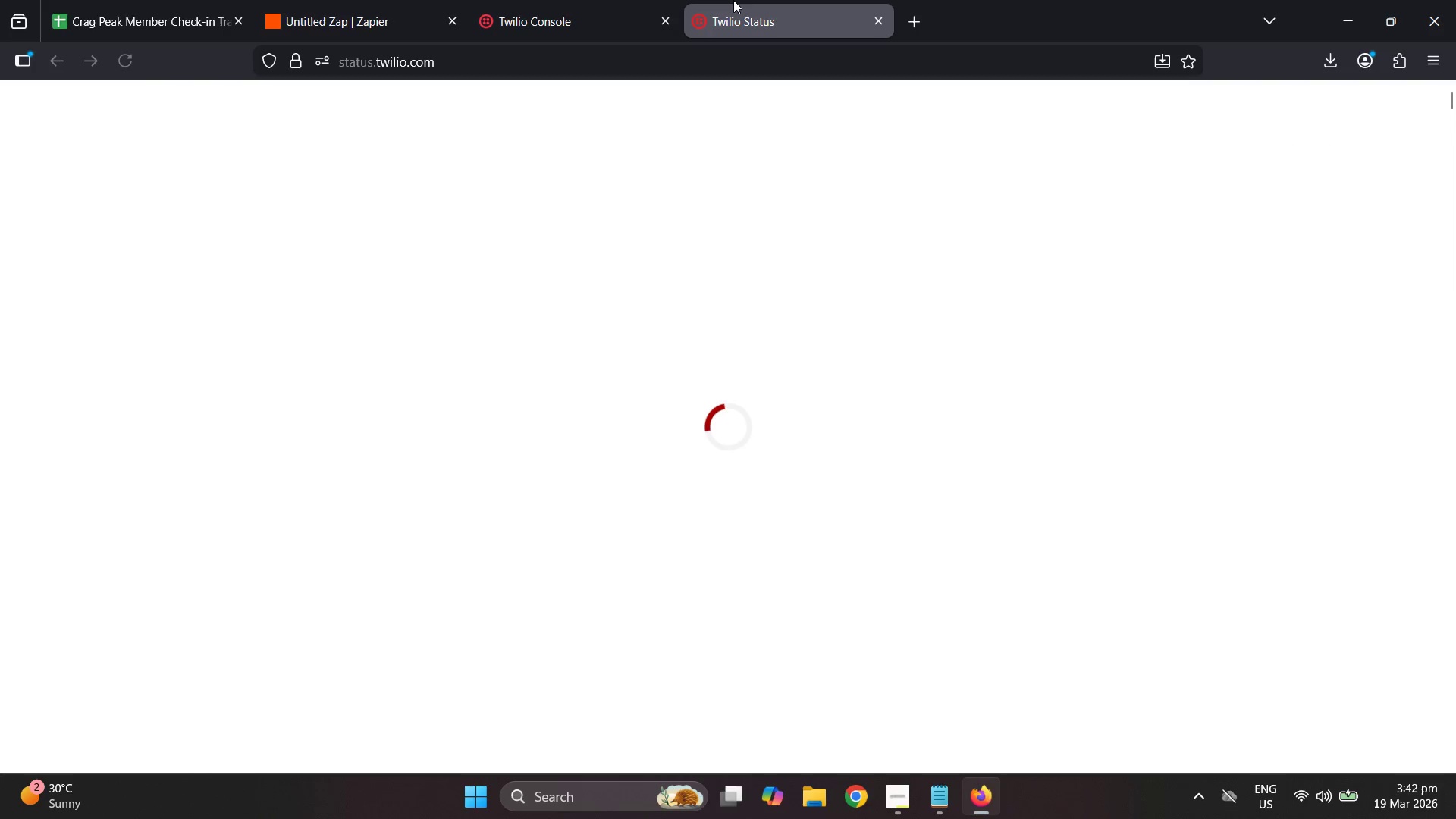 
left_click([565, 0])
 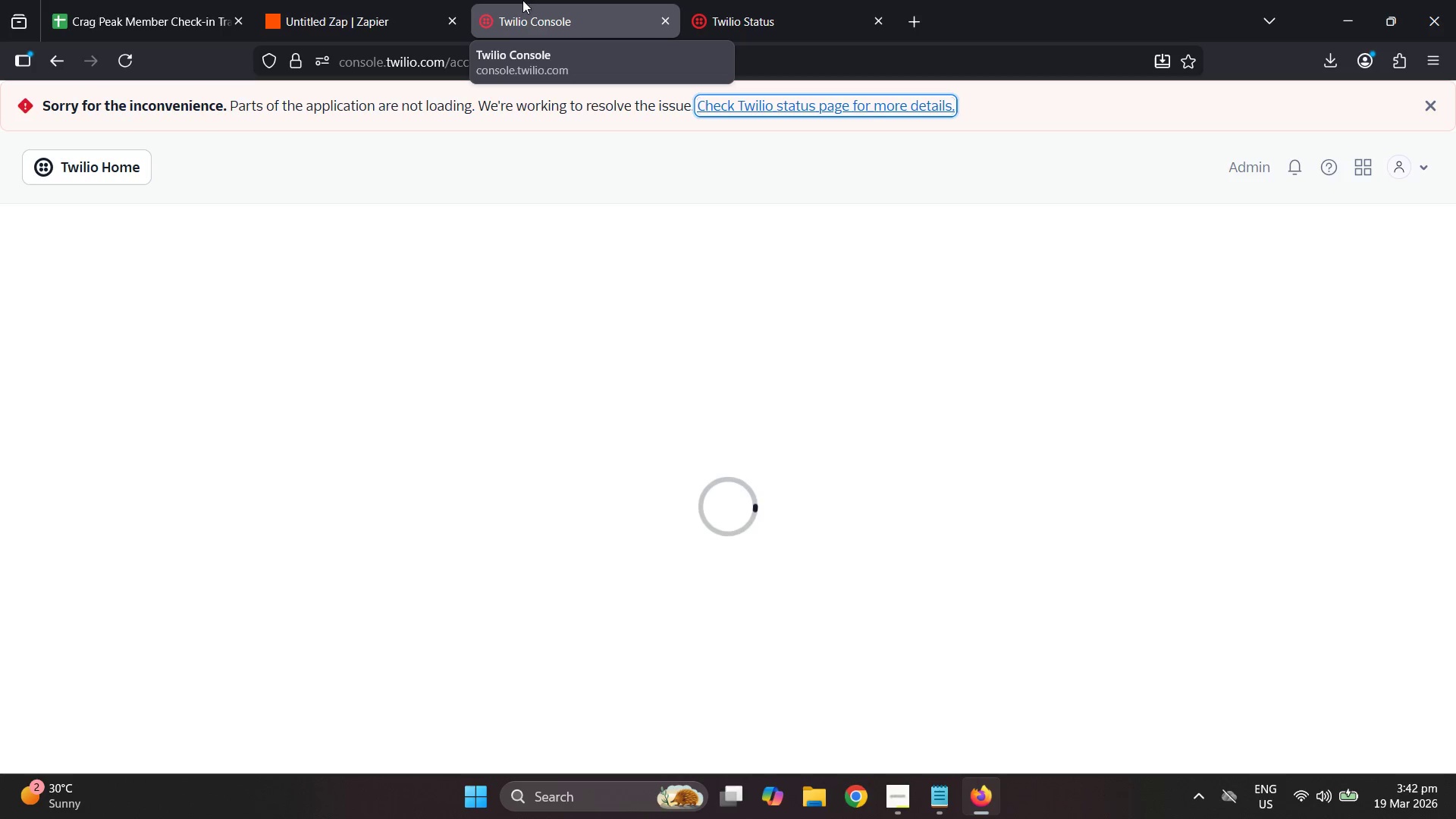 
mouse_move([477, 15])
 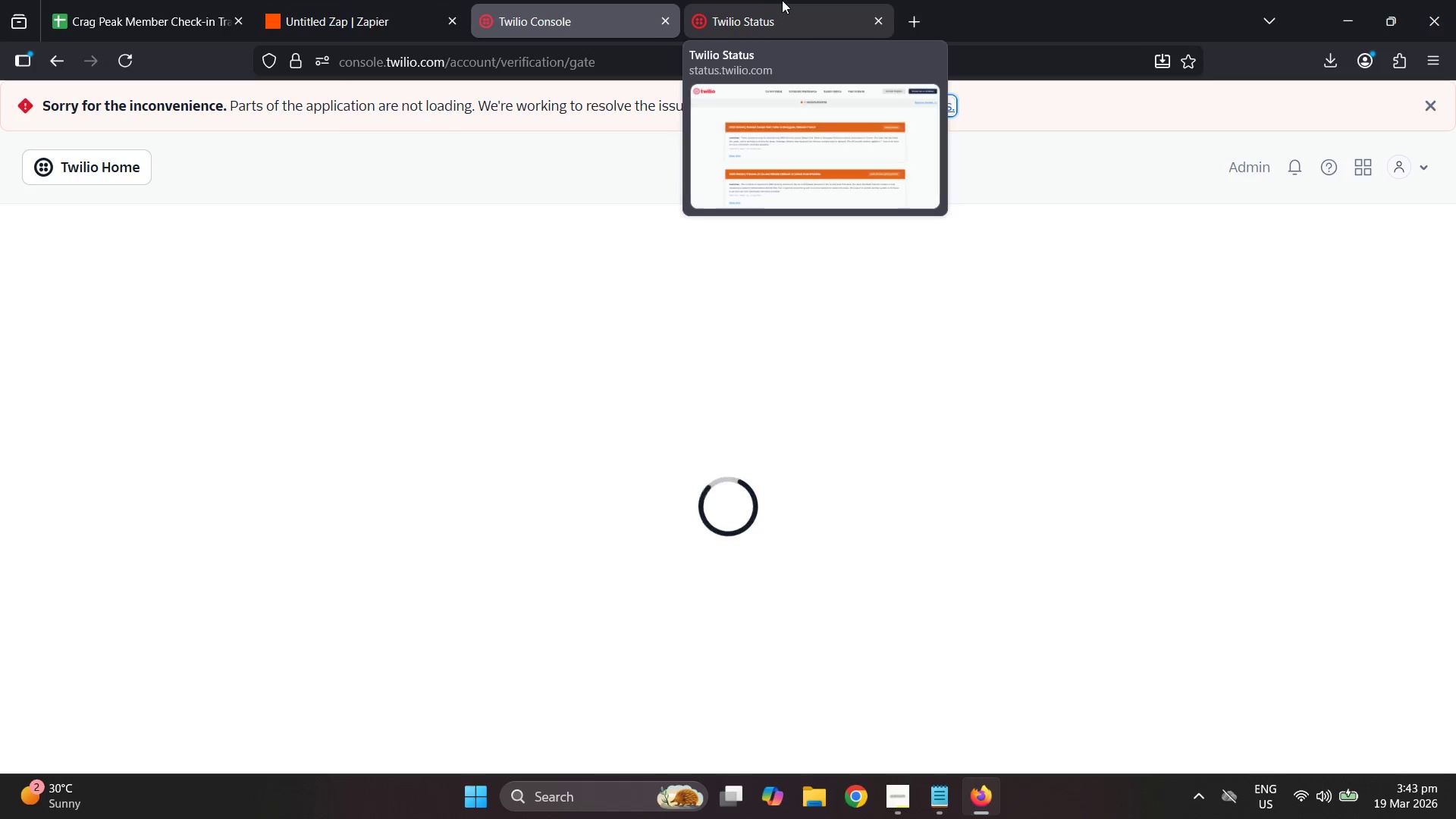 
left_click([782, 0])
 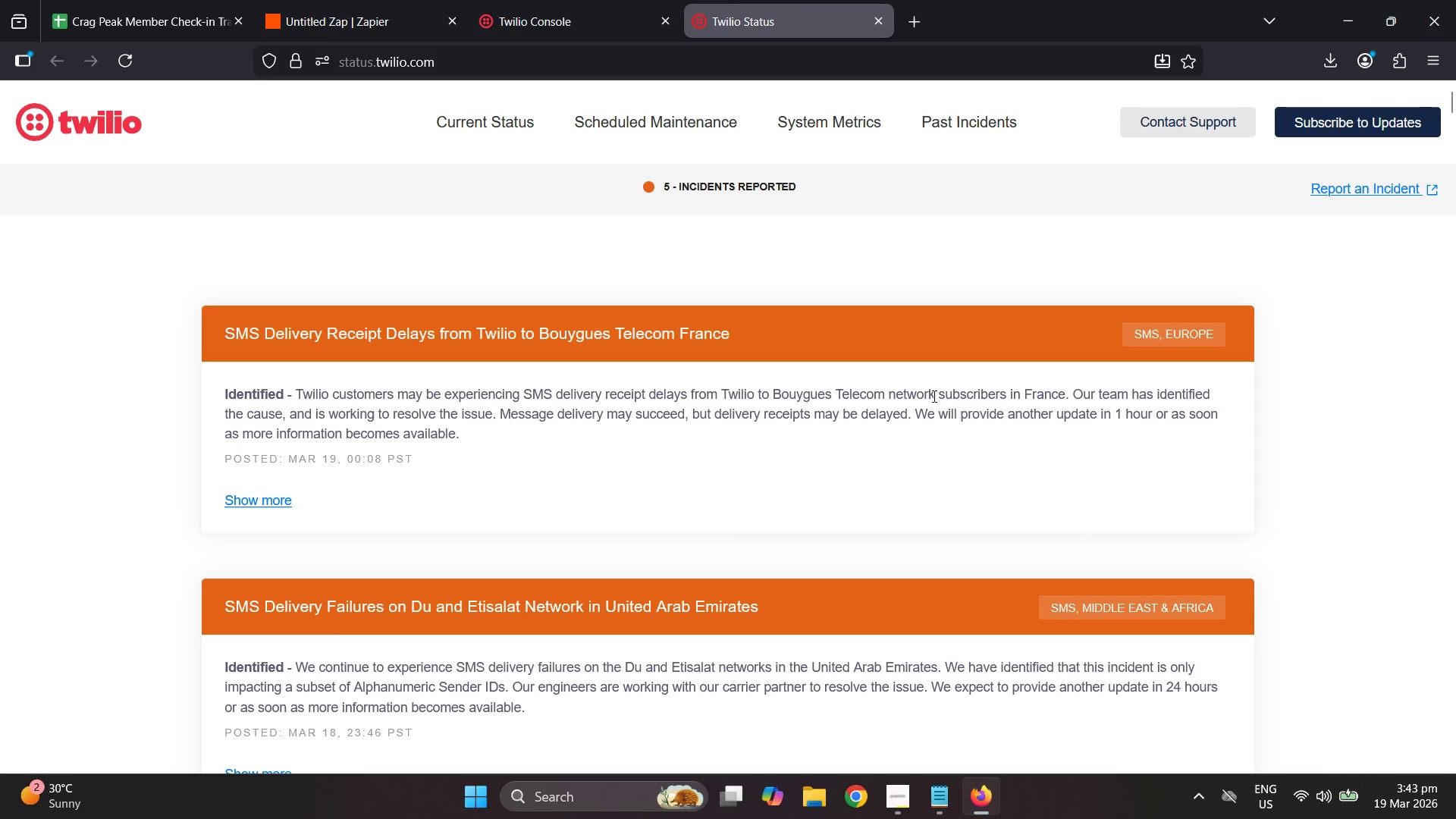 
scroll: coordinate [941, 385], scroll_direction: down, amount: 2.0
 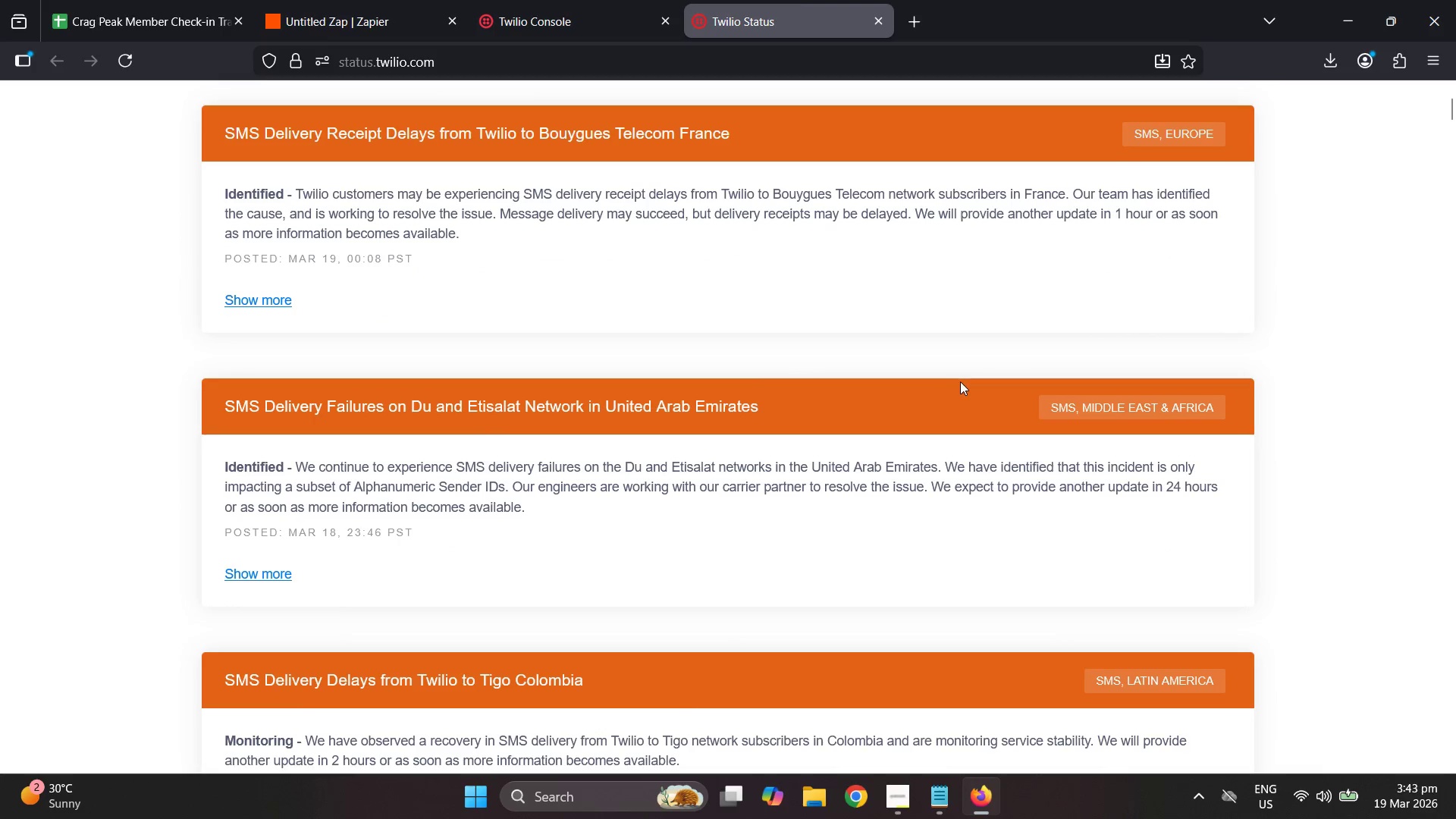 
scroll: coordinate [968, 375], scroll_direction: up, amount: 3.0
 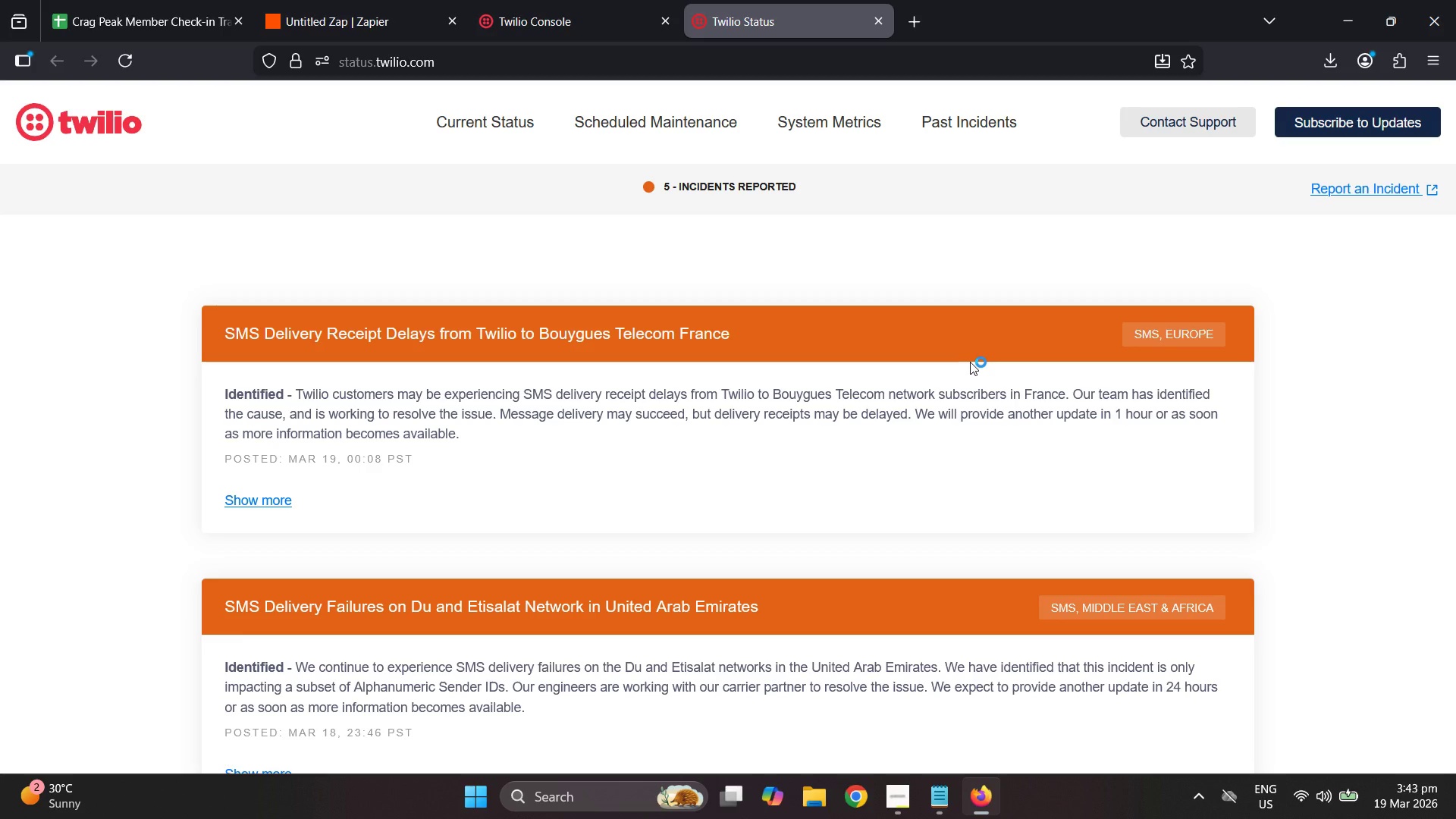 
wait(17.08)
 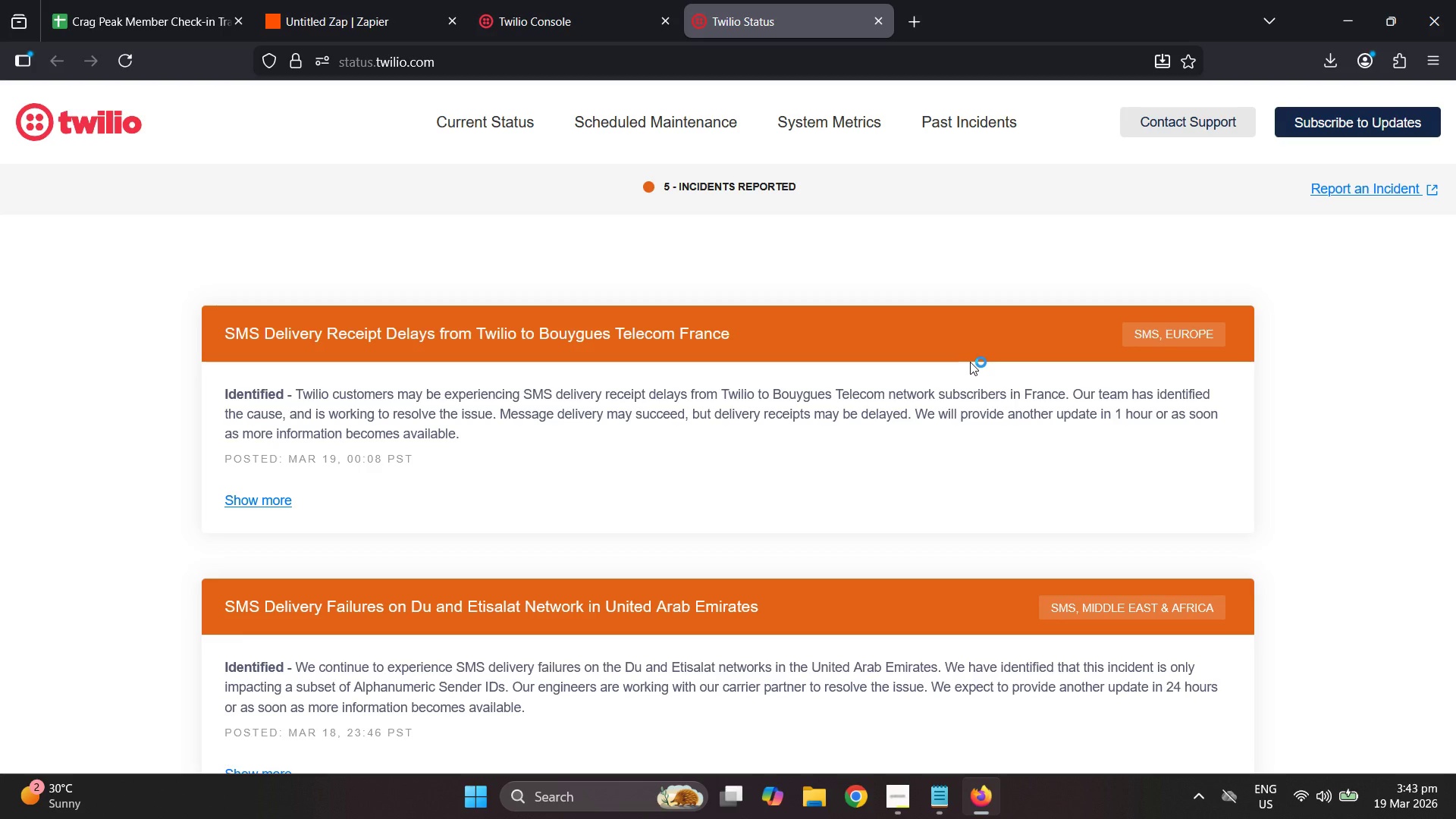 
left_click([596, 0])
 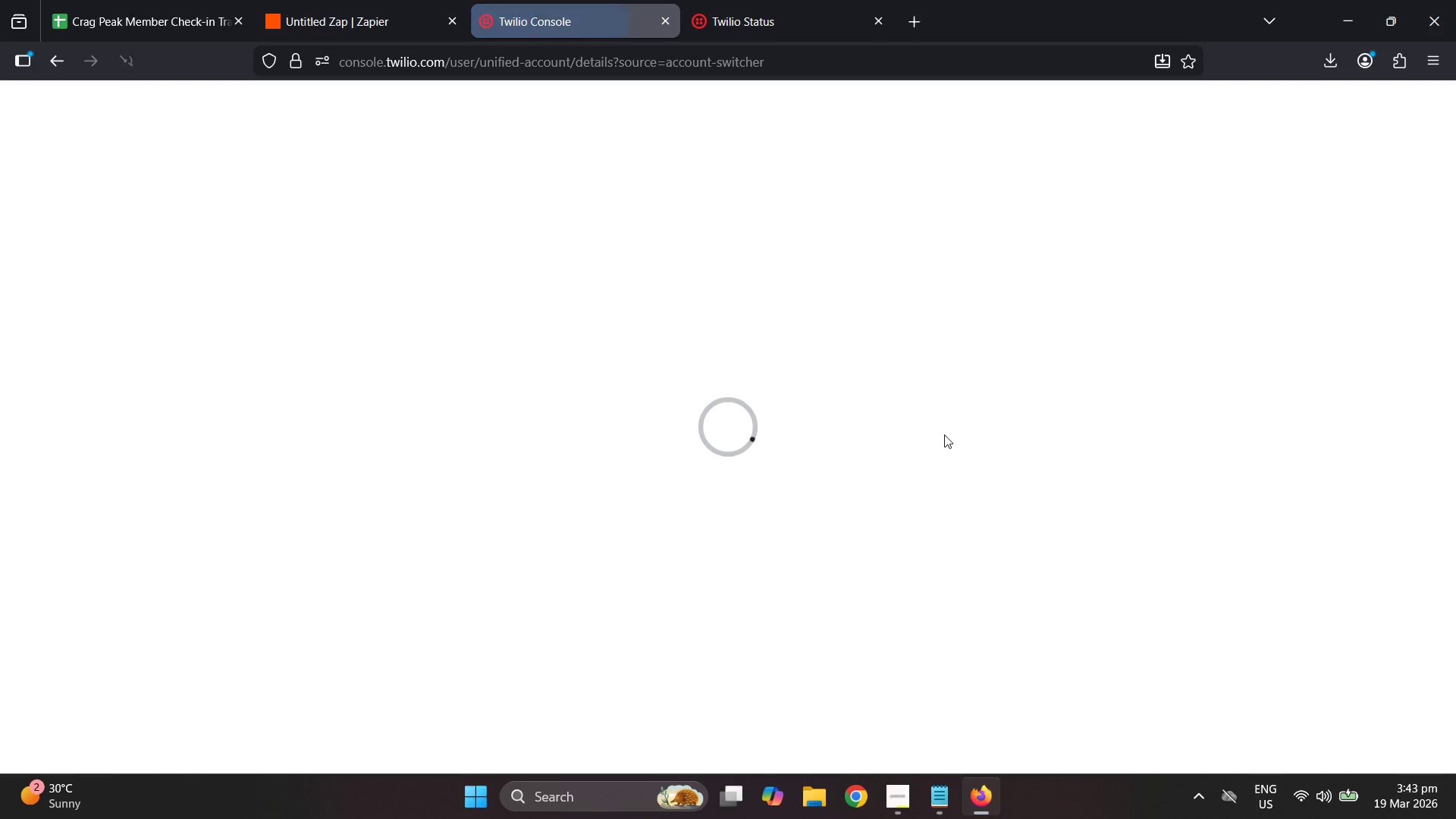 
wait(20.56)
 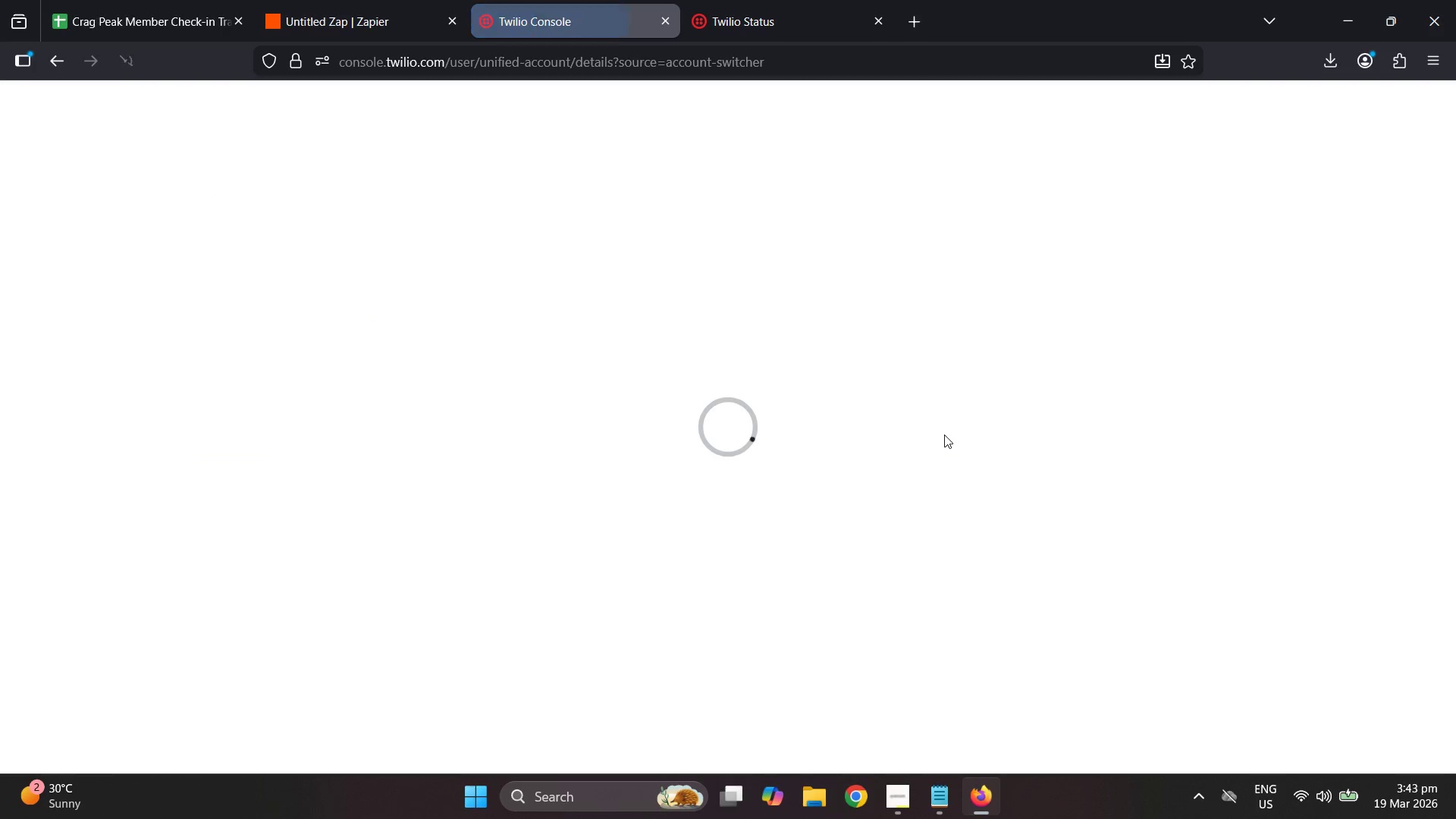 
type(Darrel)
 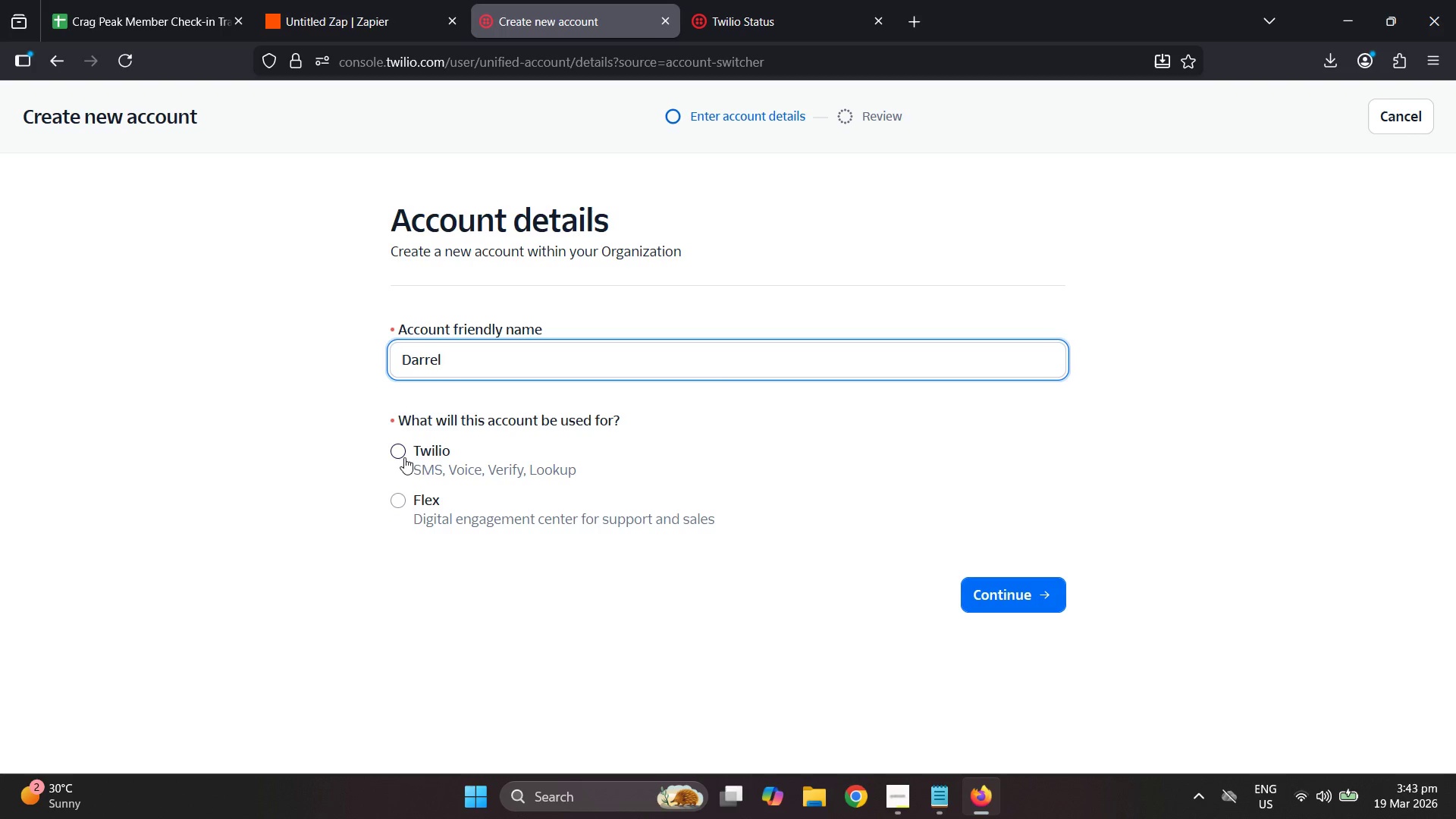 
left_click([403, 453])
 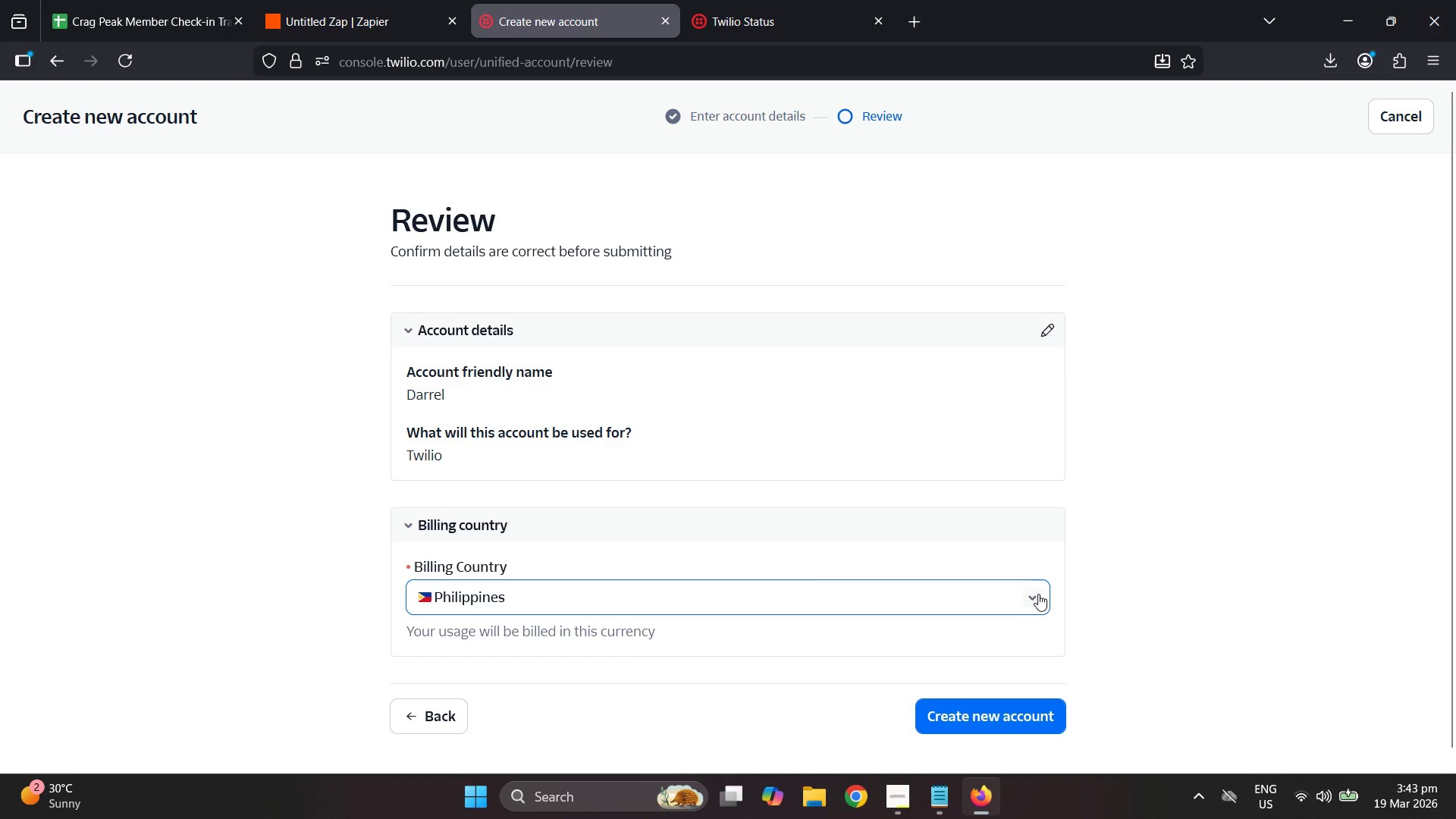 
left_click([917, 698])
 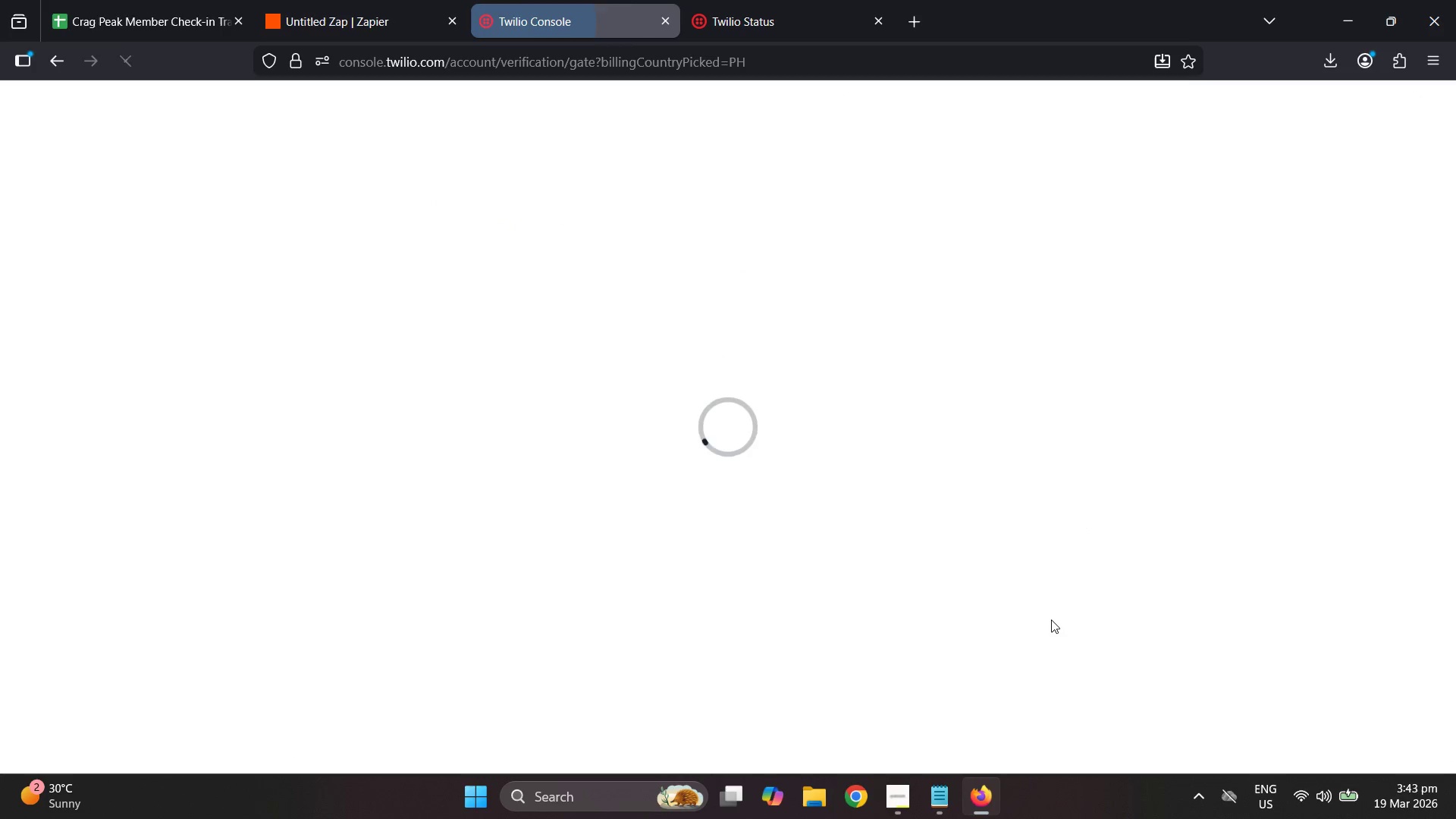 
scroll: coordinate [689, 582], scroll_direction: down, amount: 2.0
 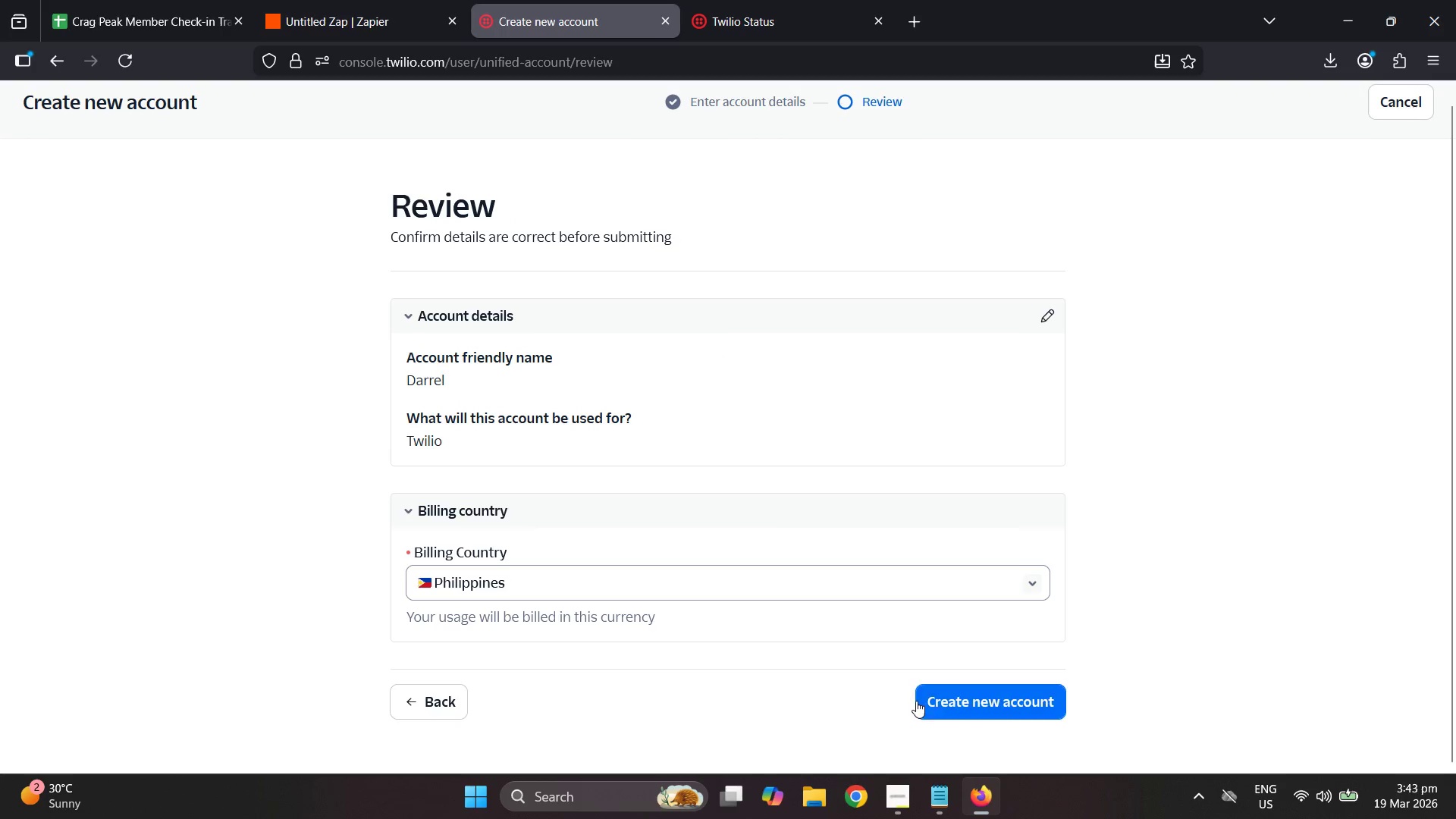 
wait(8.6)
 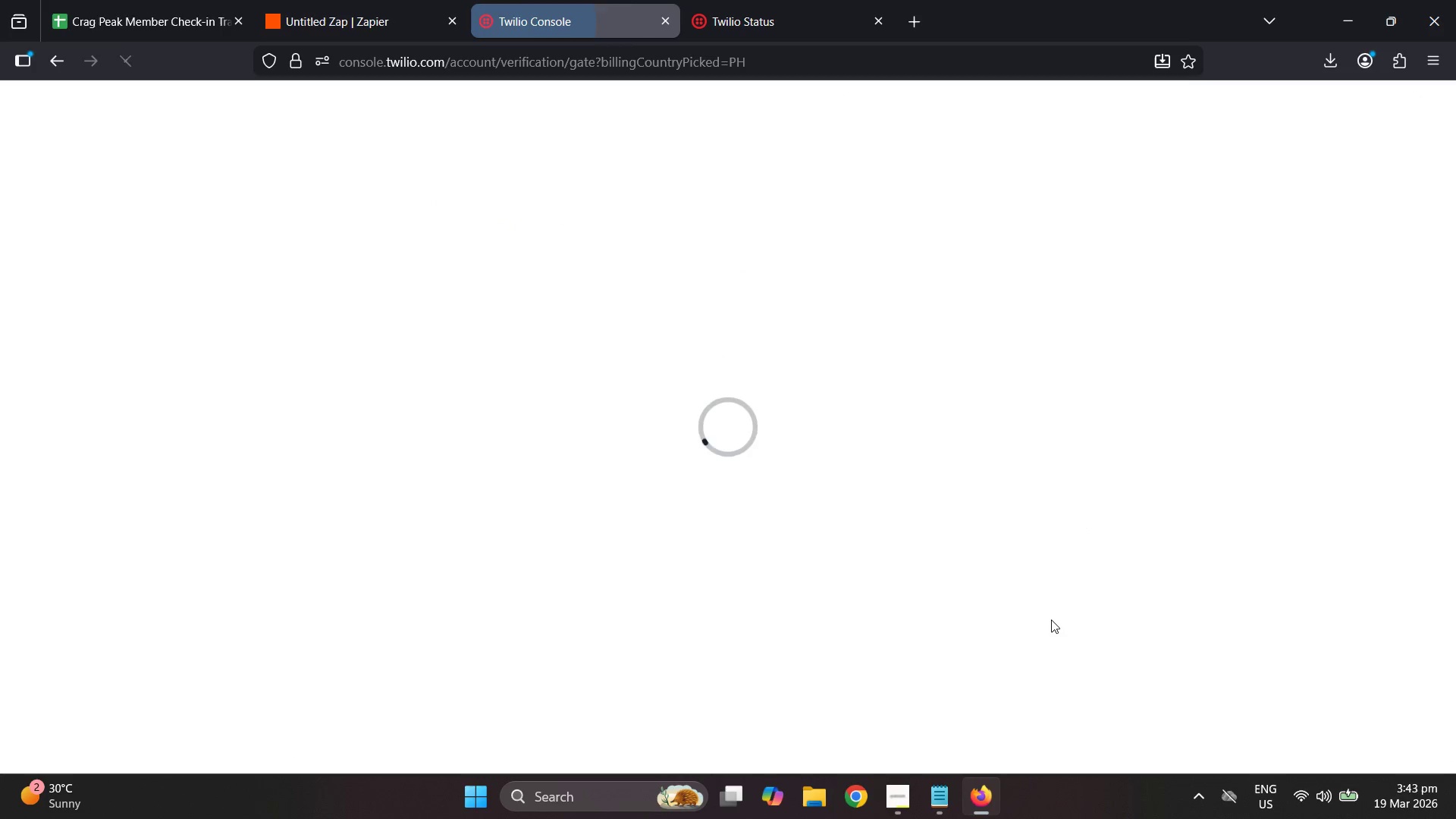 
double_click([1158, 414])
 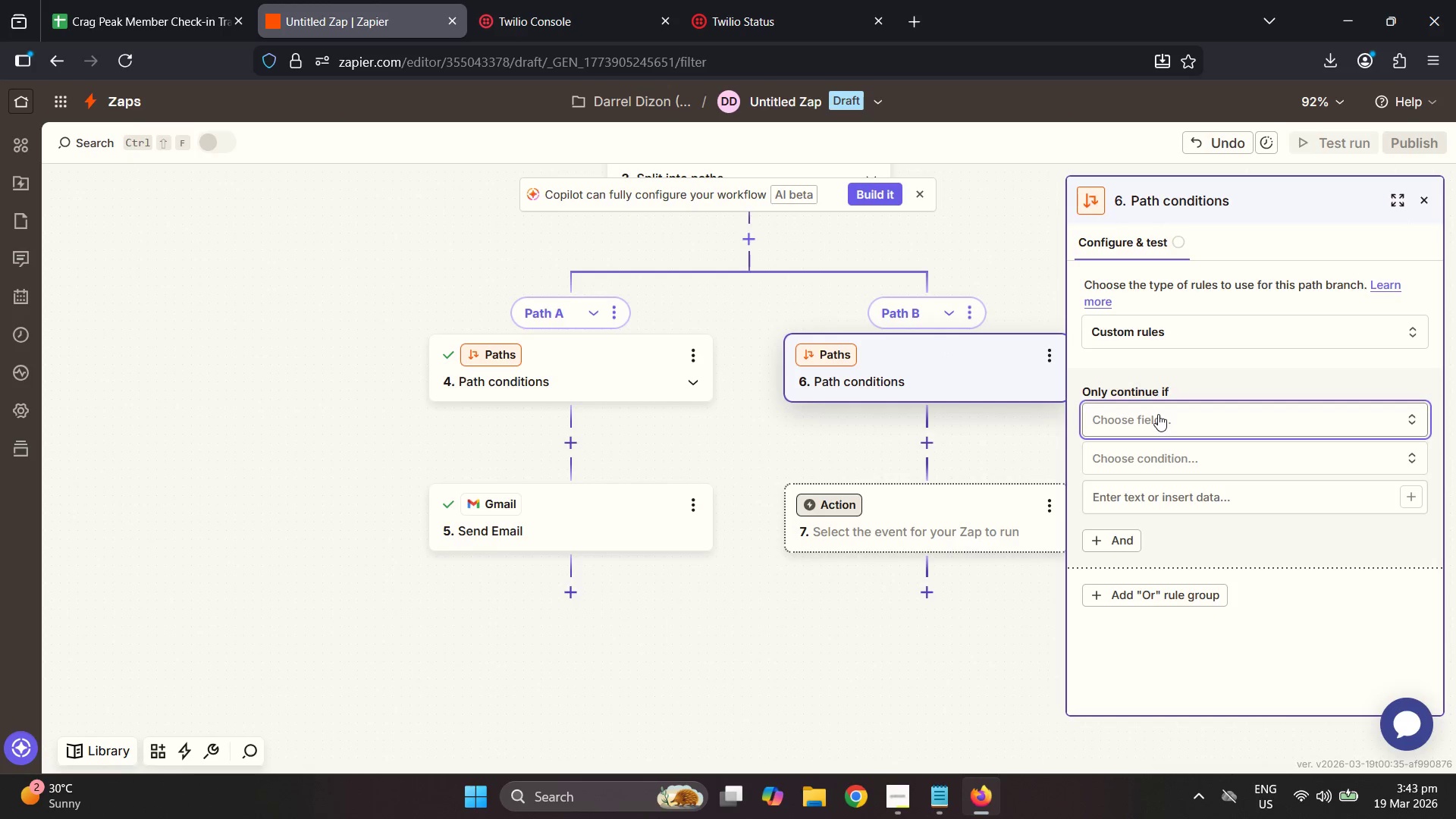 
triple_click([1158, 414])
 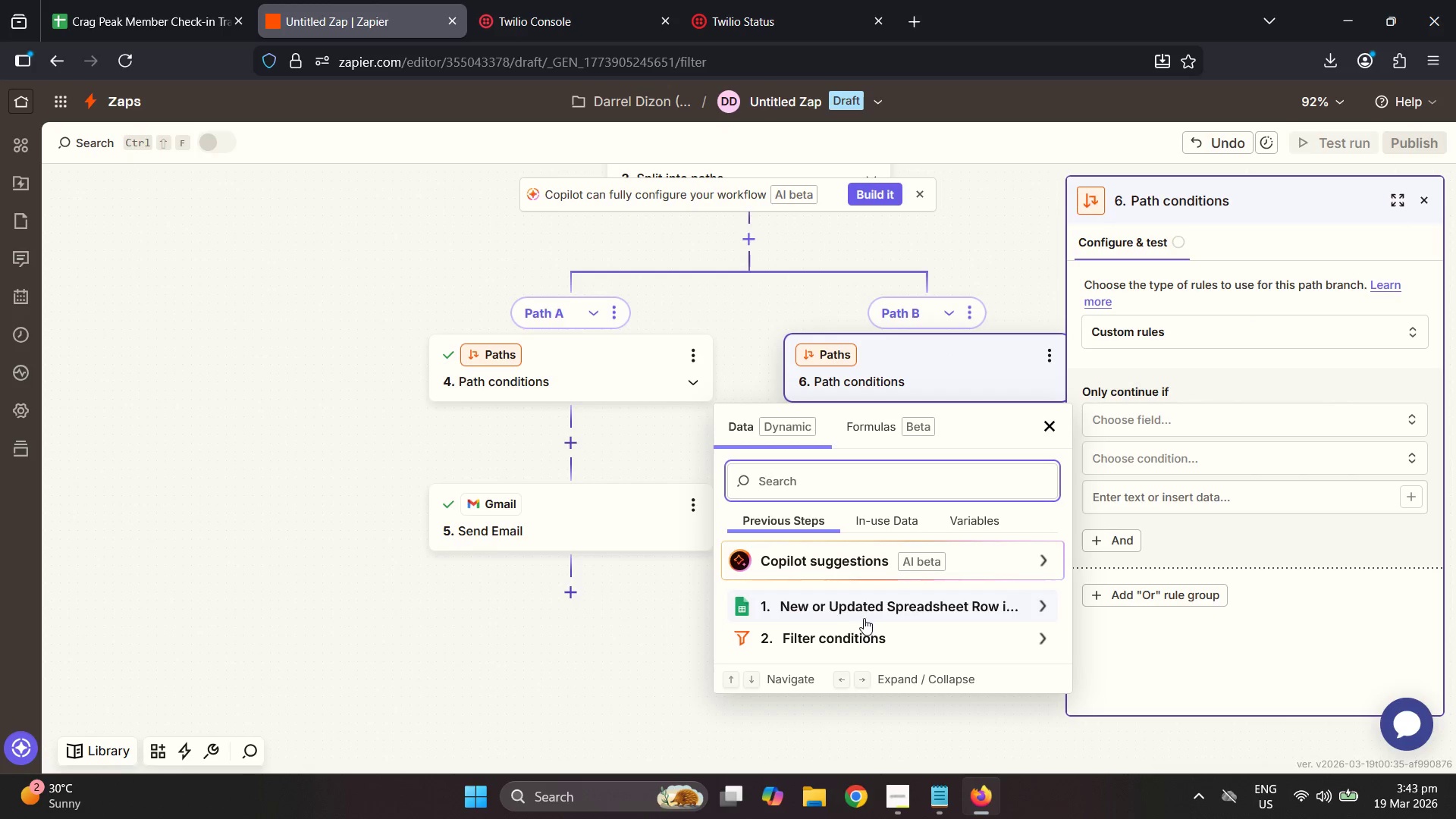 
left_click([864, 609])
 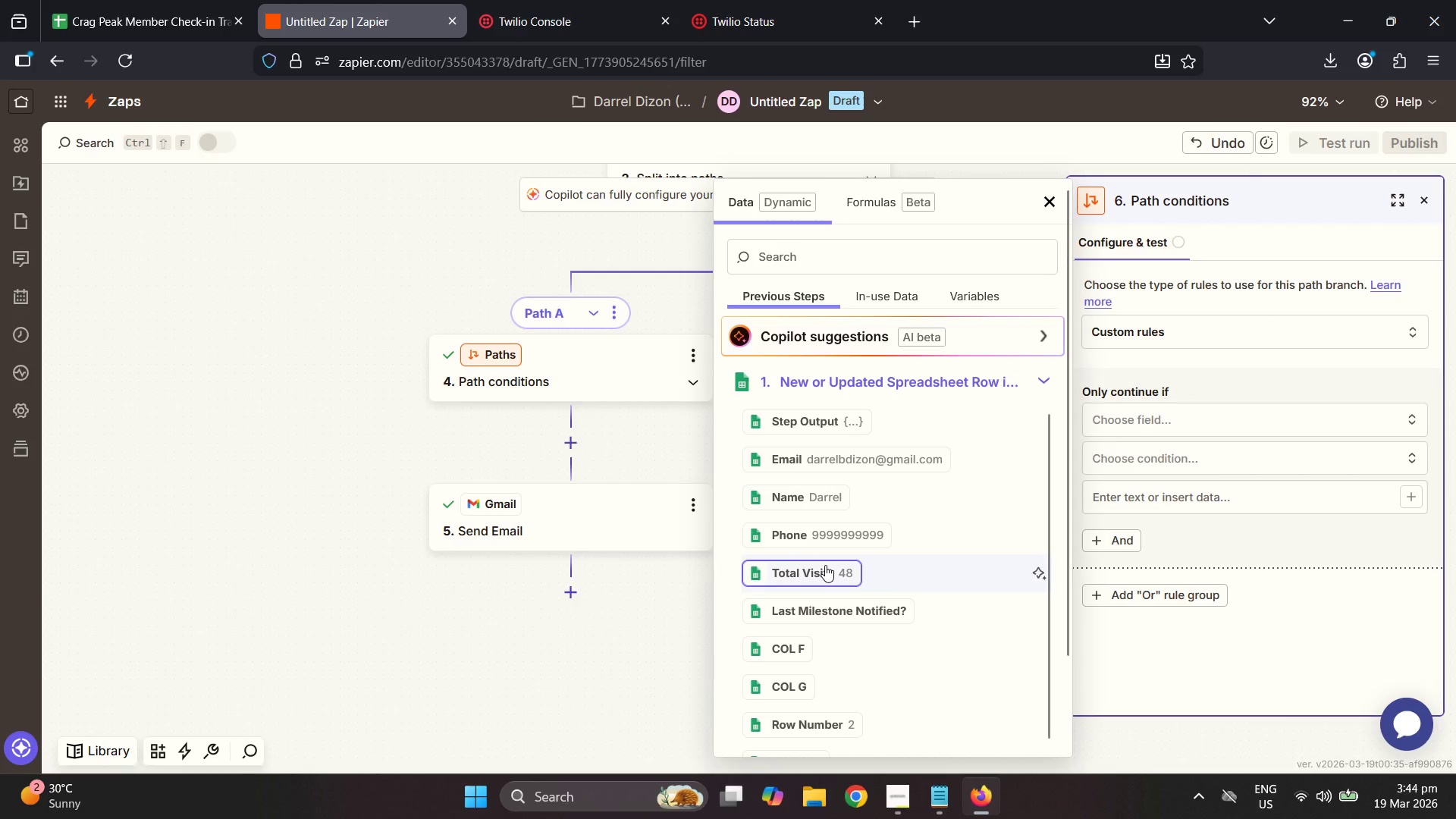 
left_click([830, 536])
 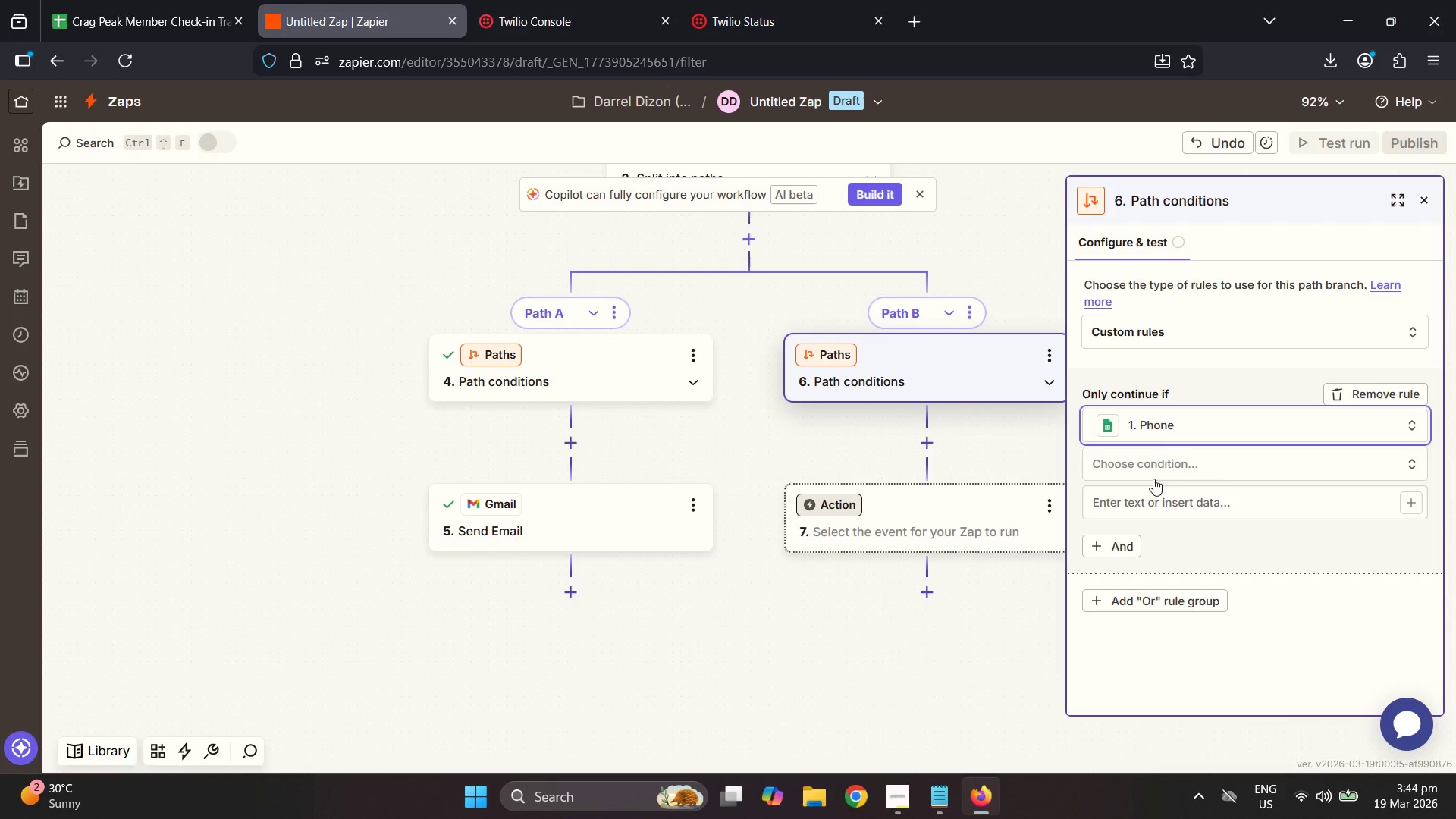 
left_click([1155, 464])
 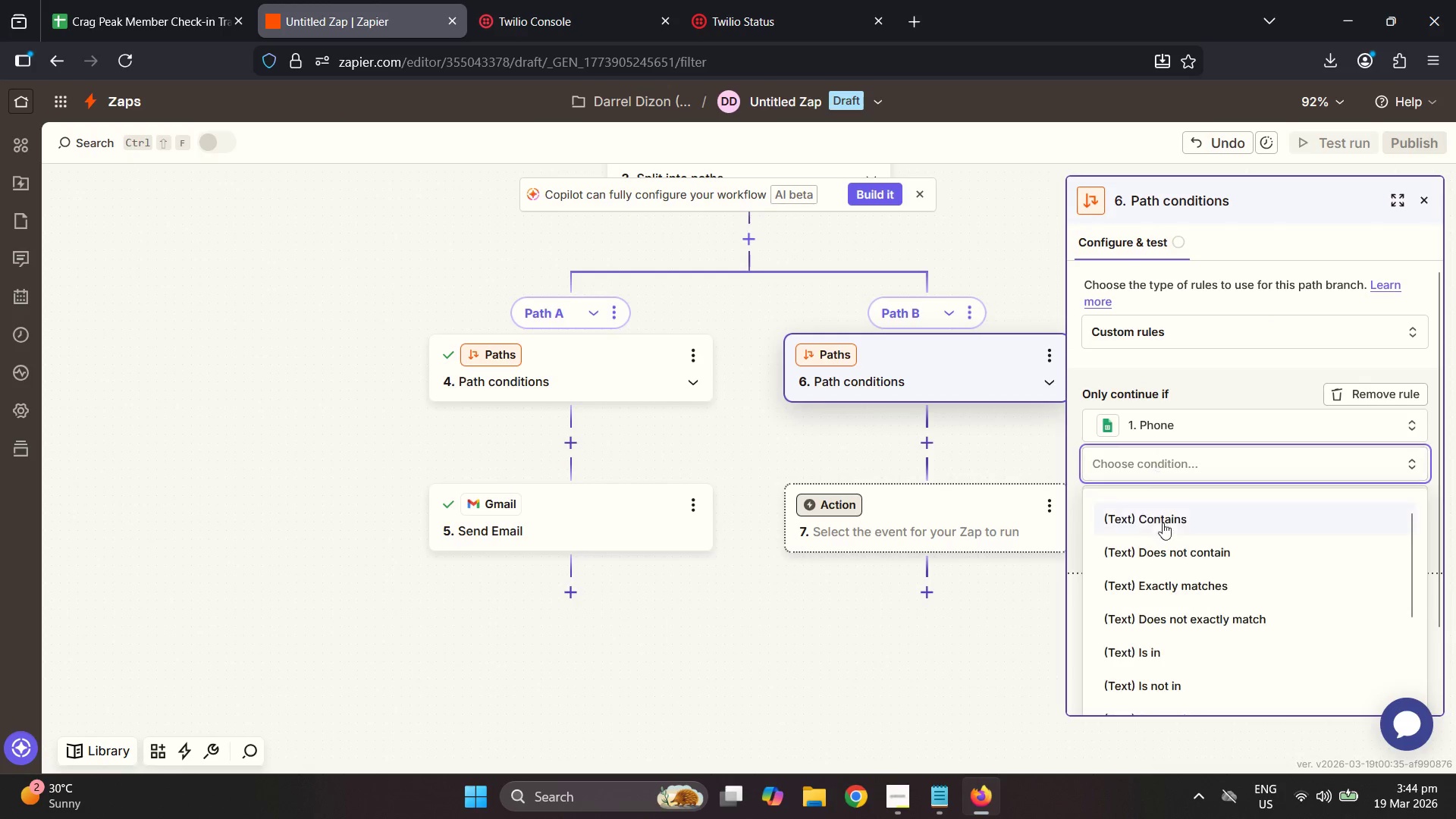 
scroll: coordinate [1238, 631], scroll_direction: down, amount: 7.0
 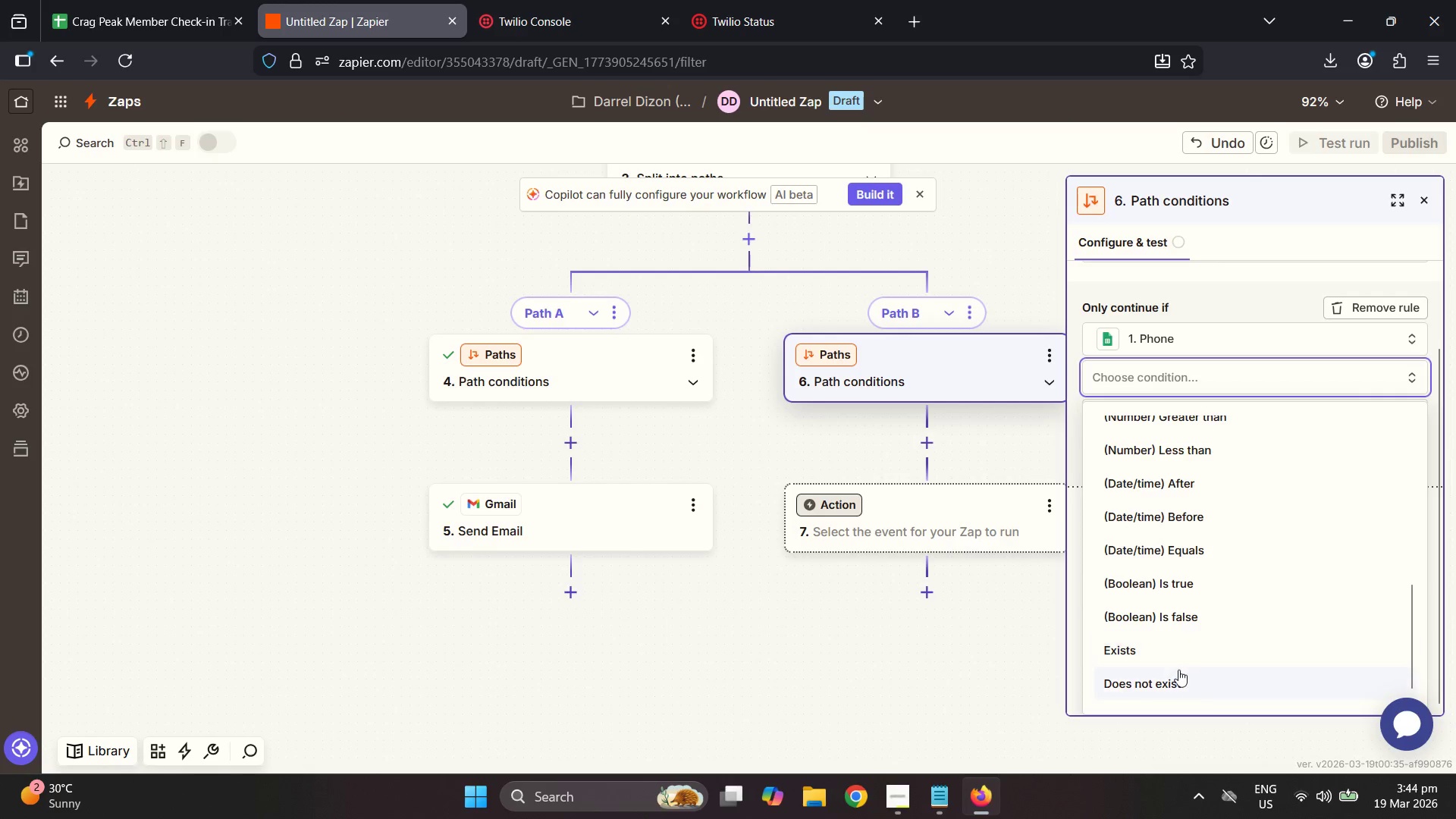 
left_click([1167, 650])
 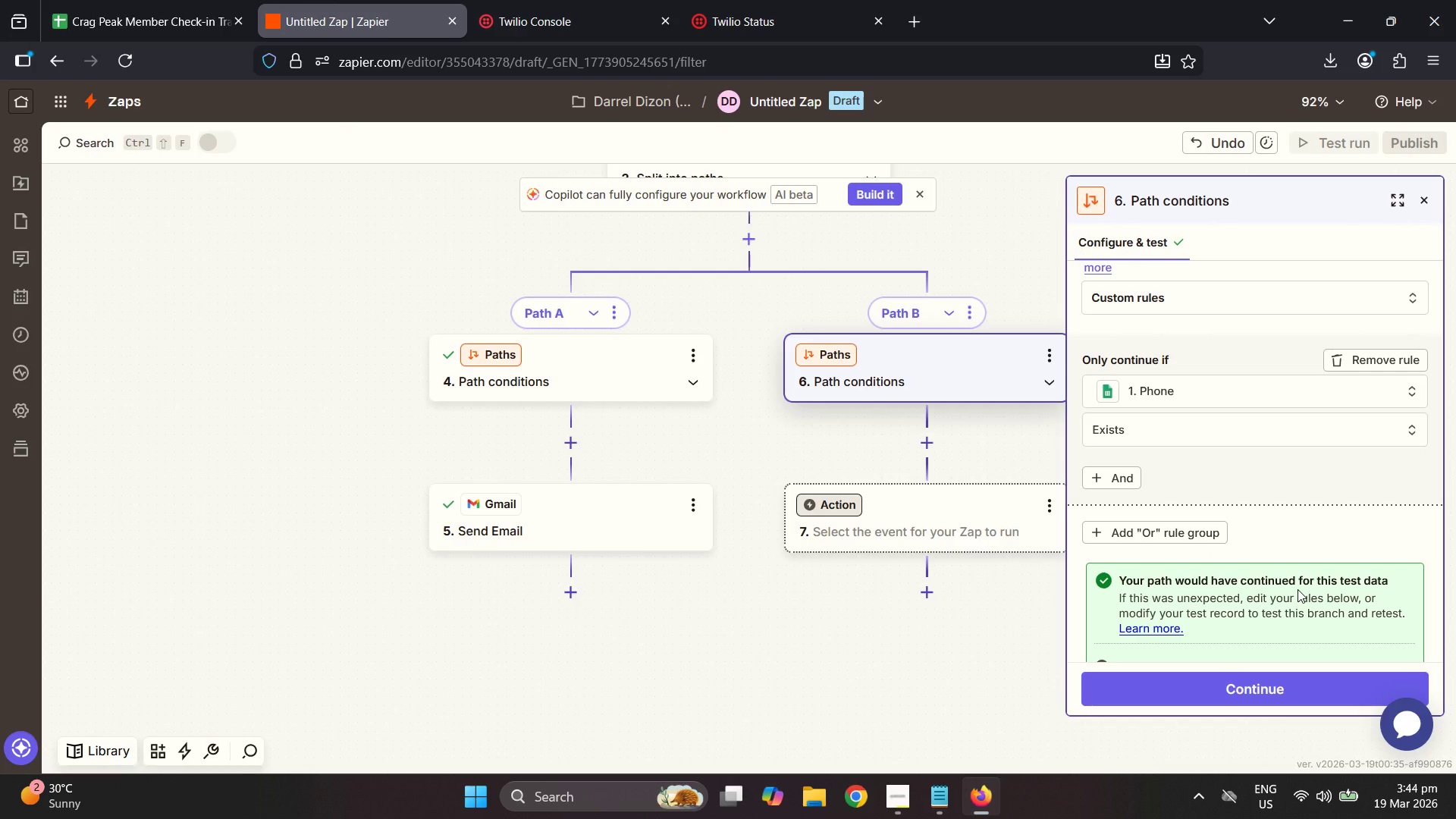 
wait(14.78)
 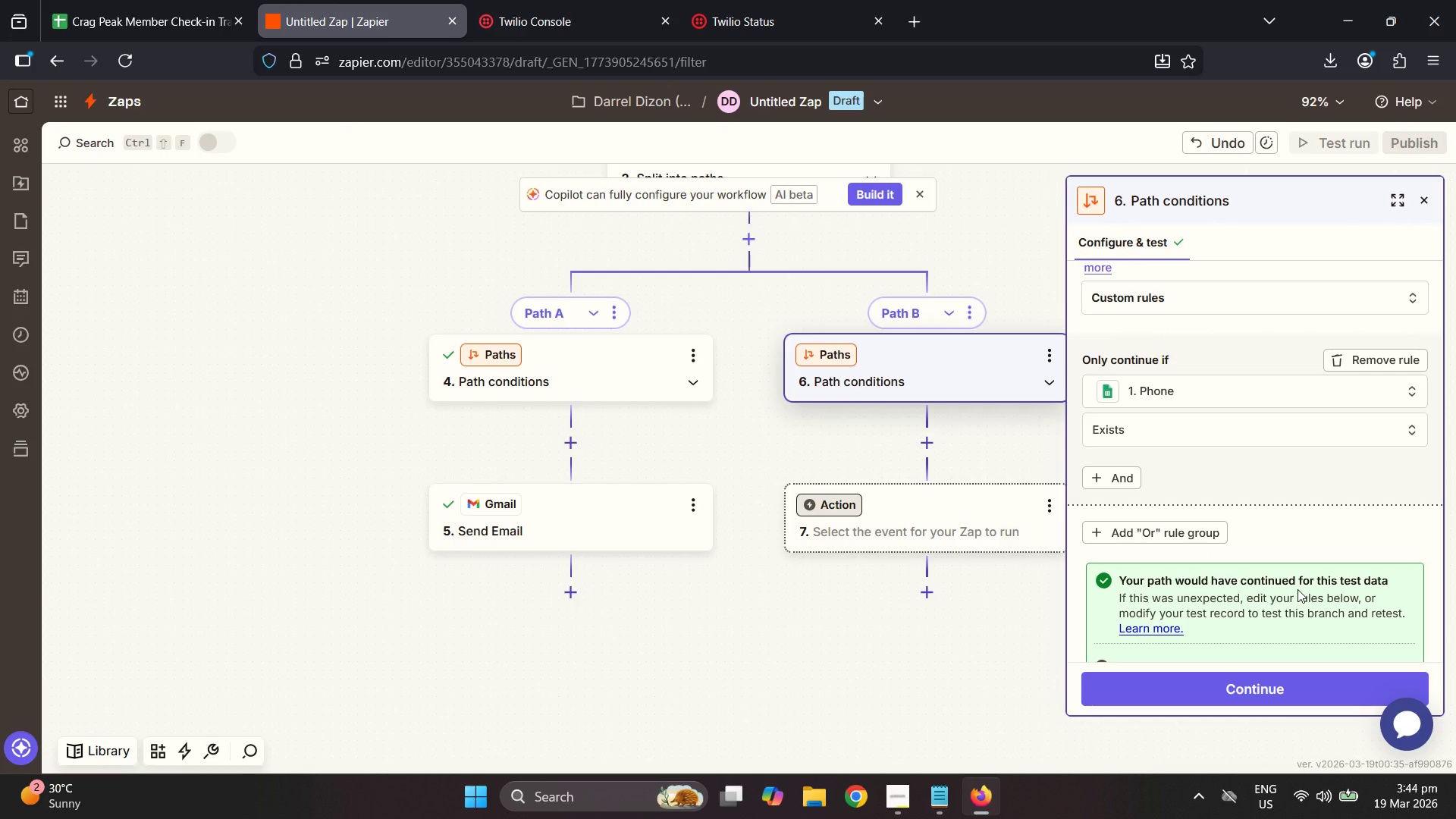 
scroll: coordinate [1201, 457], scroll_direction: down, amount: 3.0
 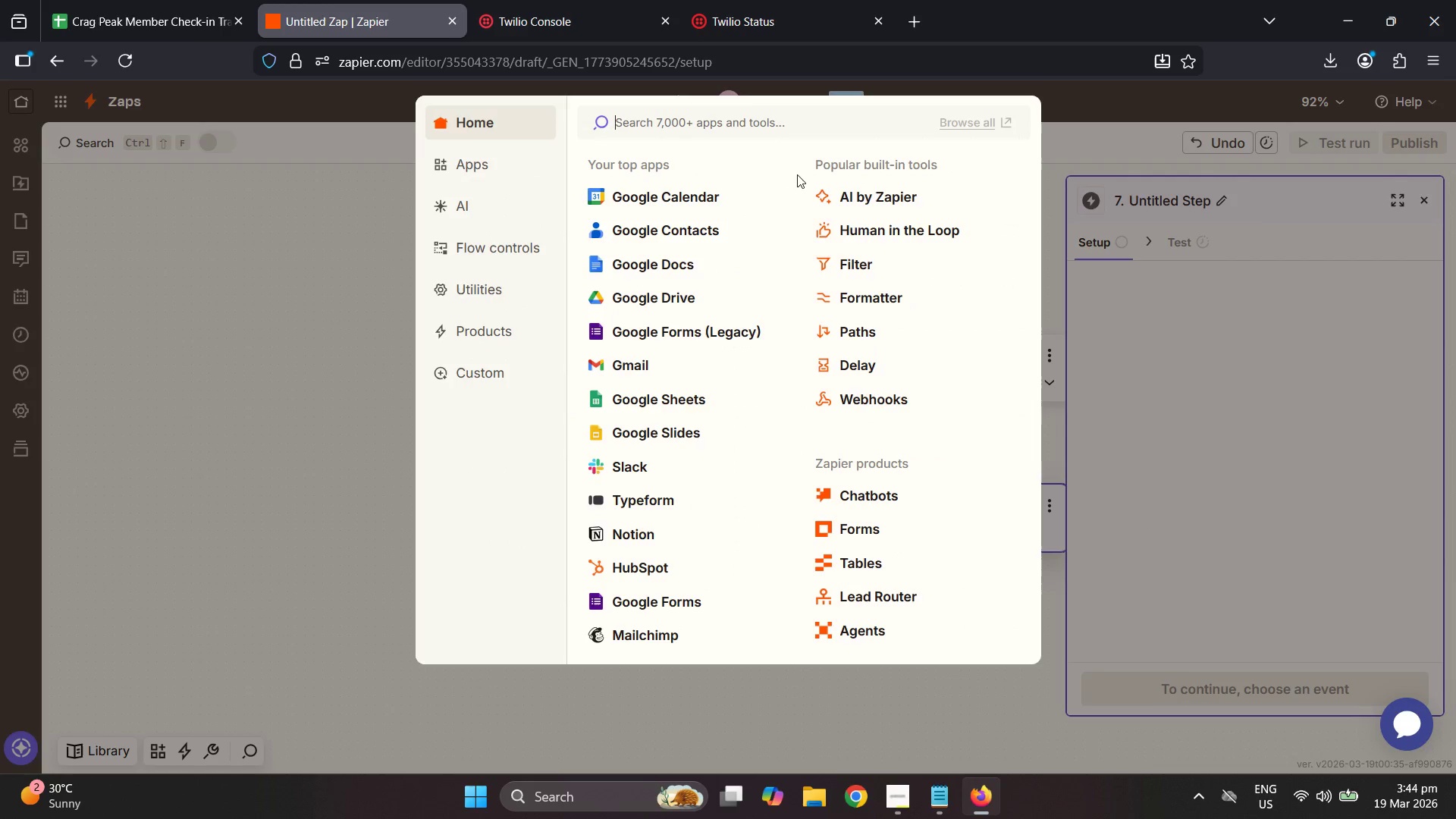 
type(twil)
 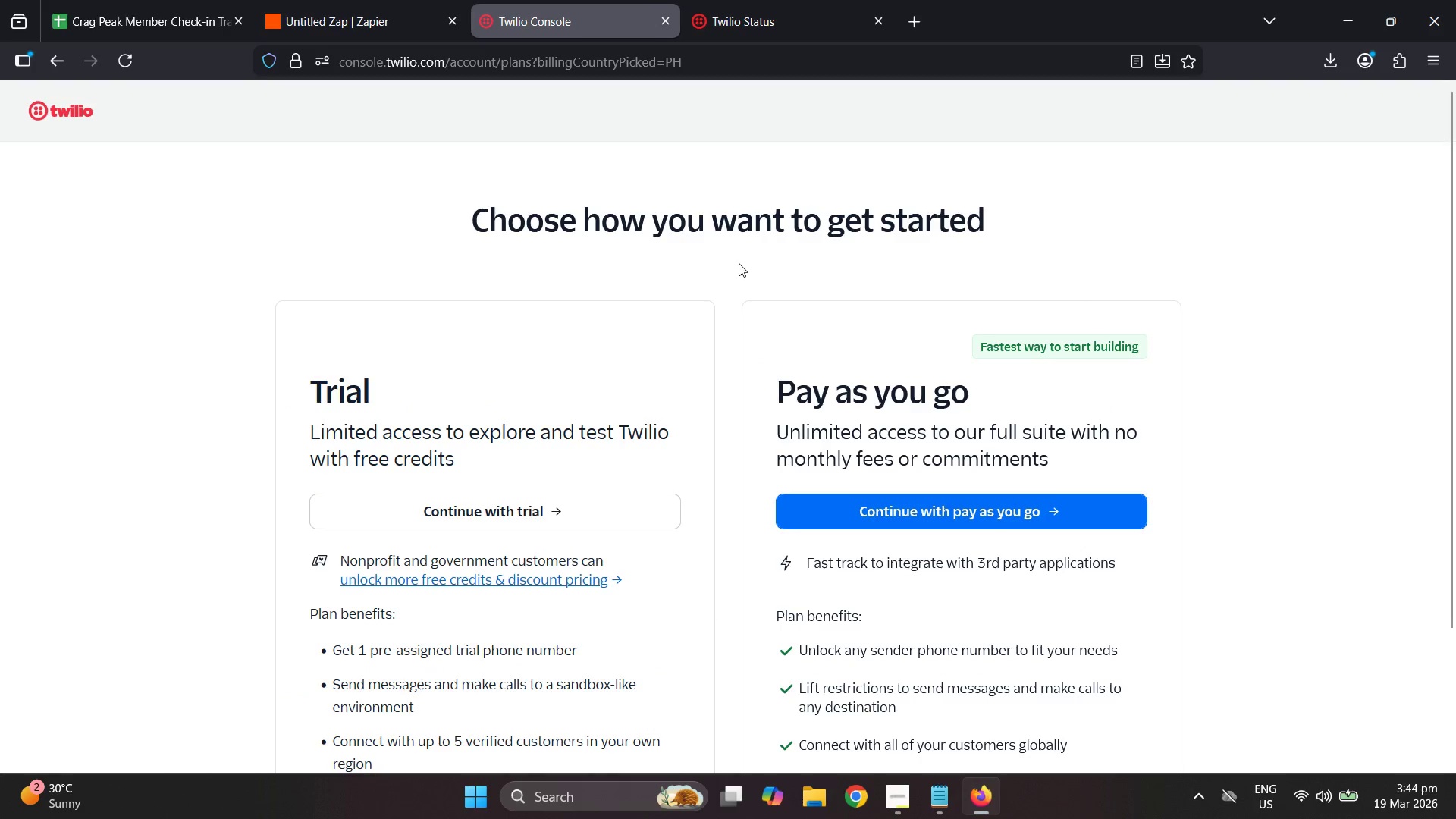 
wait(5.64)
 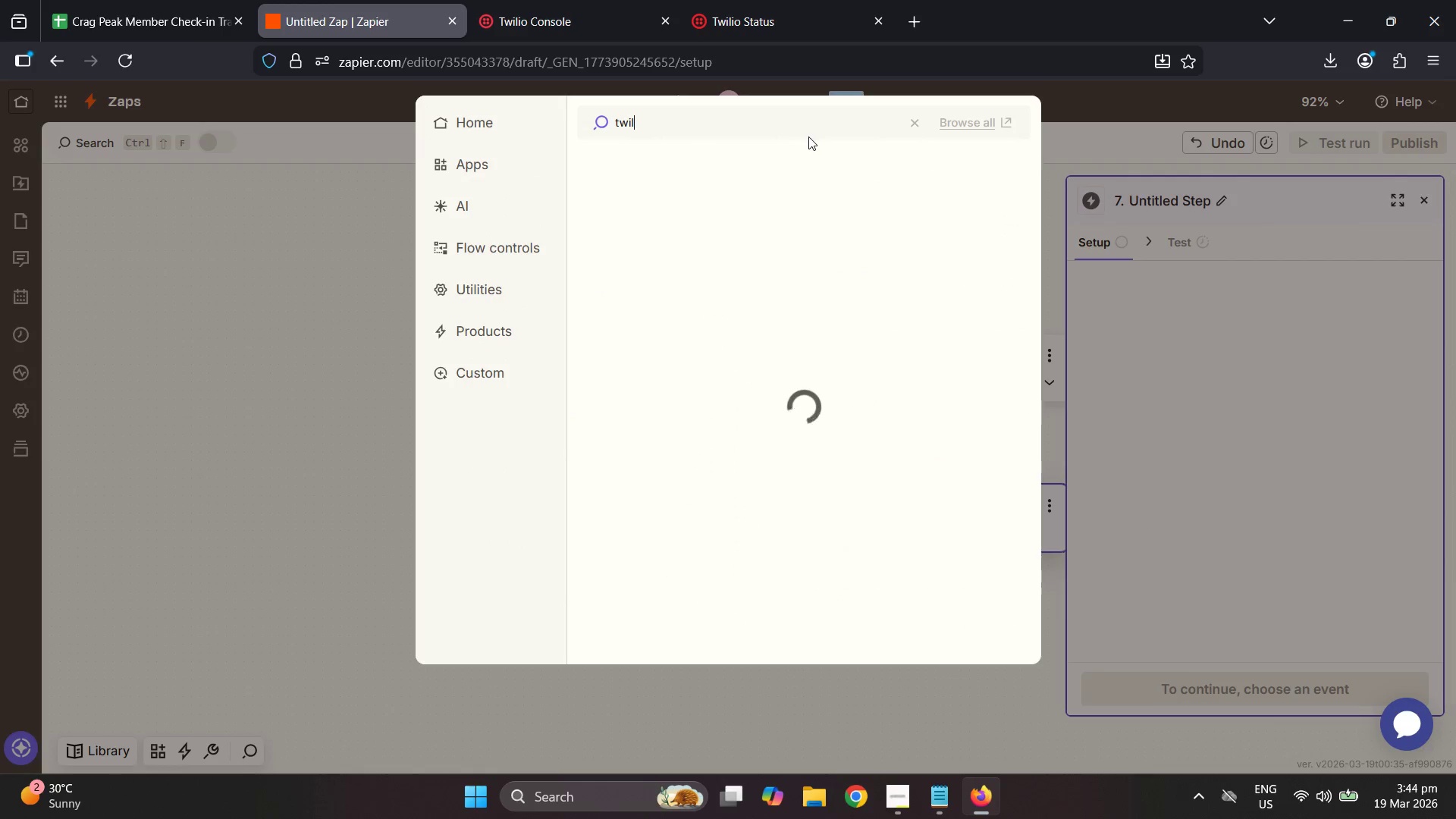 
left_click([457, 513])
 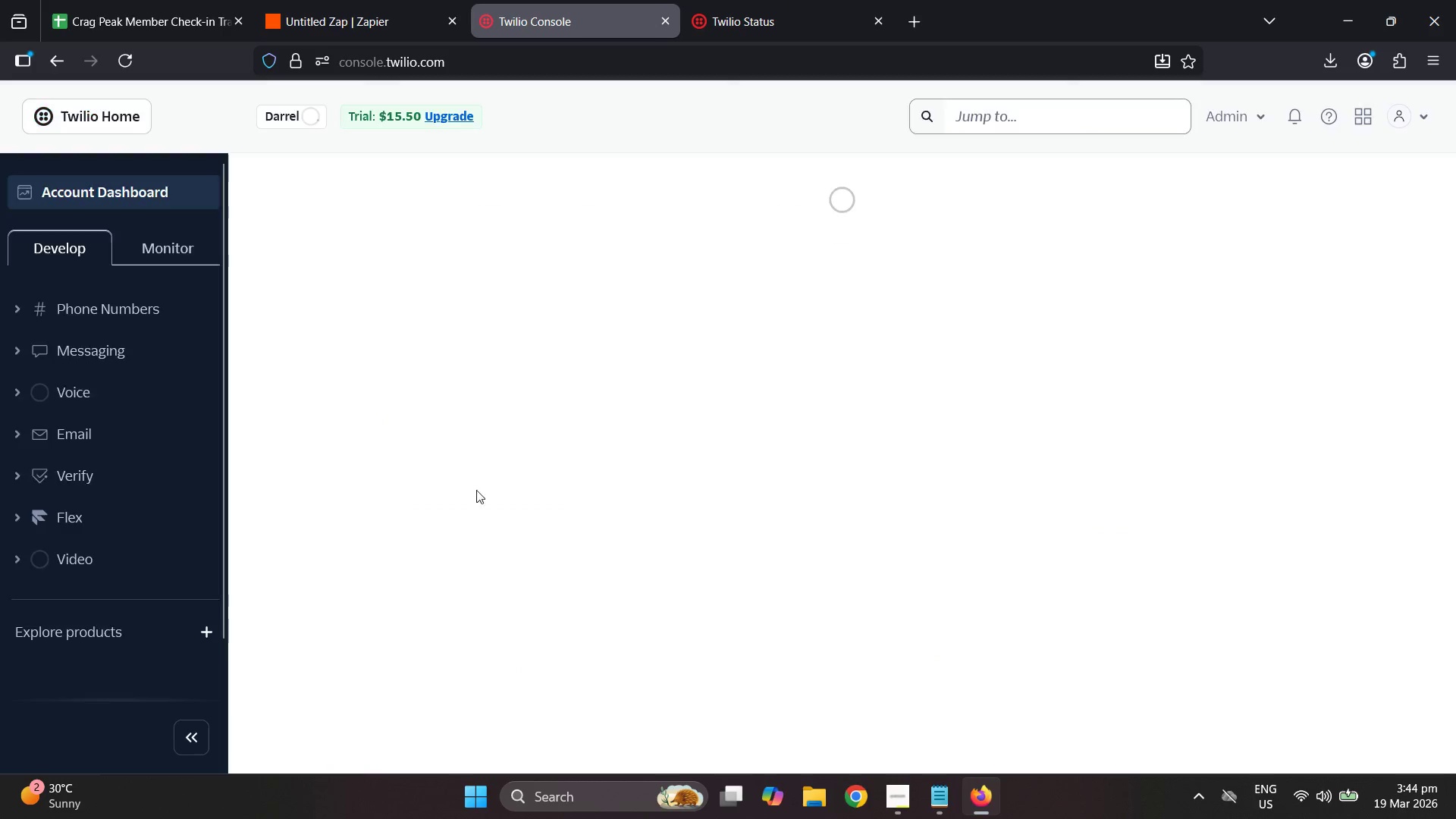 
scroll: coordinate [508, 480], scroll_direction: down, amount: 3.0
 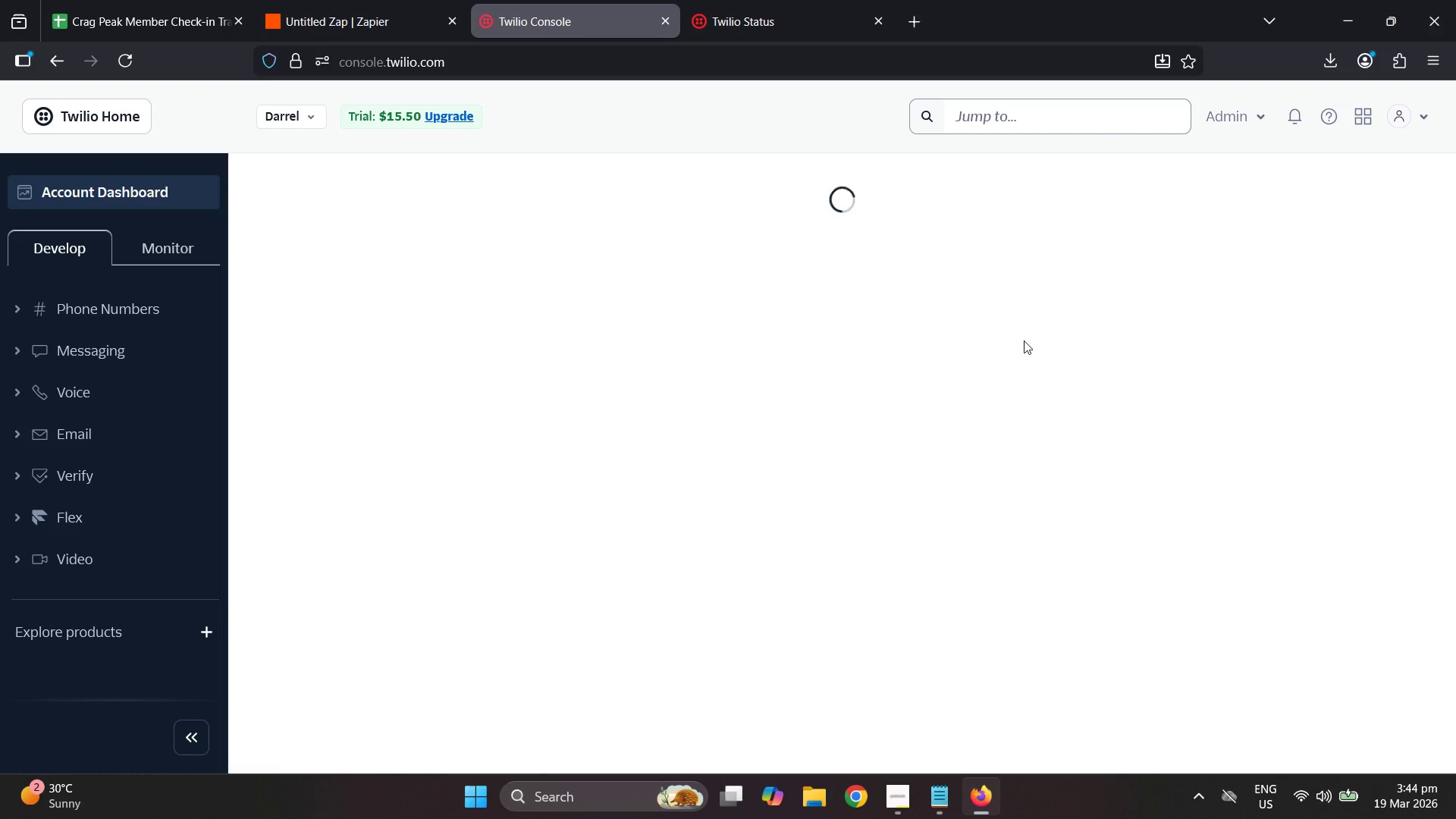 
wait(8.09)
 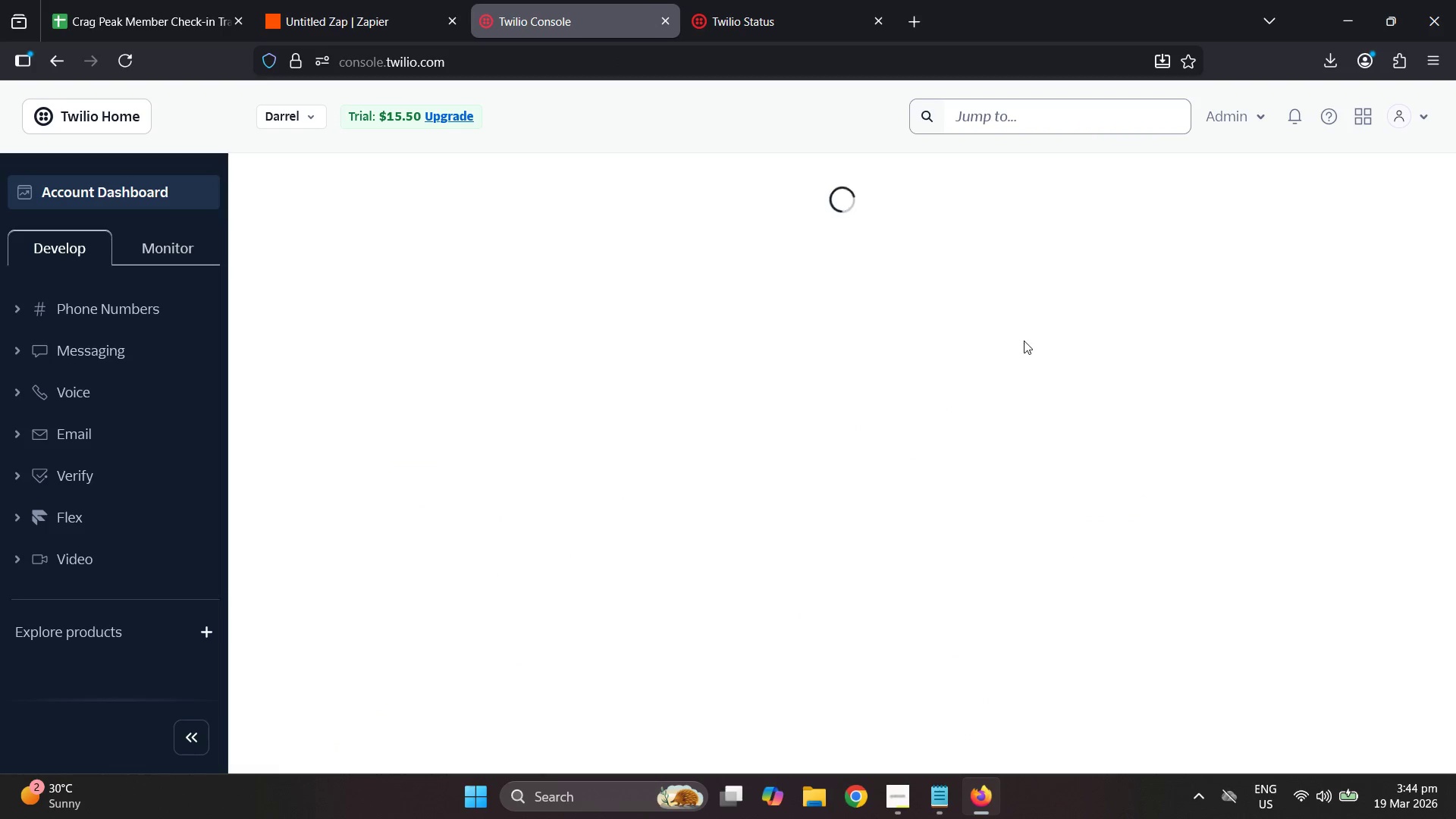 
left_click([984, 585])
 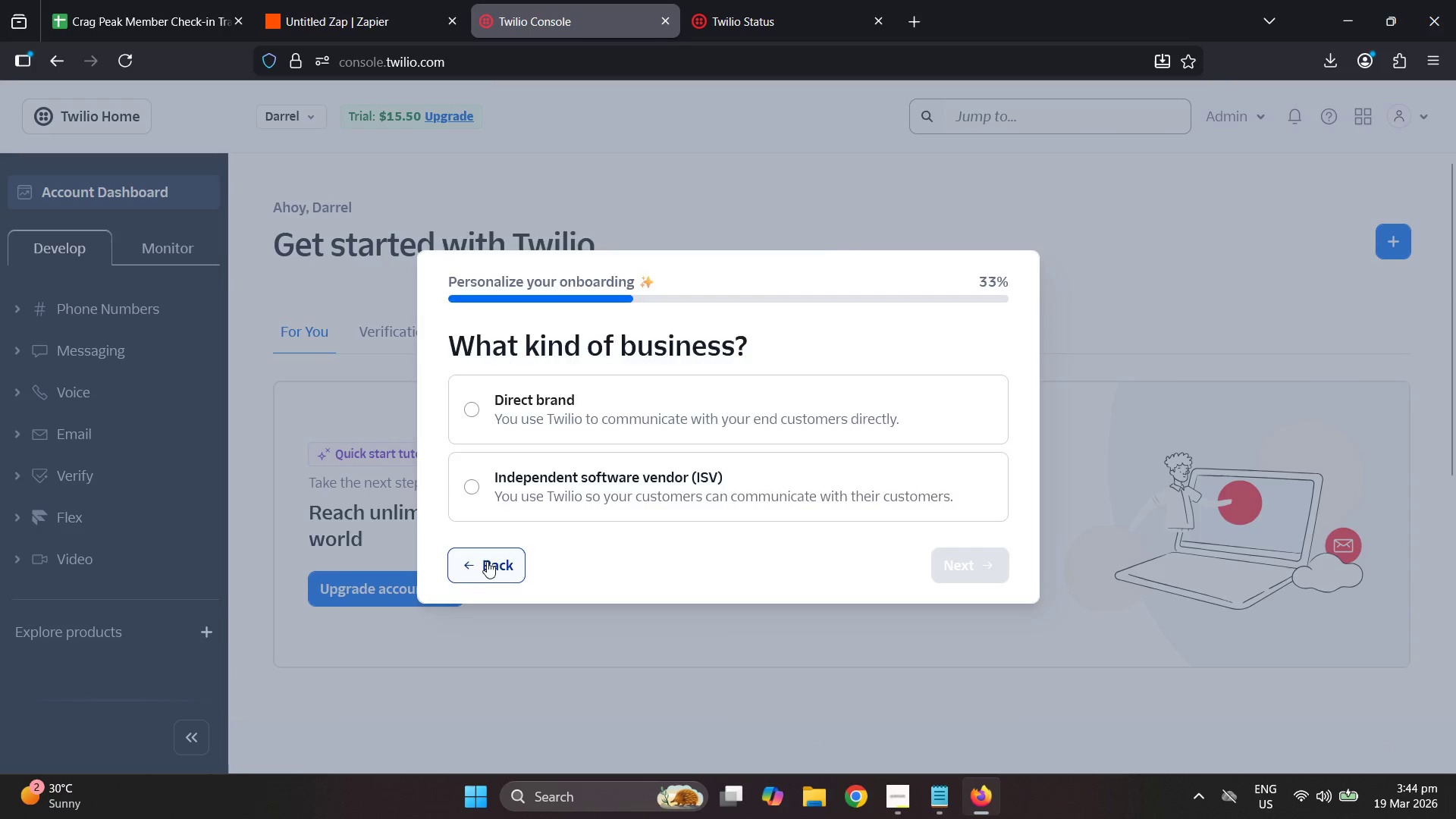 
left_click([867, 472])
 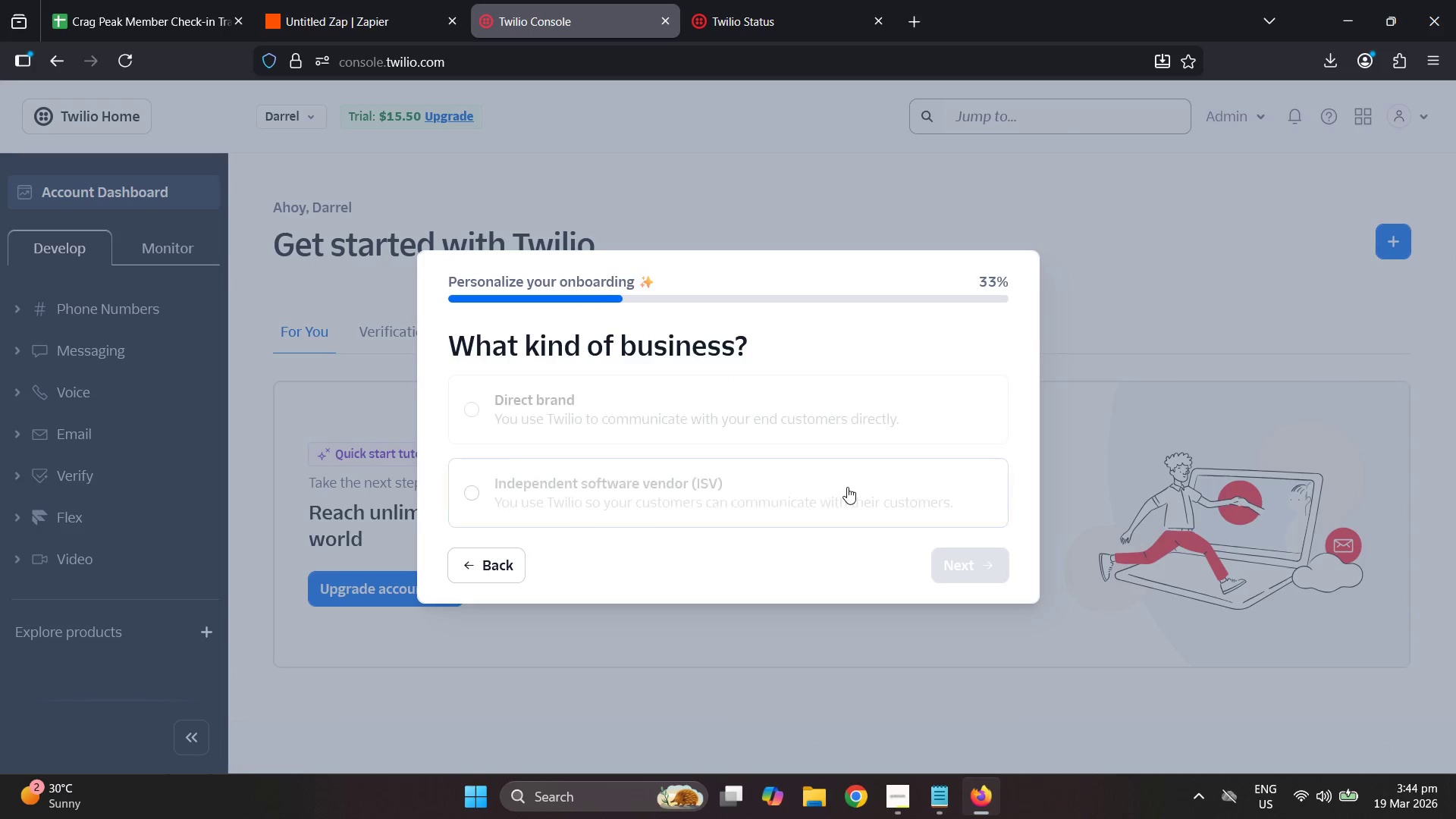 
left_click([656, 415])
 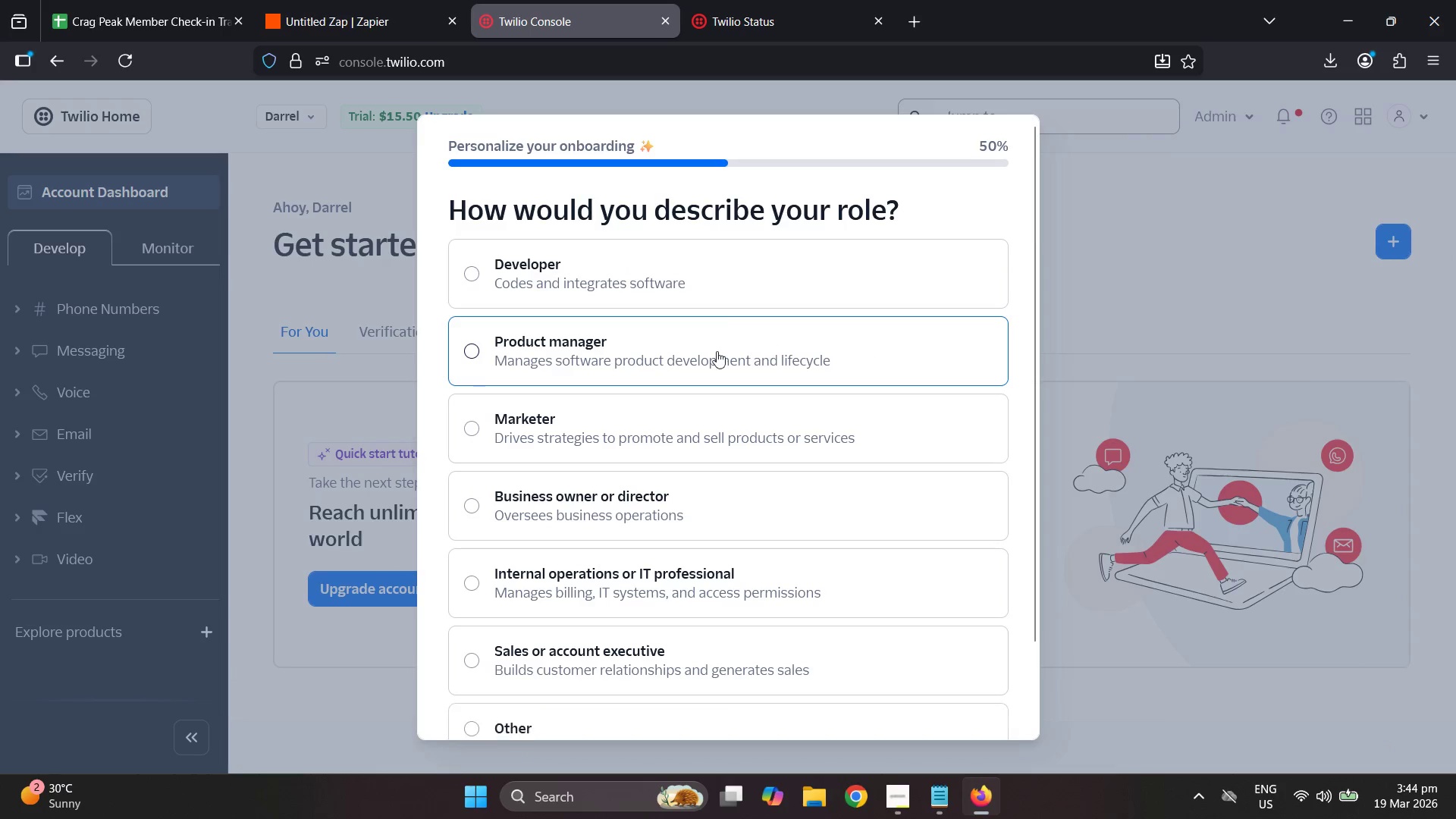 
left_click([705, 352])
 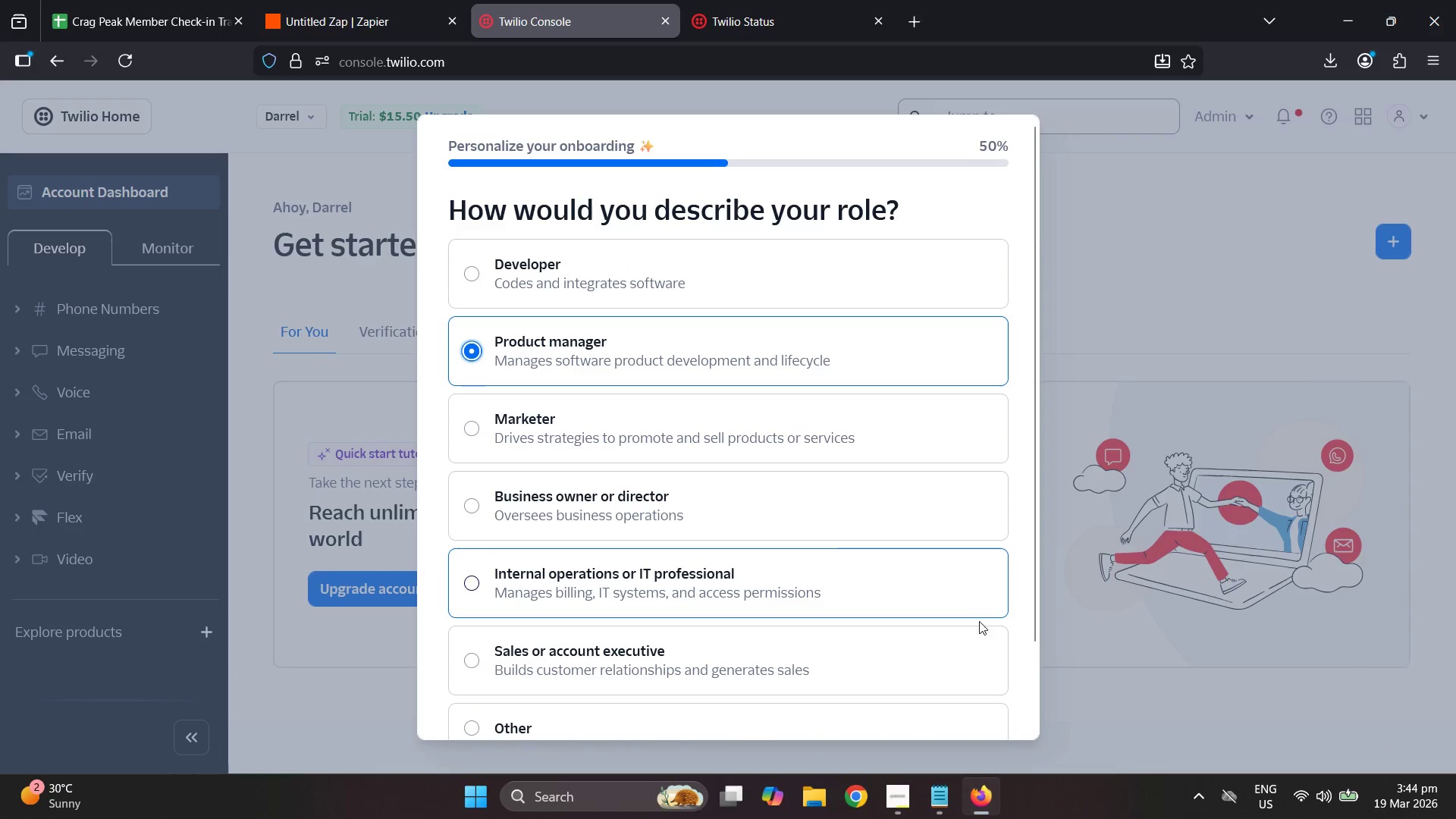 
scroll: coordinate [835, 552], scroll_direction: down, amount: 4.0
 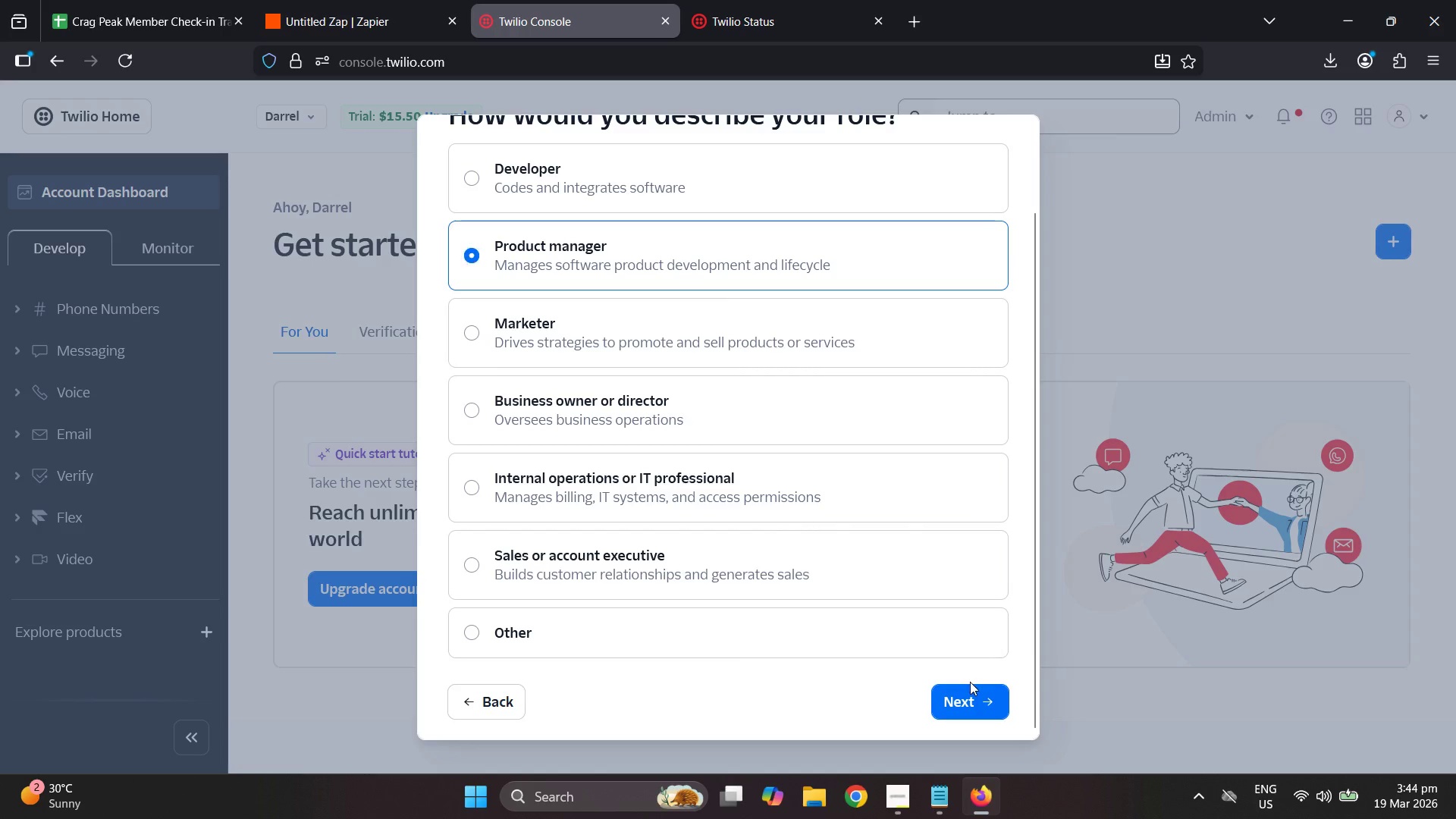 
double_click([971, 700])
 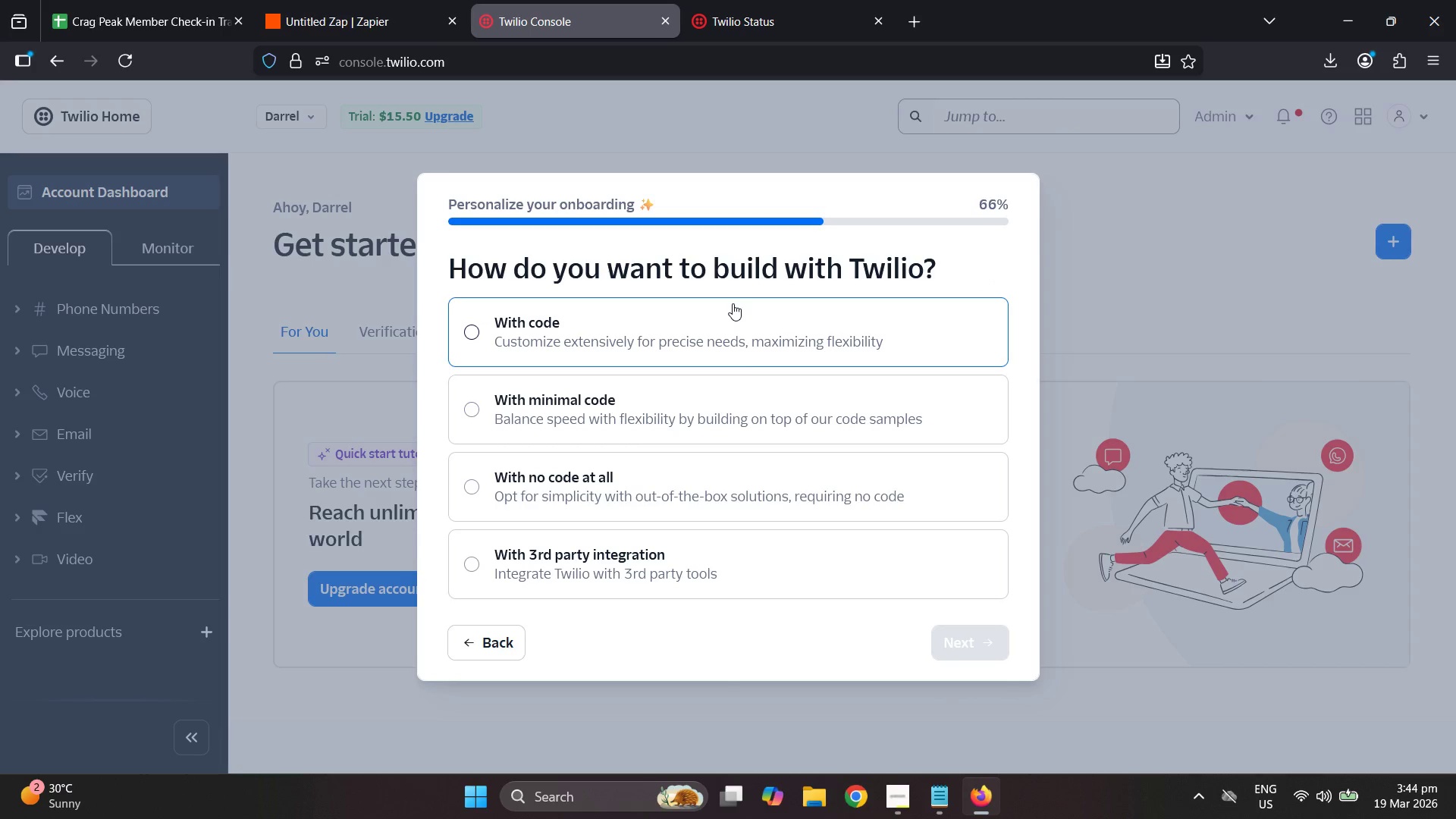 
left_click([758, 481])
 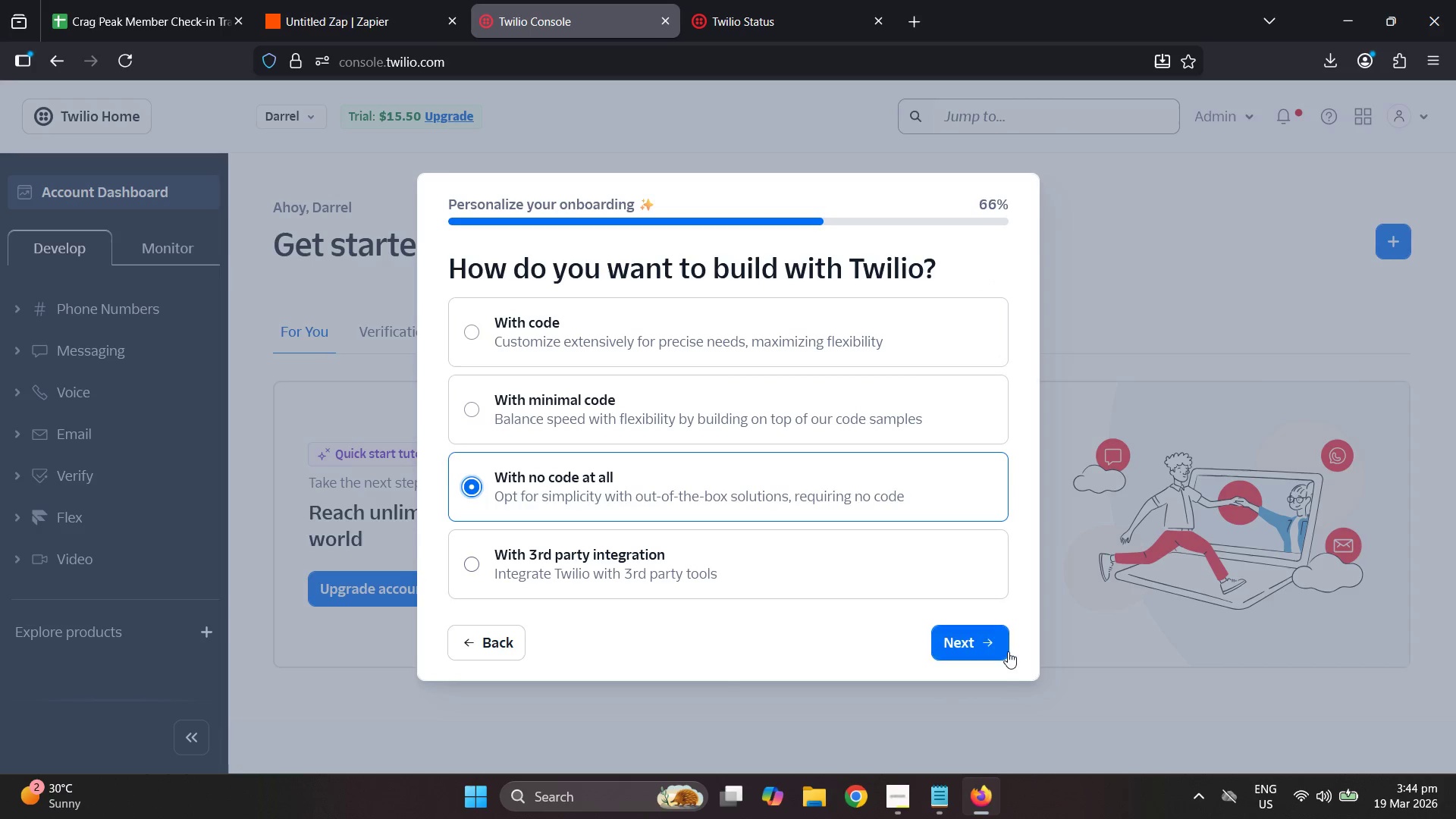 
left_click([1012, 651])
 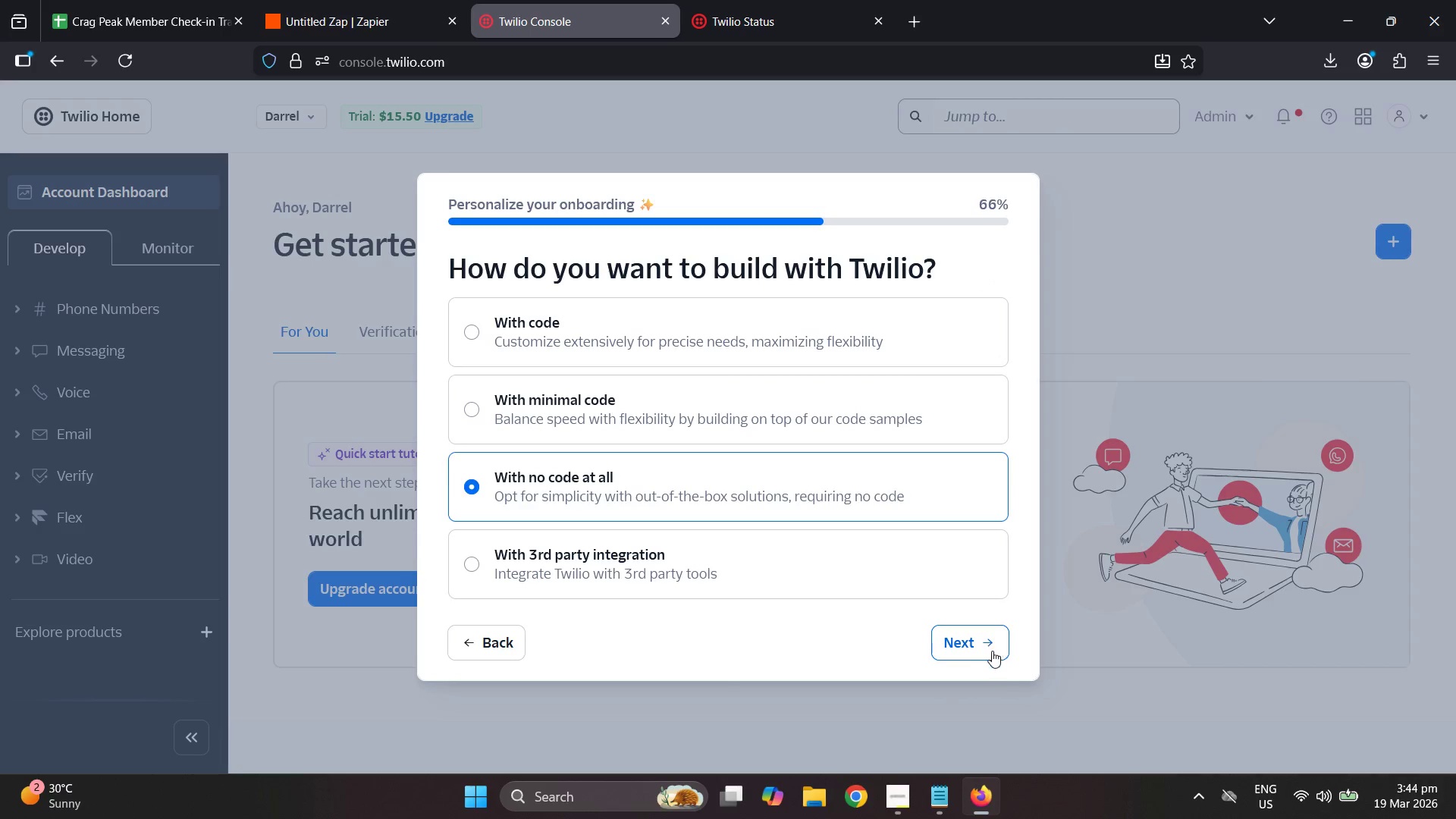 
left_click_drag(start_coordinate=[1011, 654], to_coordinate=[1002, 651])
 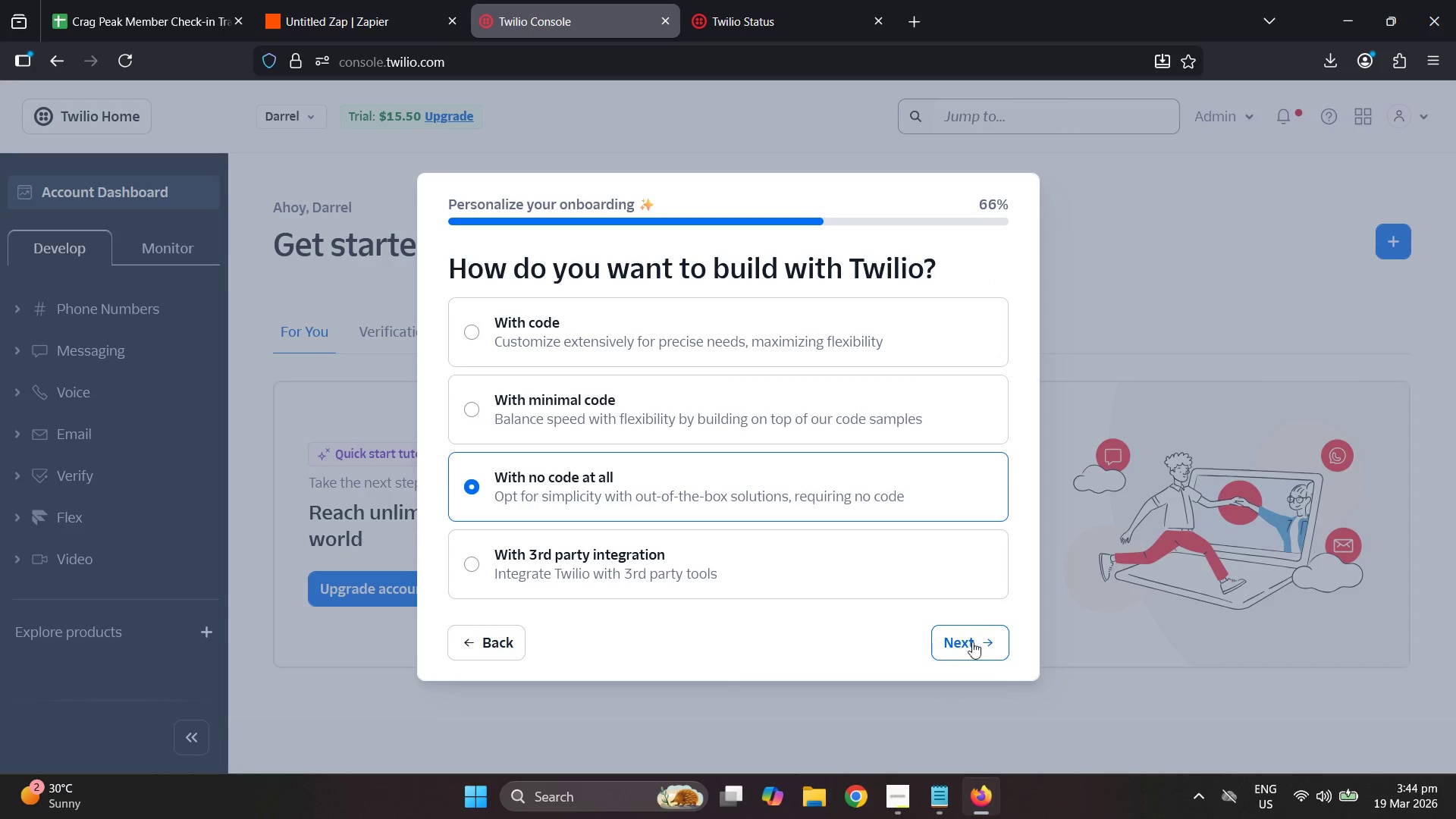 
left_click([966, 631])
 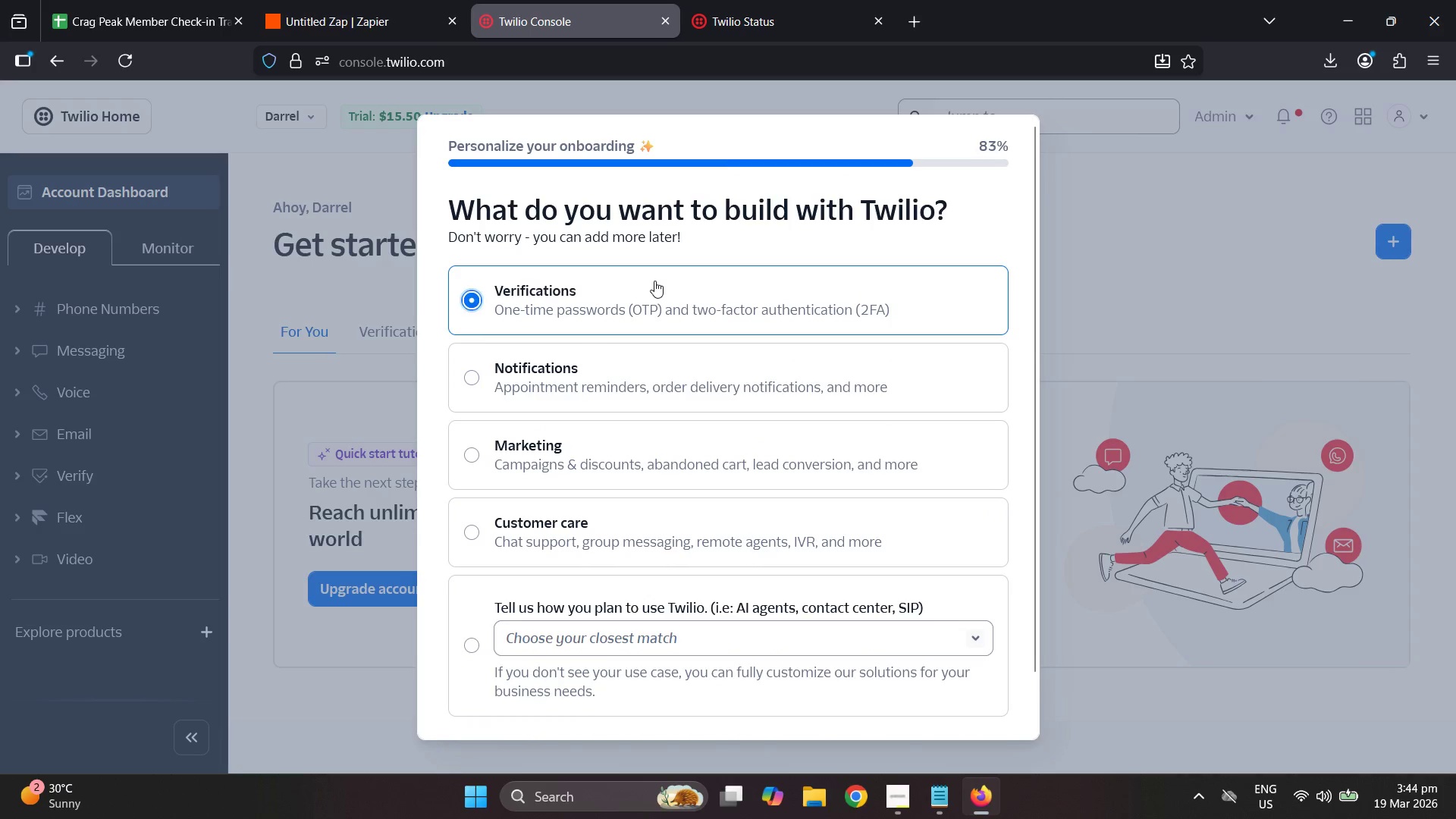 
scroll: coordinate [987, 612], scroll_direction: down, amount: 5.0
 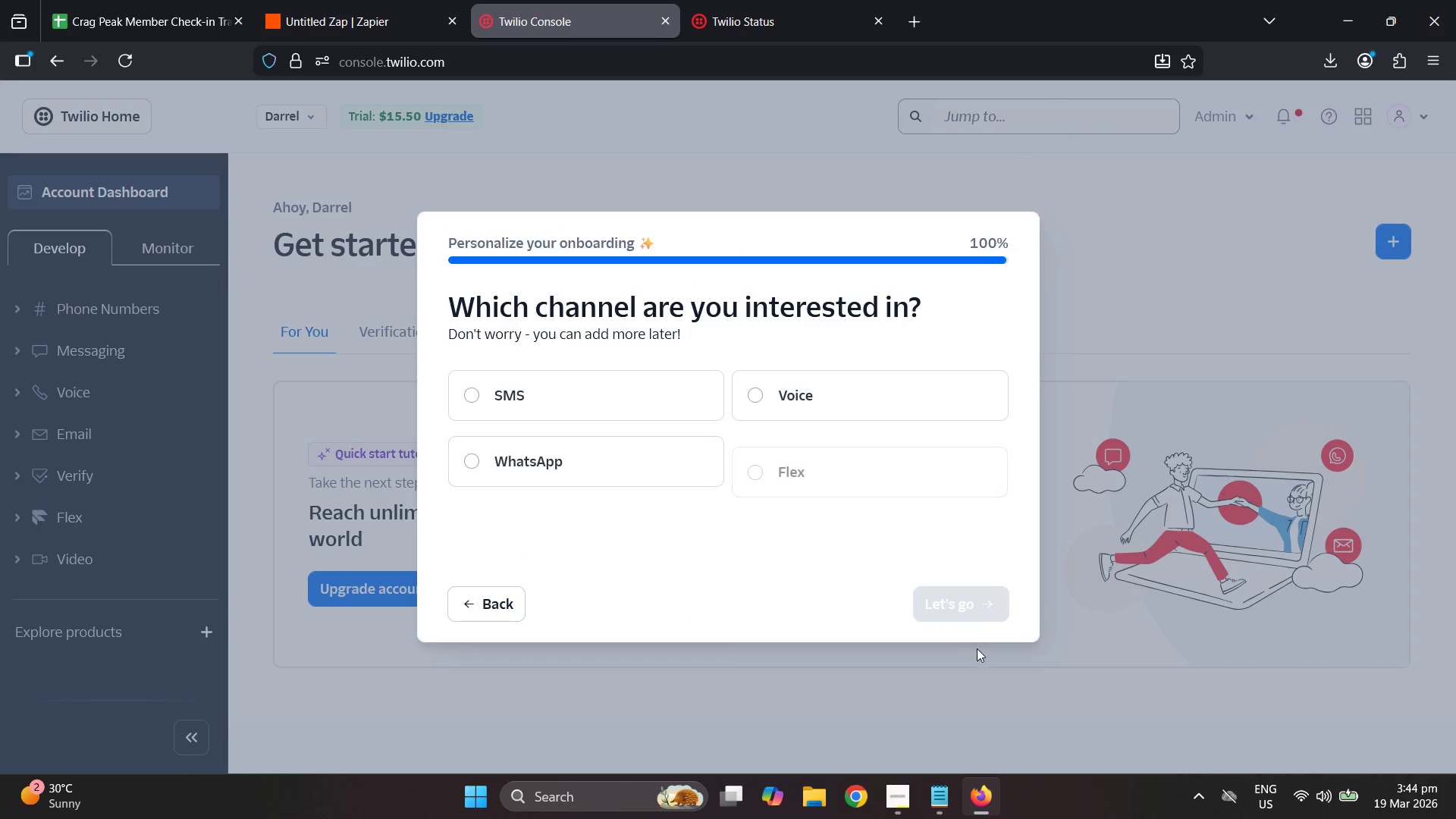 
left_click([586, 396])
 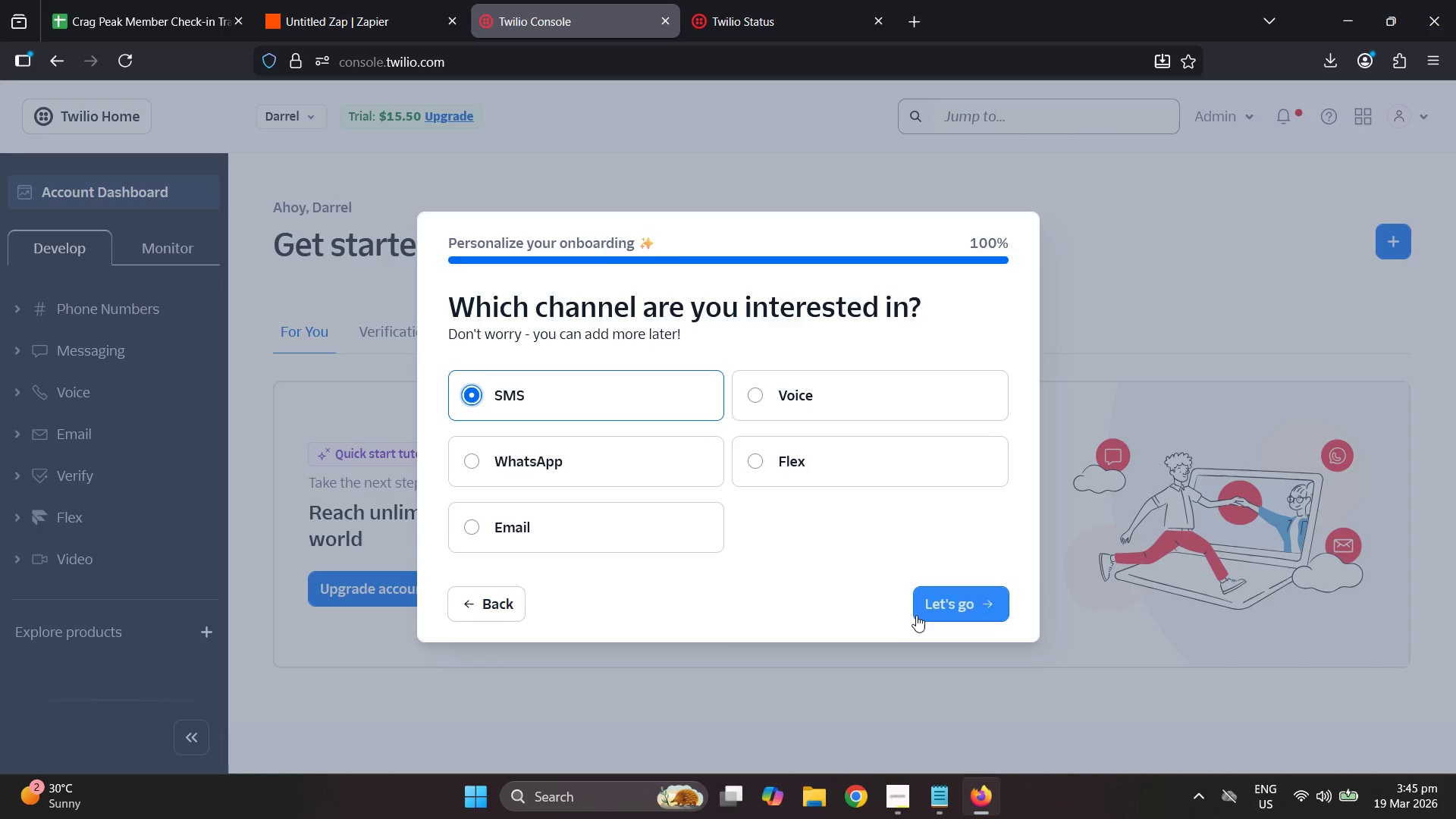 
left_click([939, 596])
 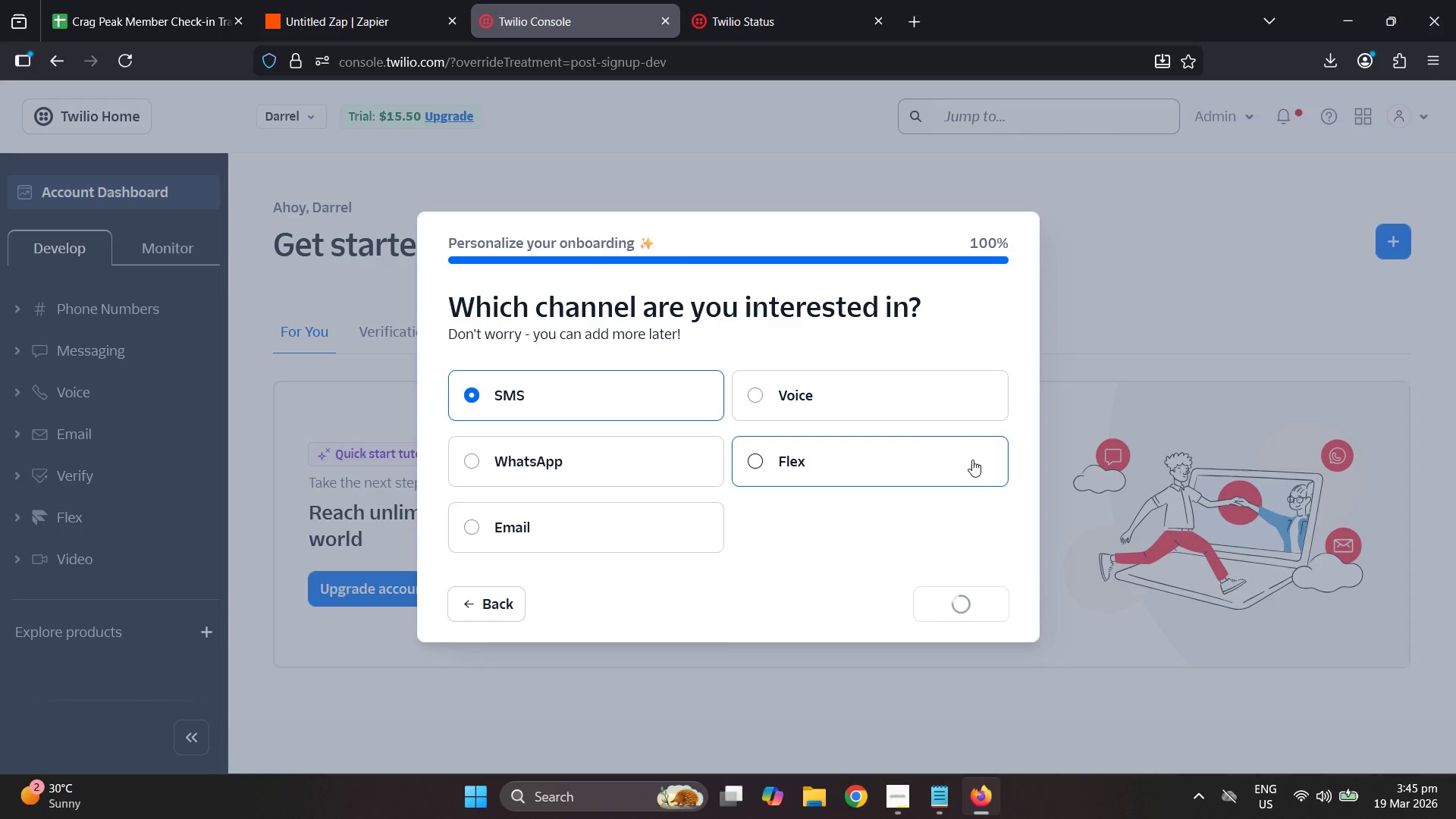 
mouse_move([369, -1])
 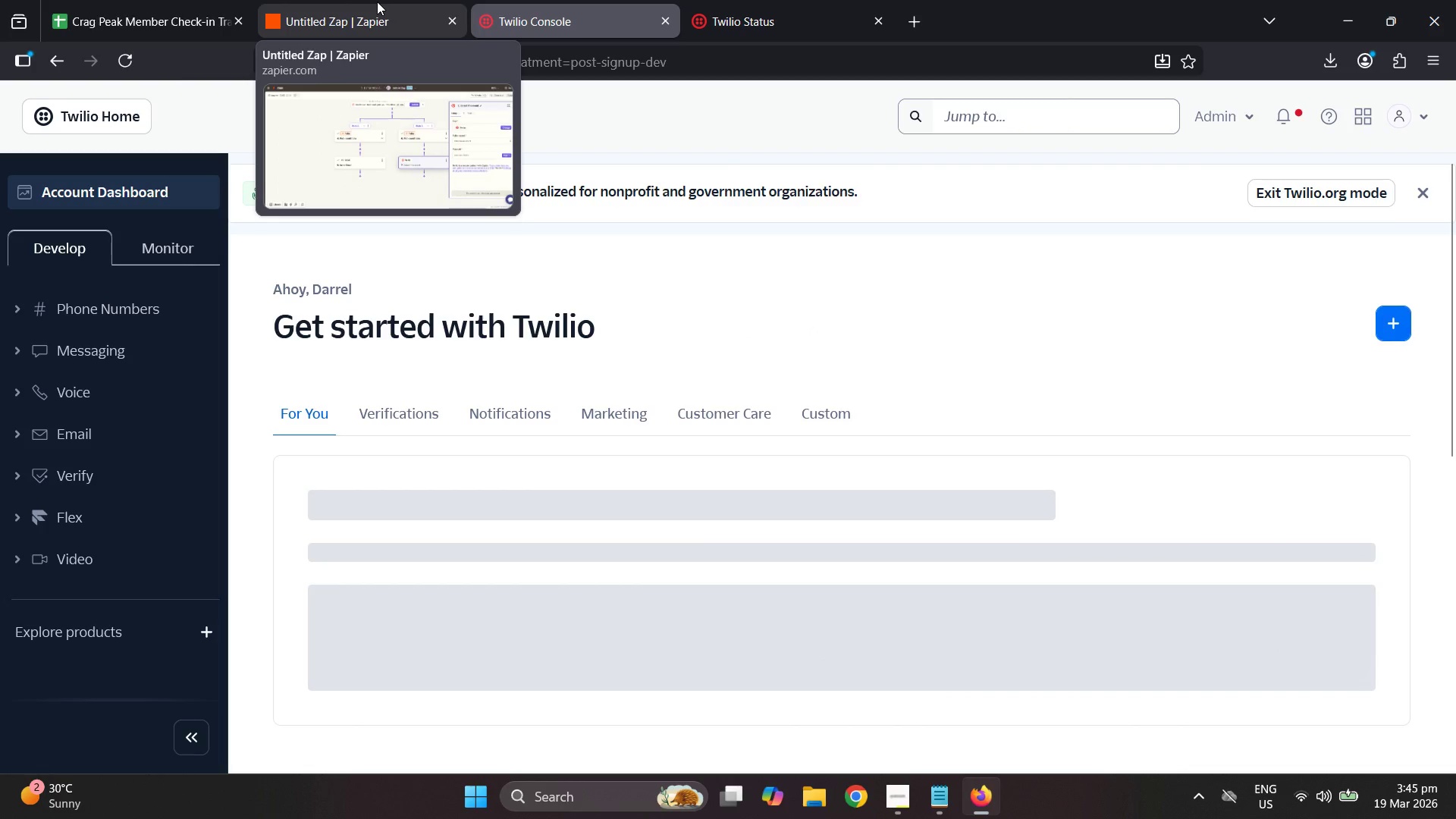 
left_click([377, 2])
 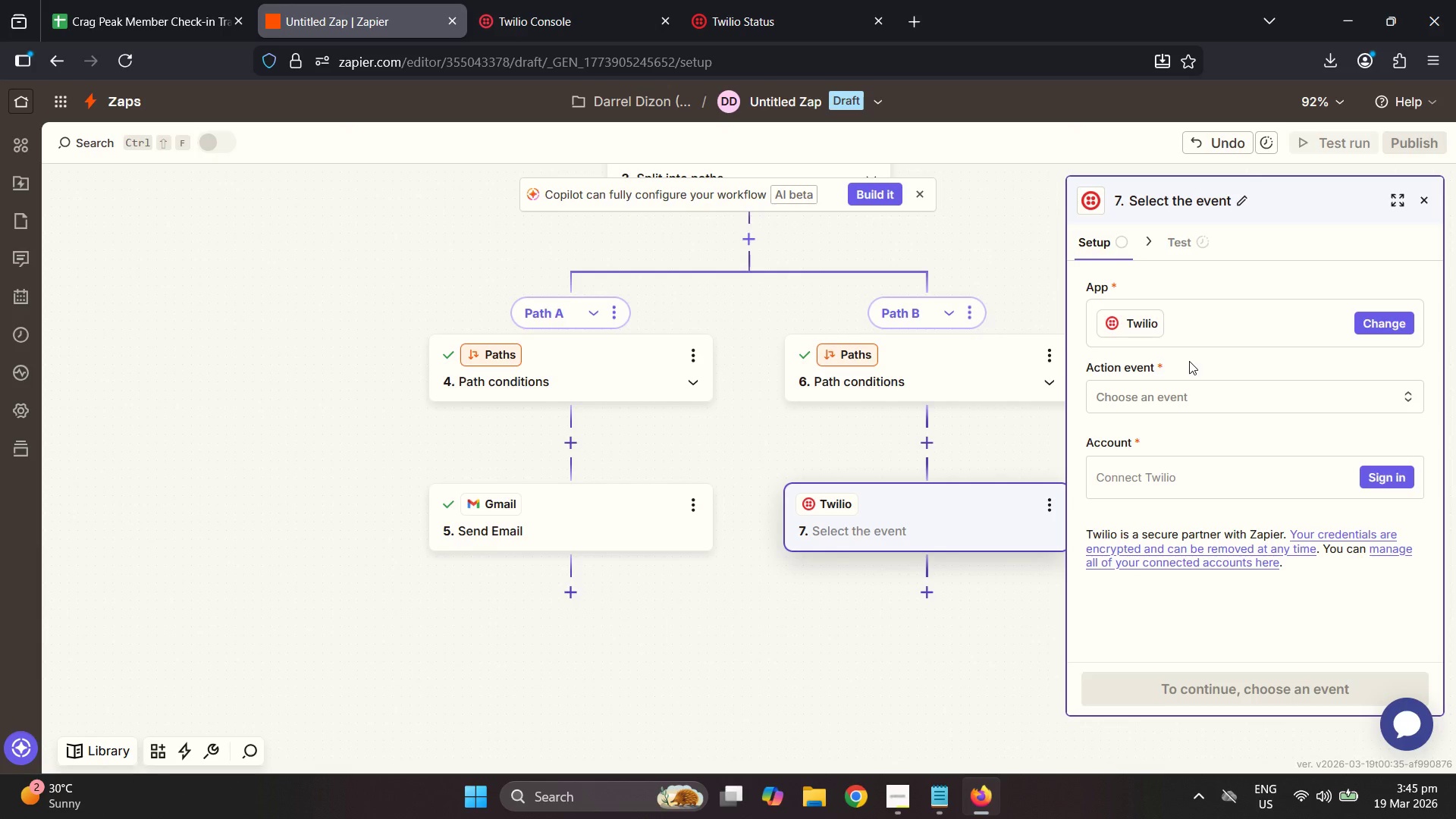 
left_click([1201, 388])
 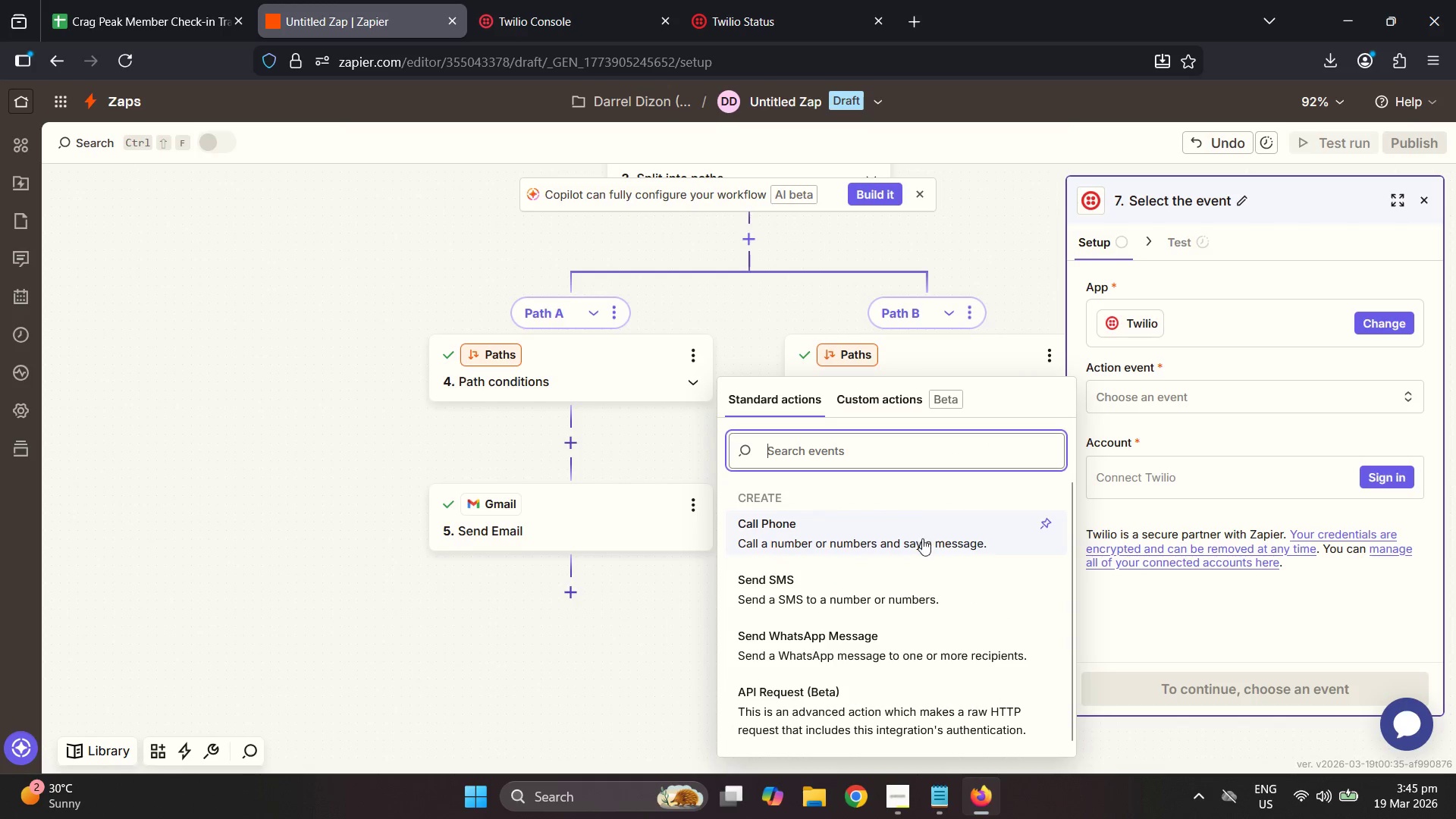 
left_click([917, 591])
 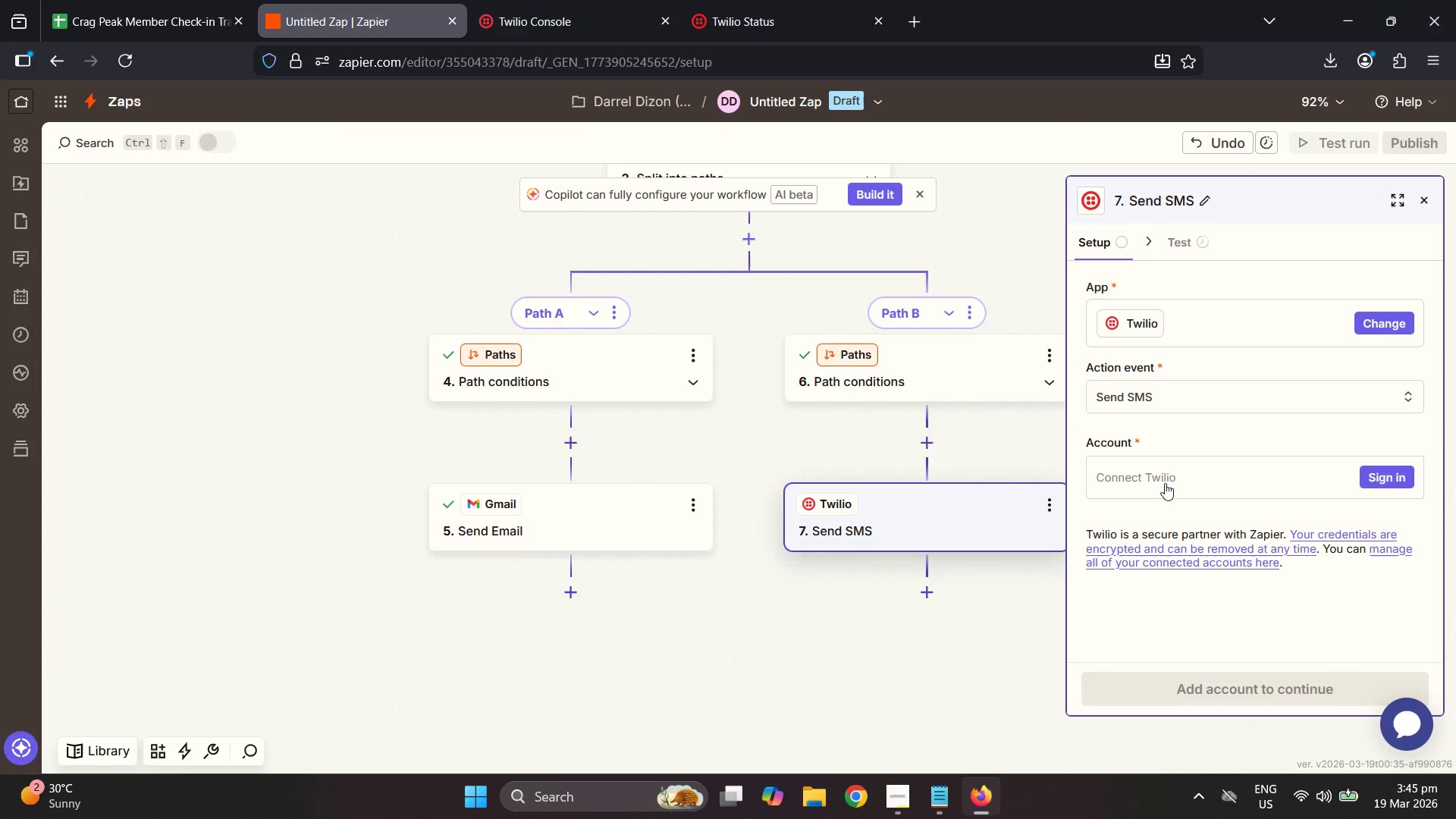 
left_click_drag(start_coordinate=[1408, 475], to_coordinate=[1351, 588])
 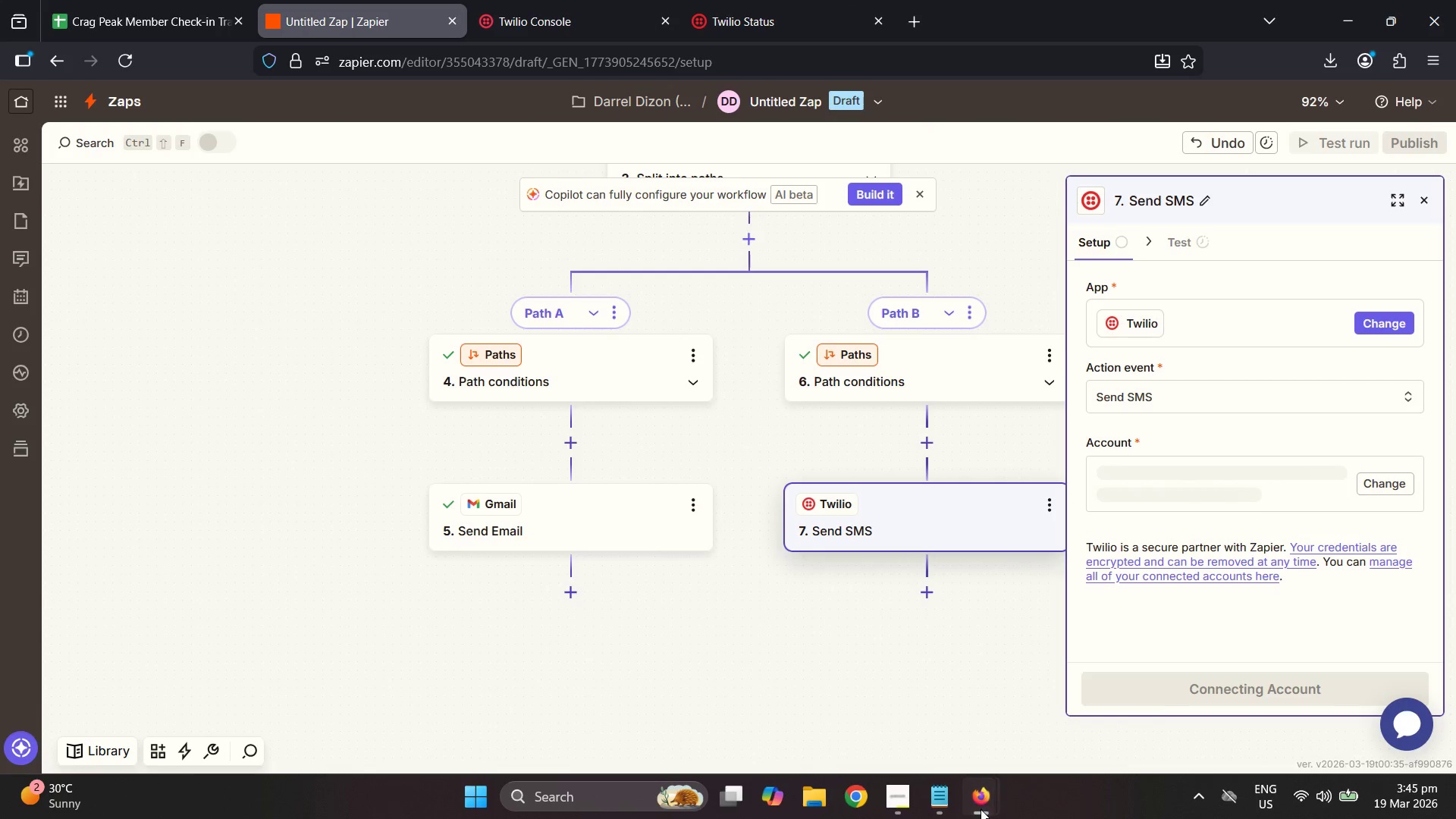 
double_click([1060, 711])
 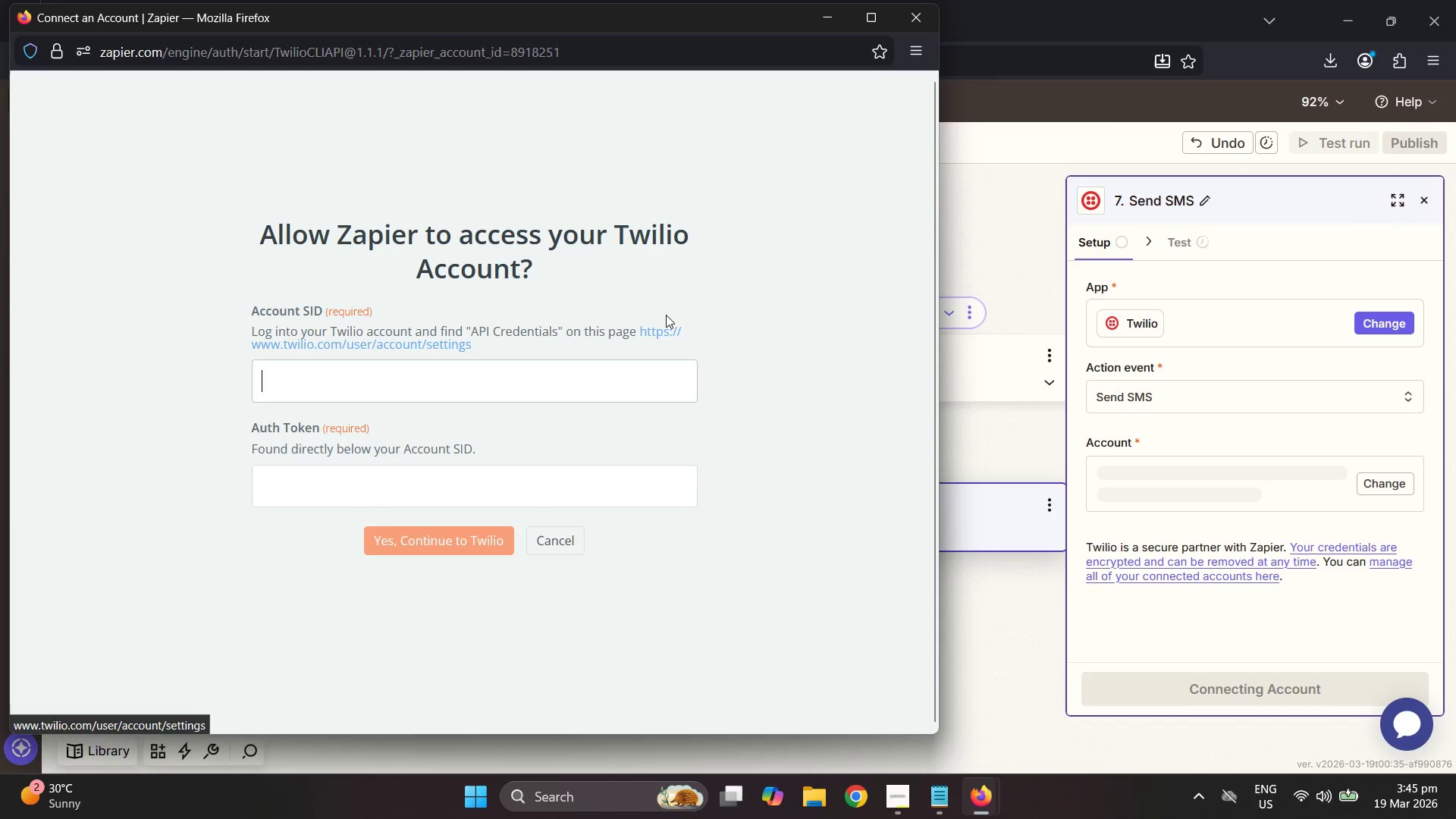 
wait(7.66)
 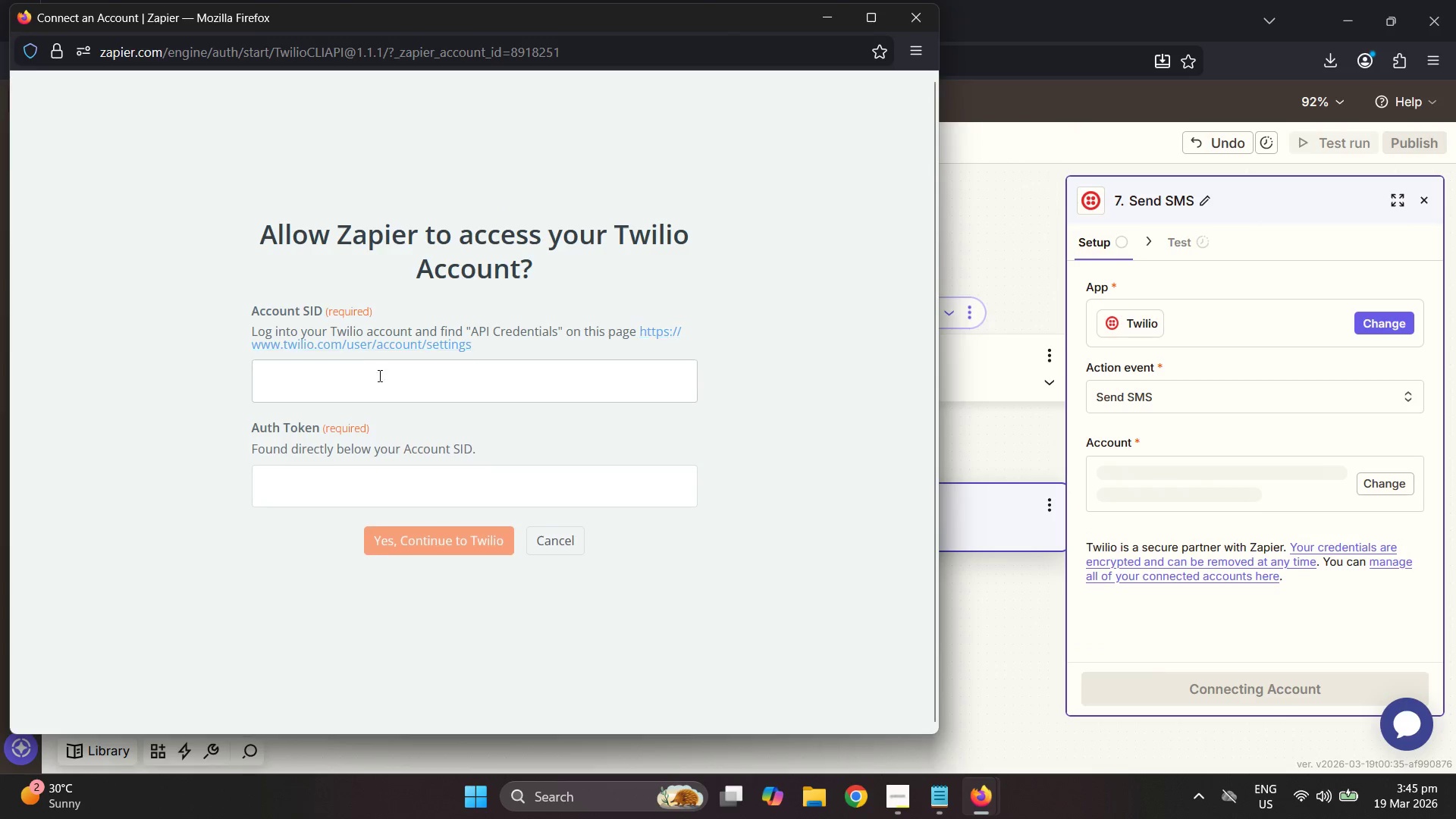 
left_click([383, 0])
 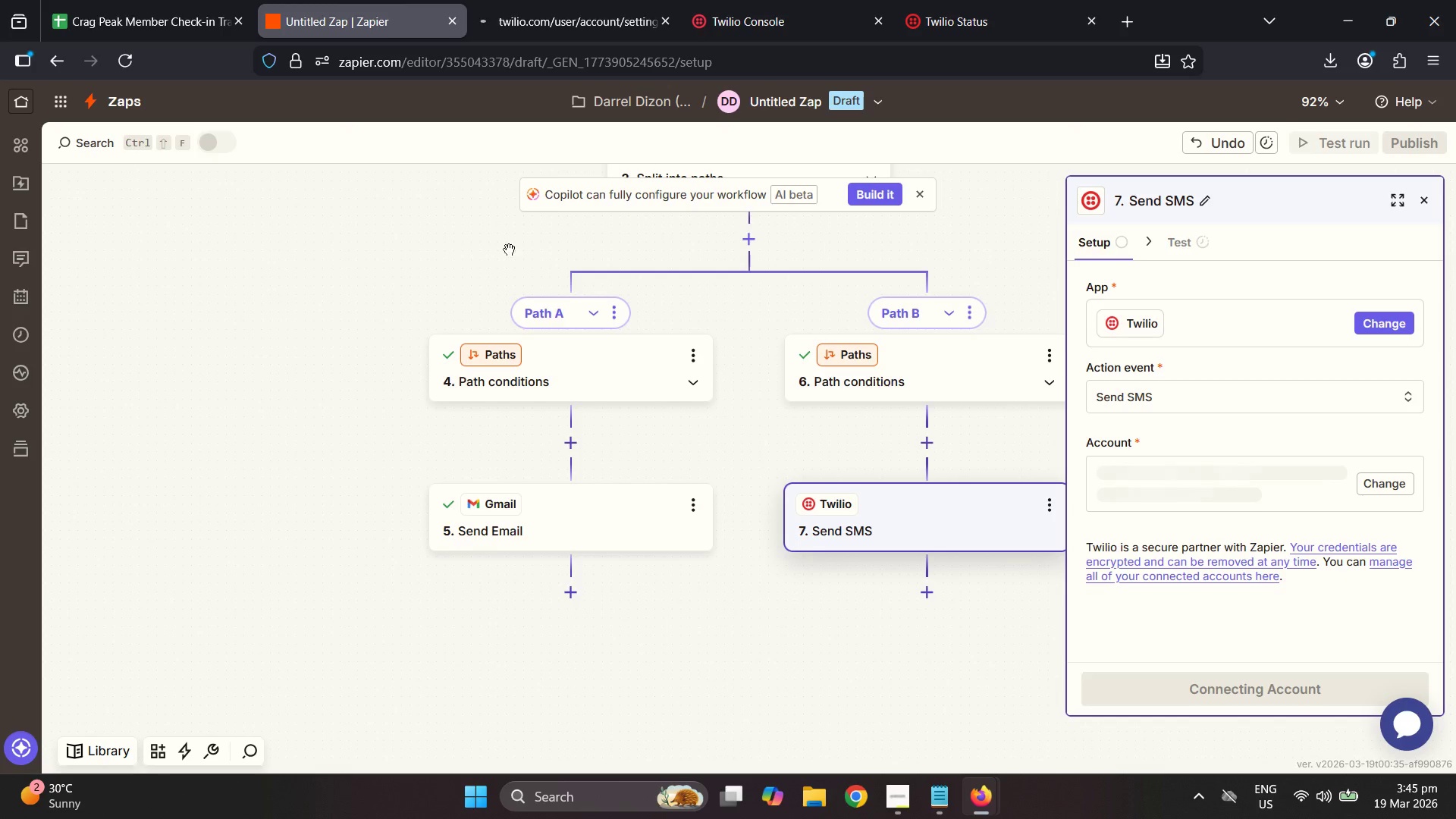 
left_click([622, 0])
 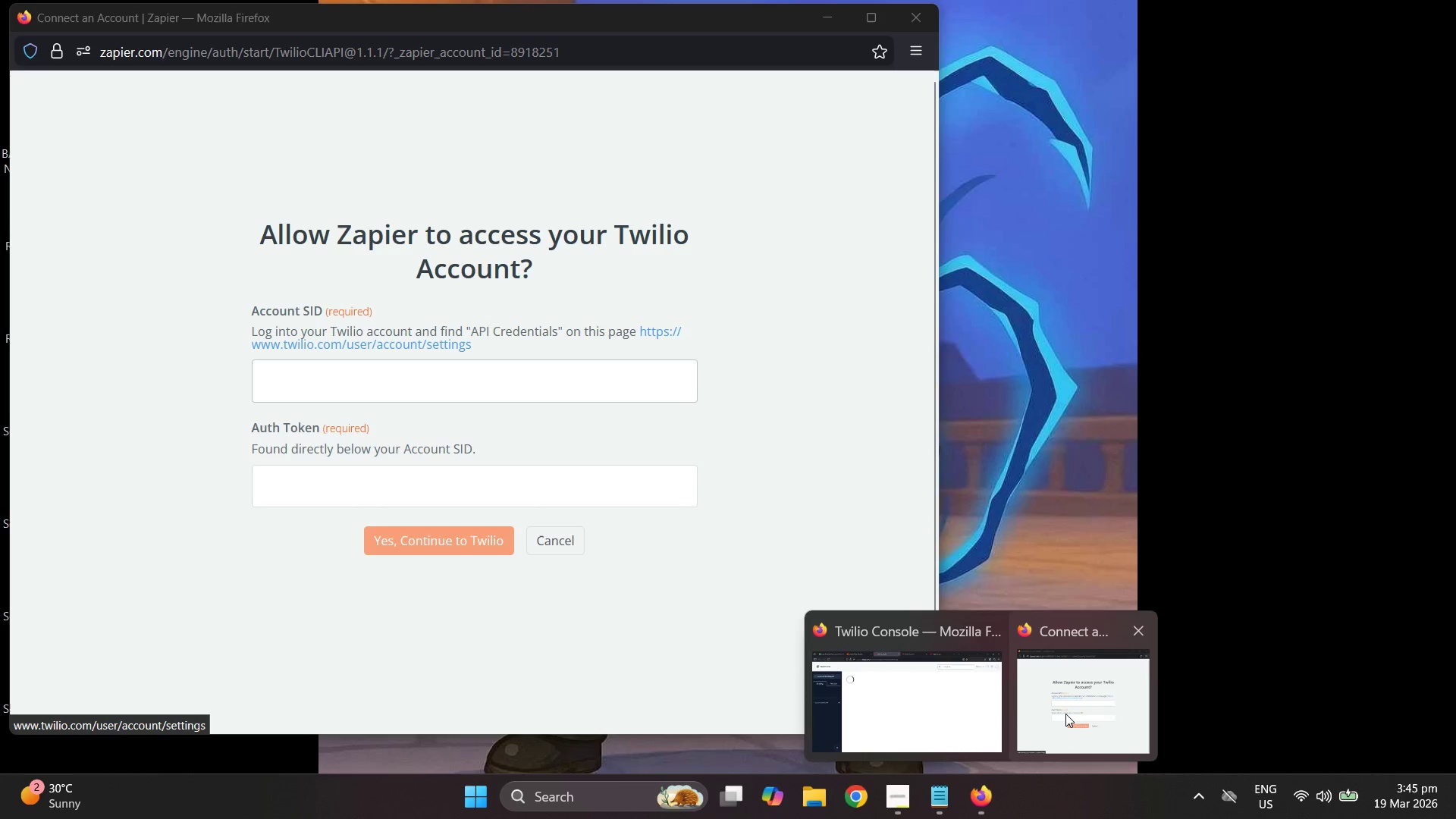 
wait(5.94)
 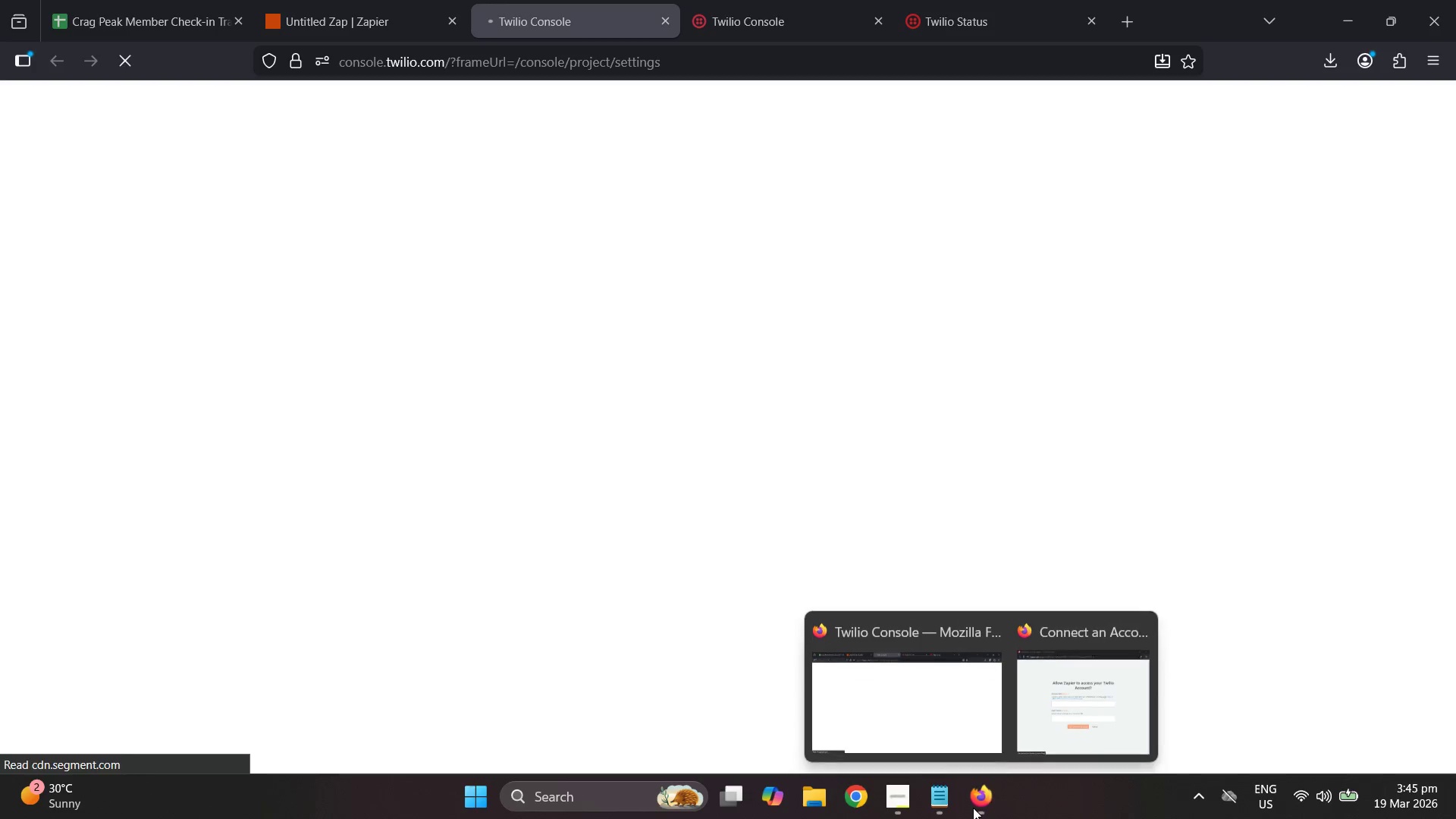 
left_click([1147, 383])
 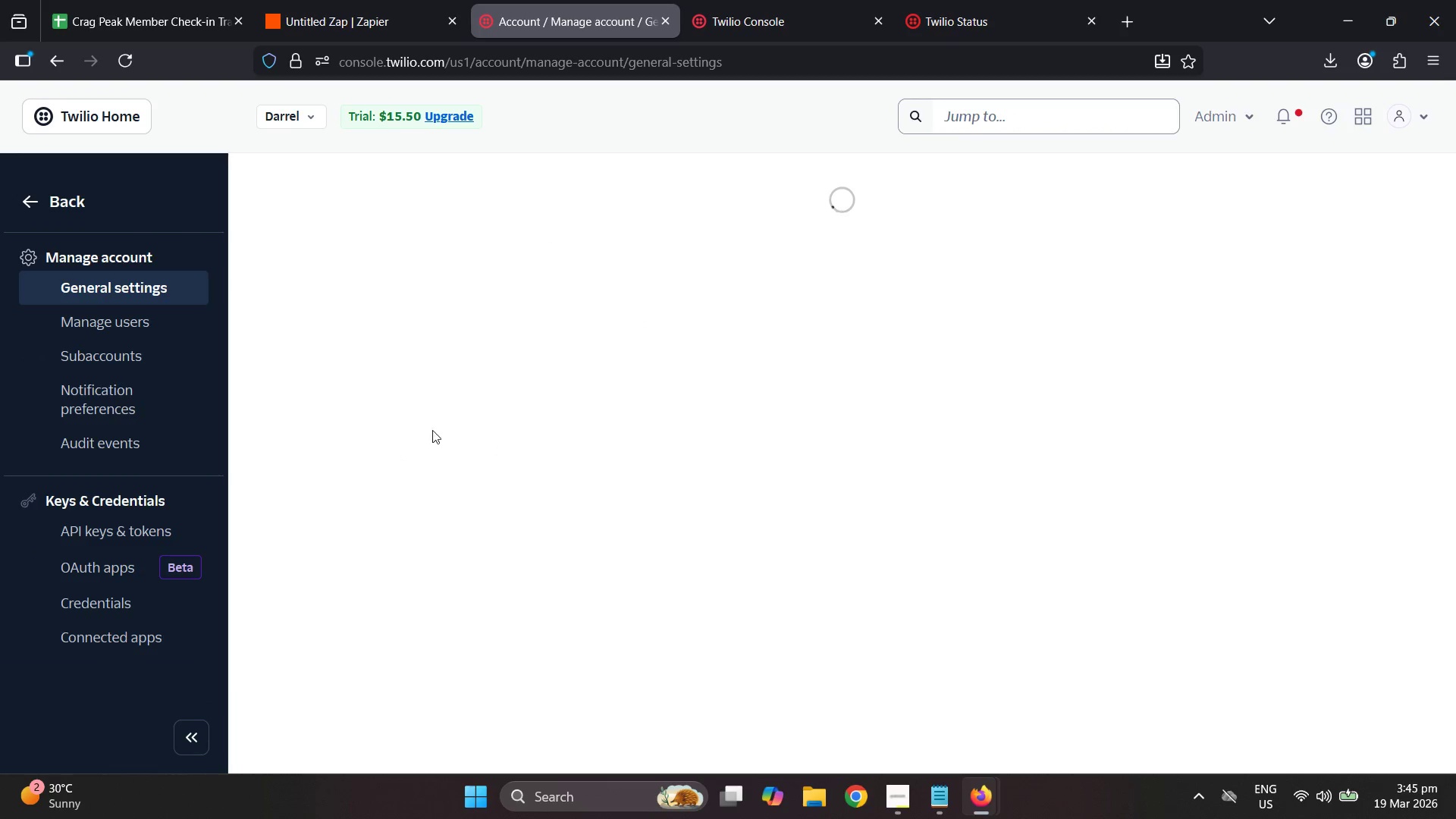 
wait(6.94)
 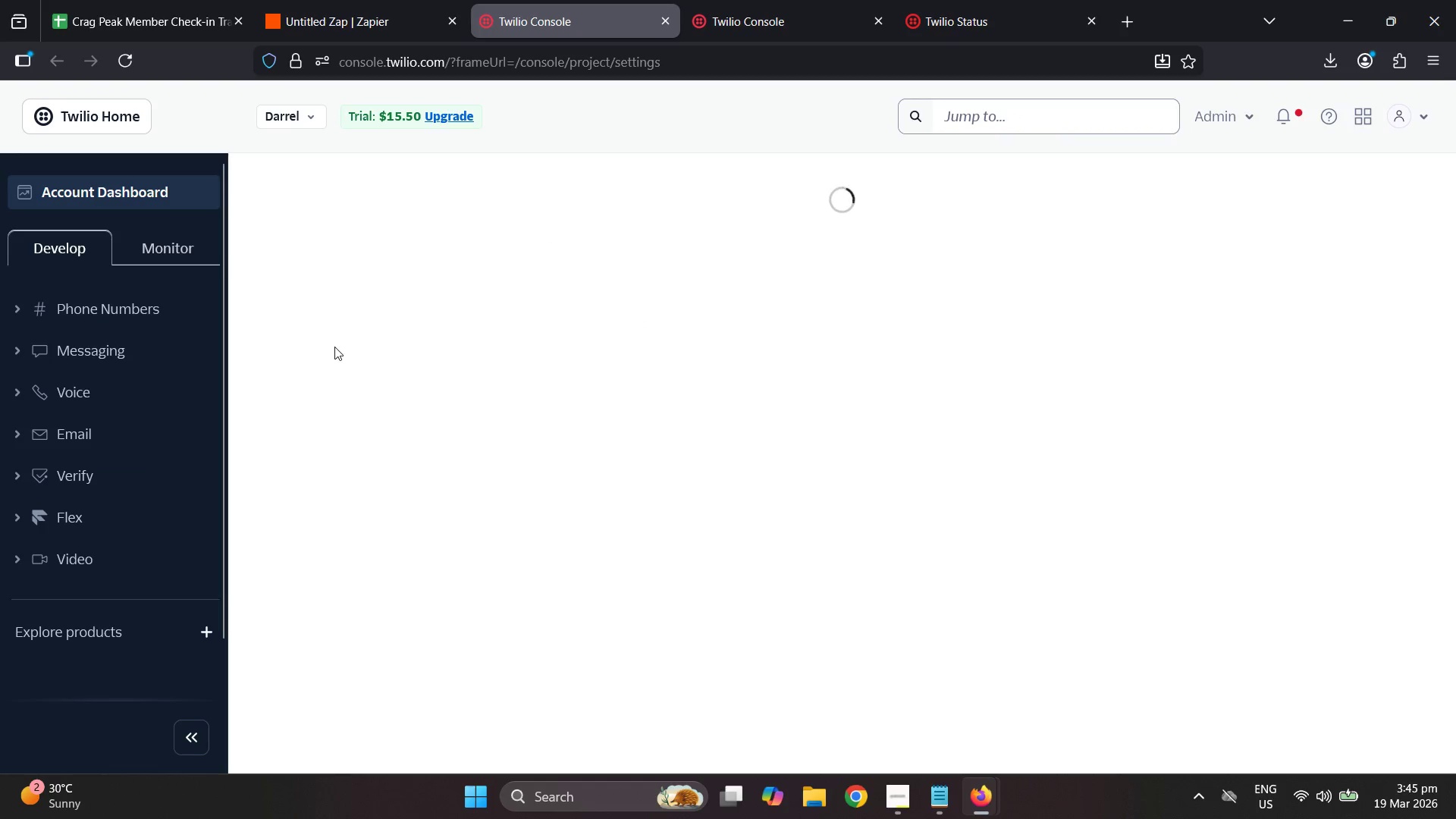 
double_click([451, 397])
 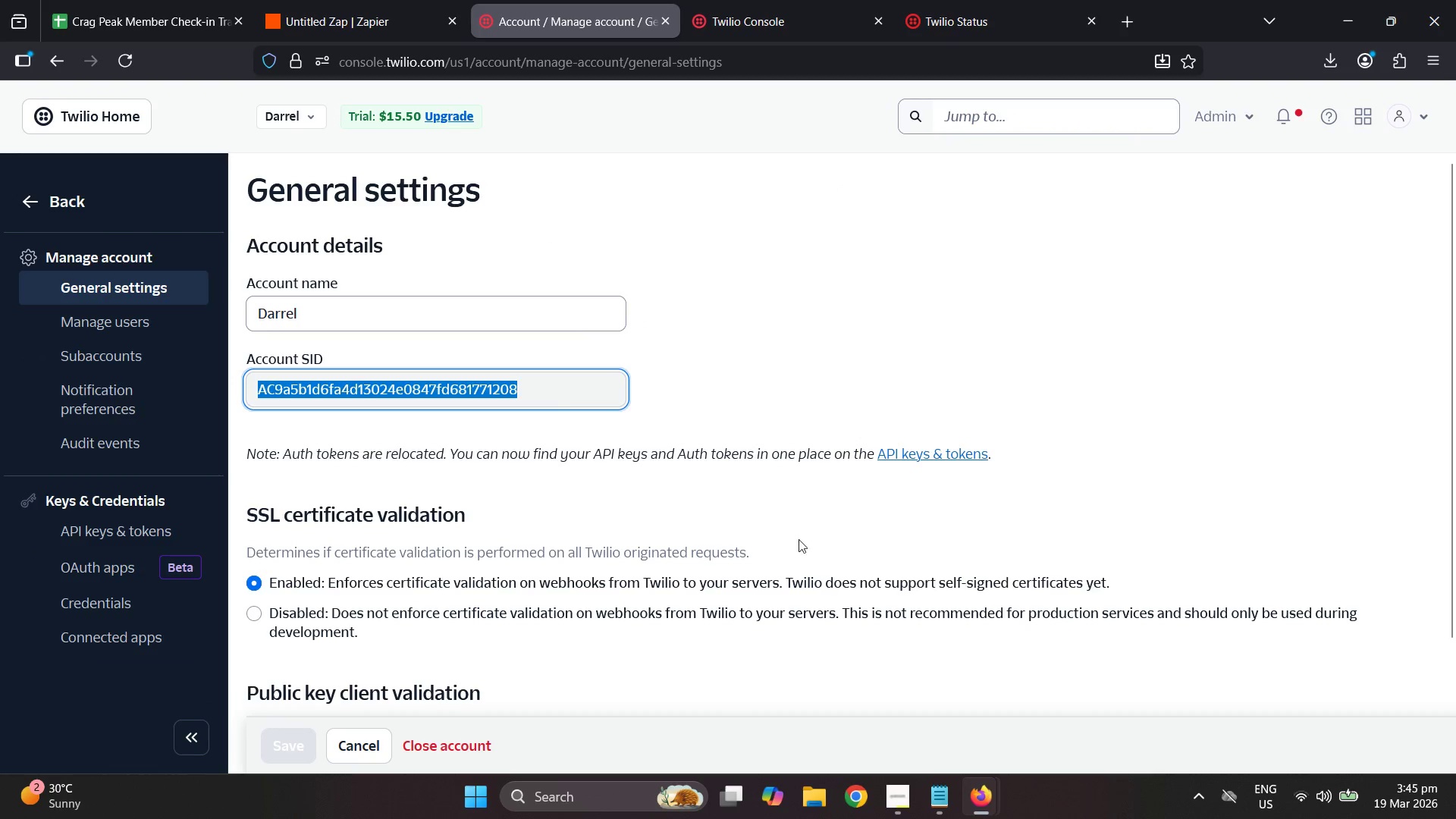 
key(Control+C)
 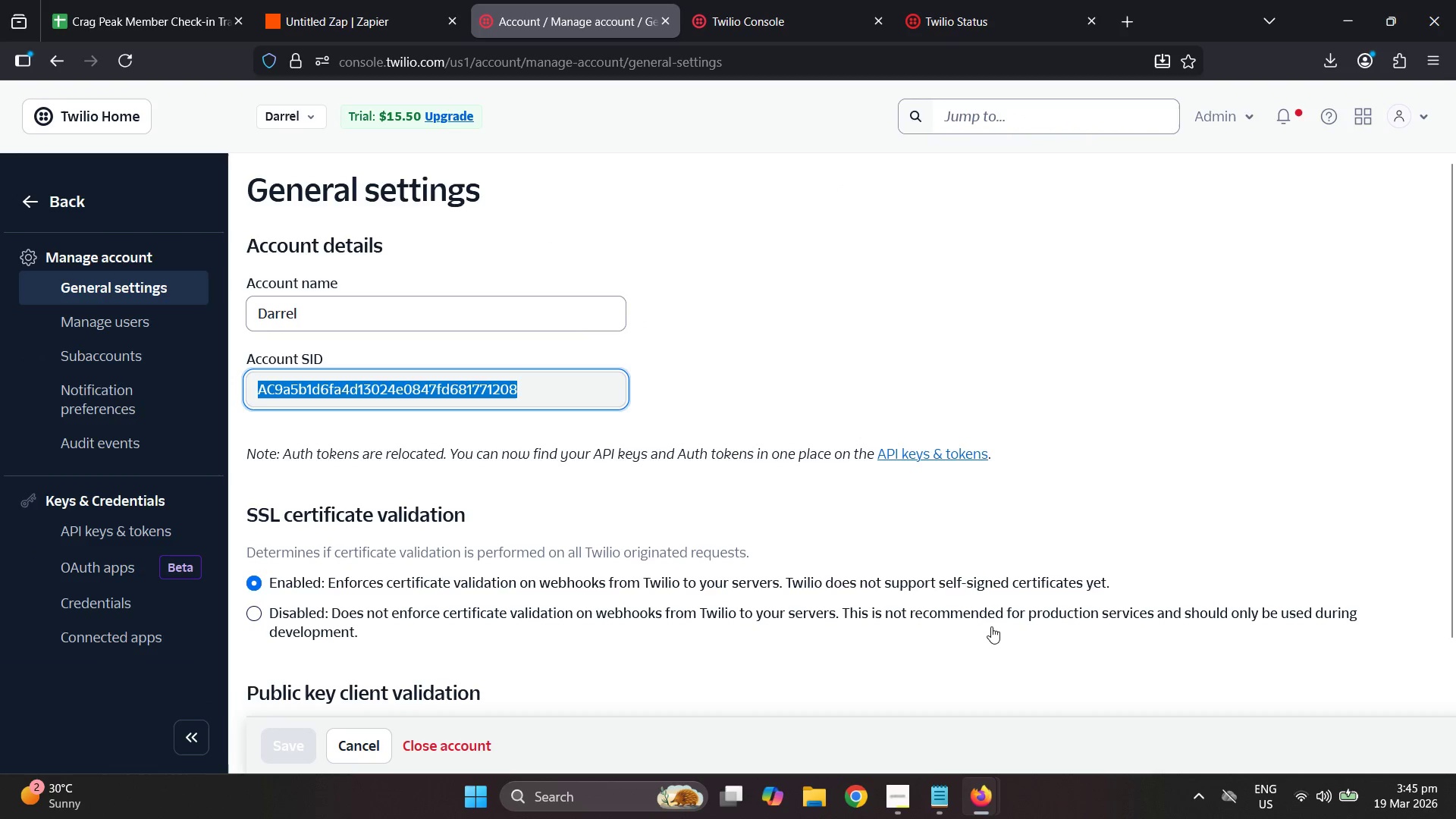 
scroll: coordinate [1030, 612], scroll_direction: down, amount: 3.0
 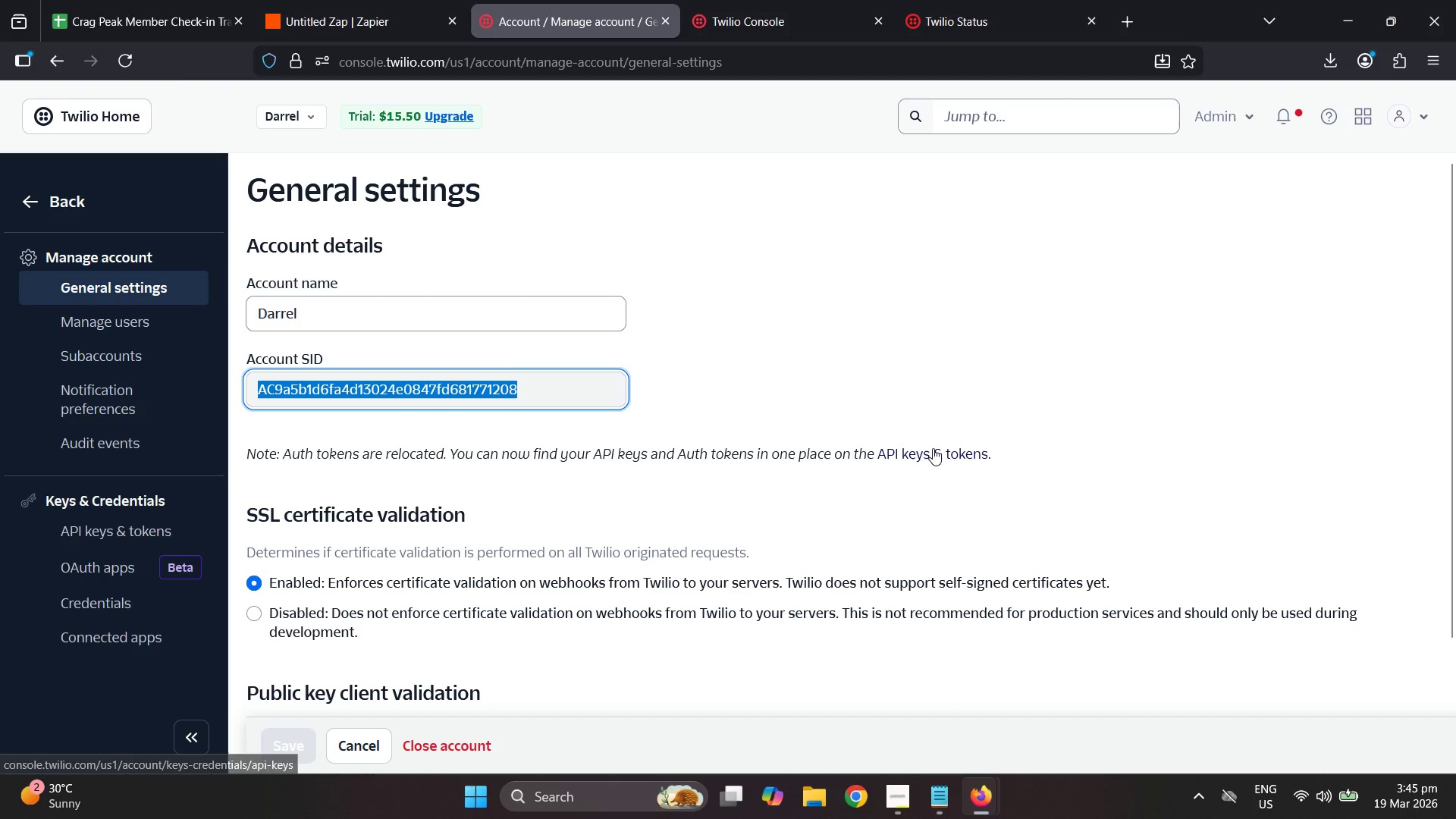 
left_click([1001, 79])
 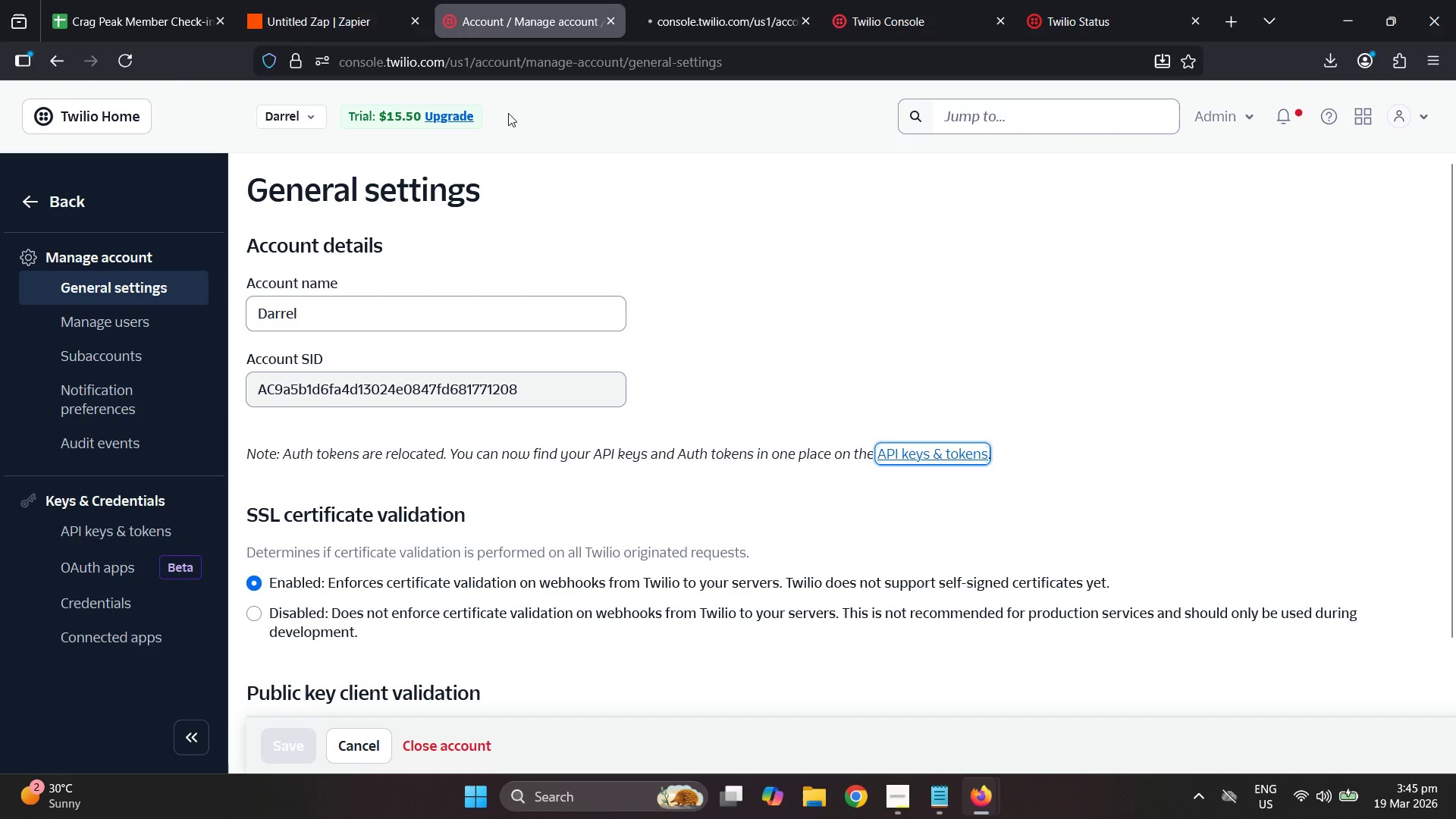 
left_click([381, 0])
 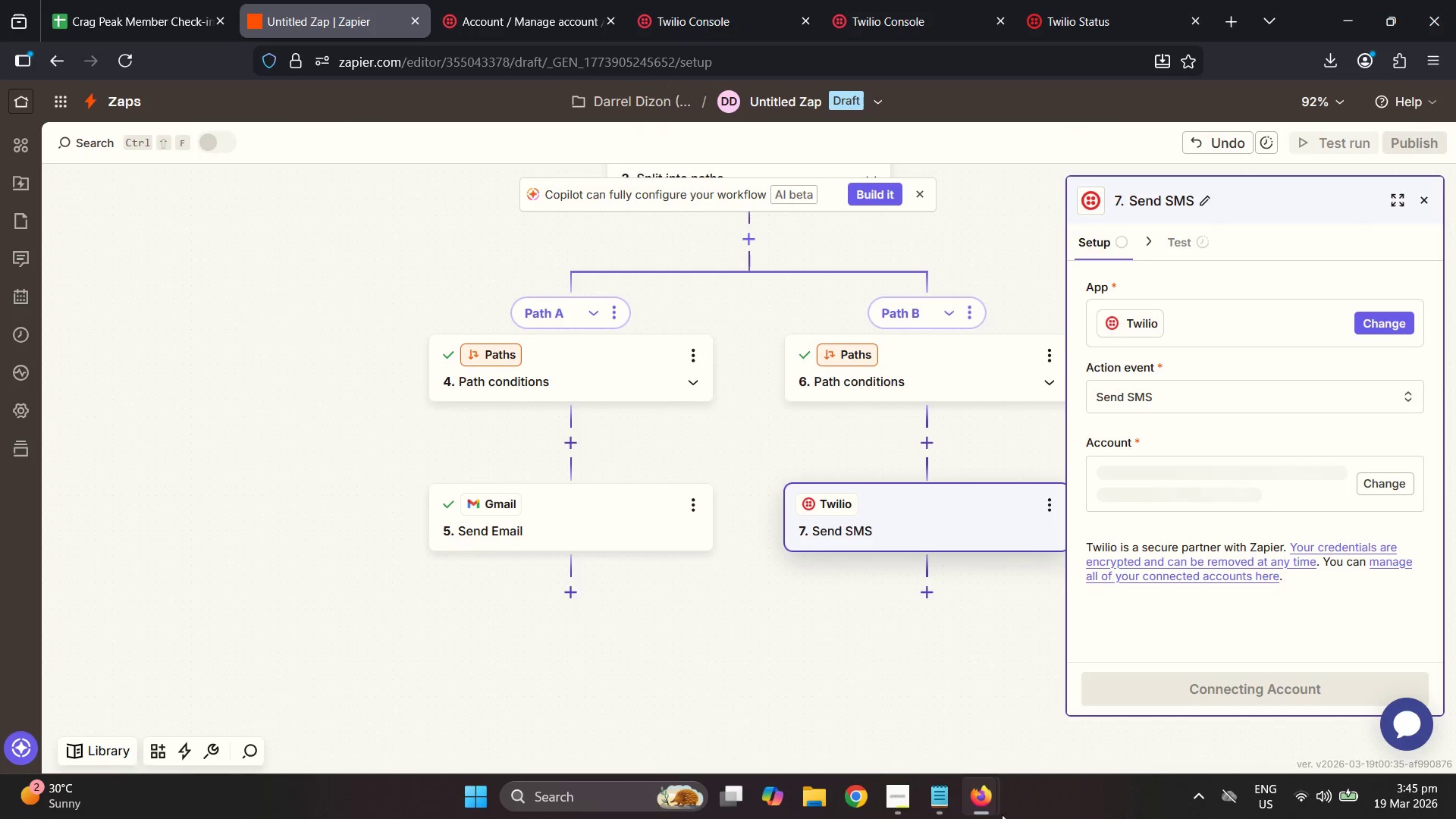 
left_click([1062, 708])
 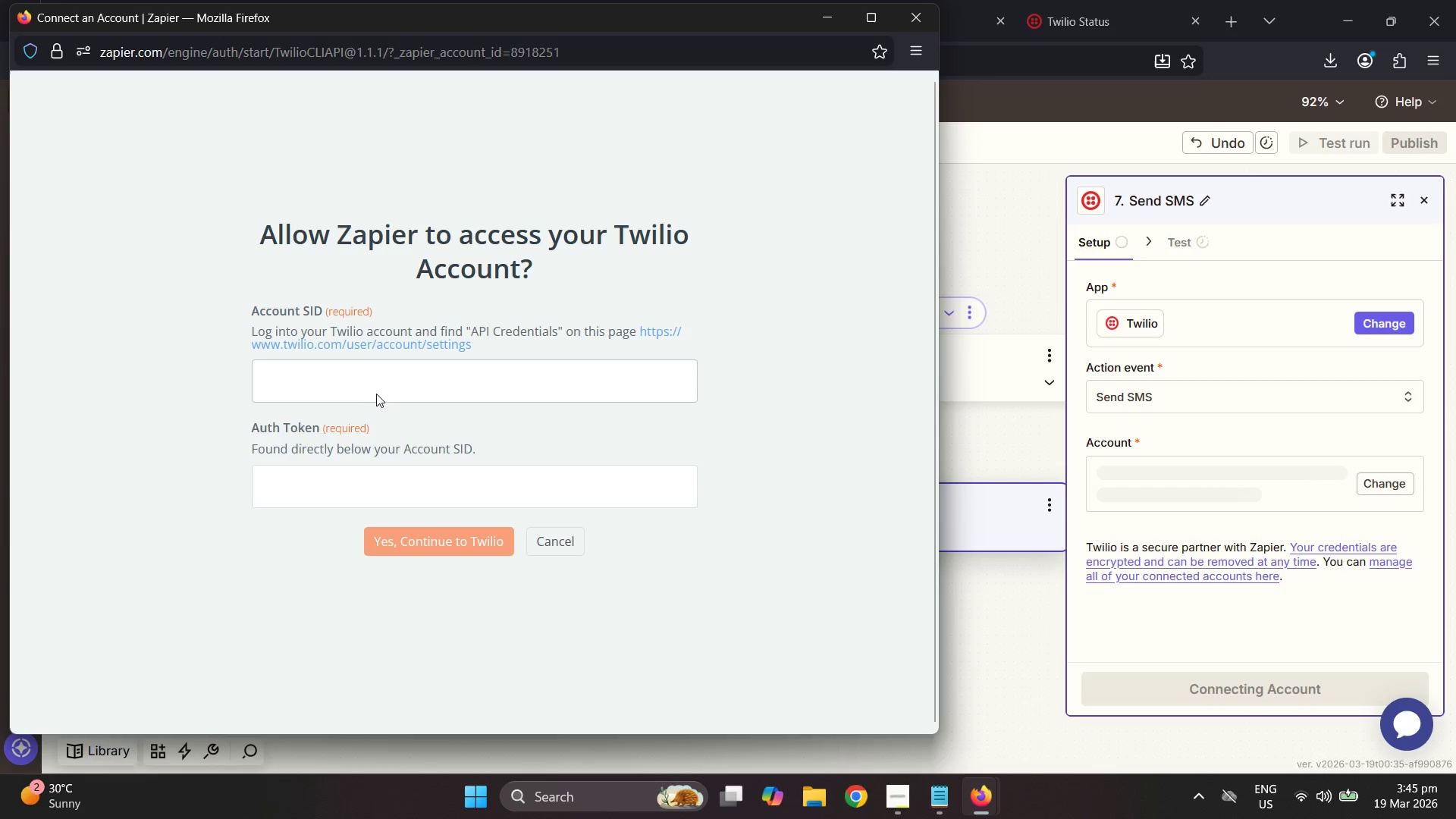 
left_click([372, 389])
 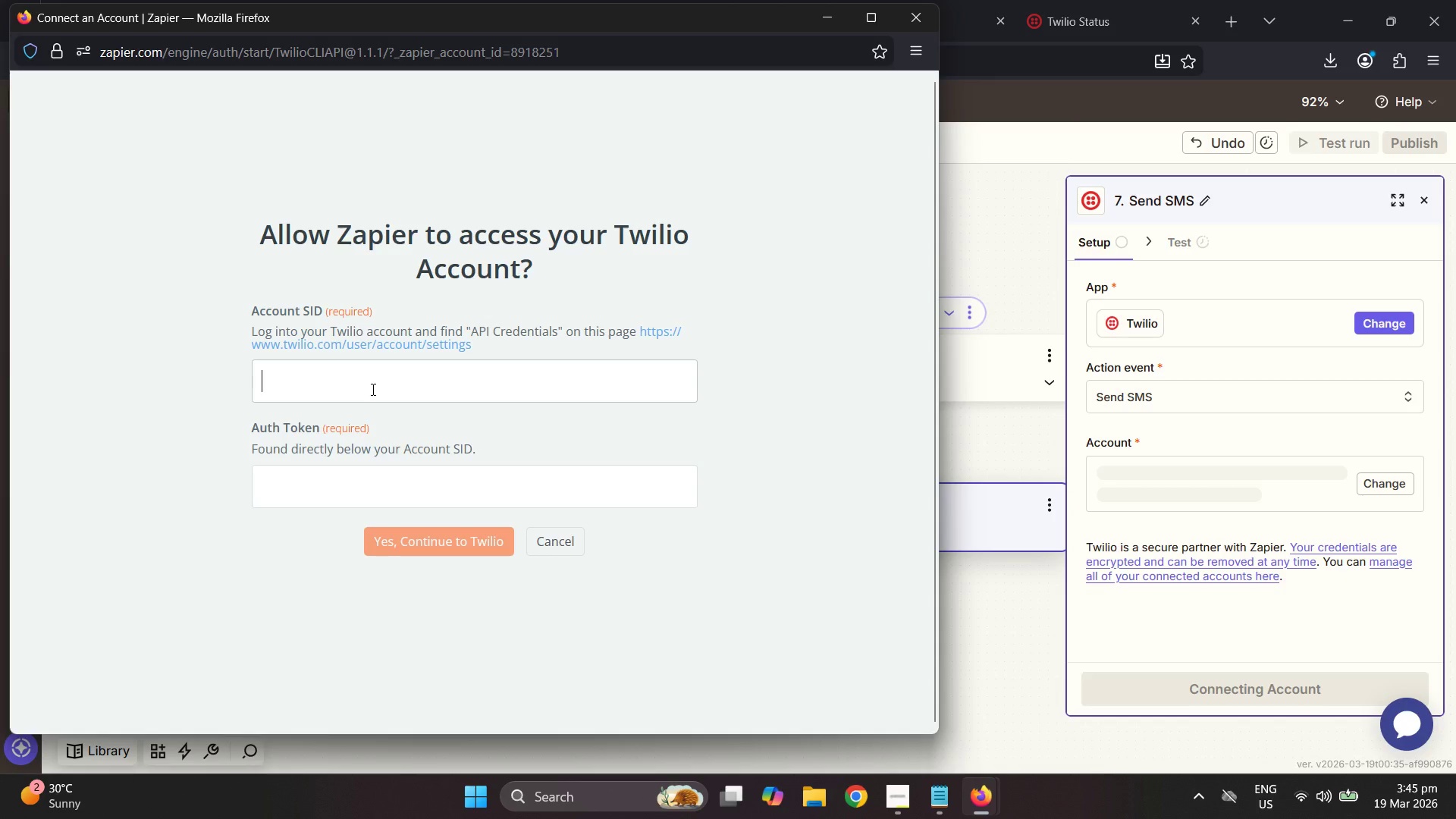 
key(Control+ControlLeft)
 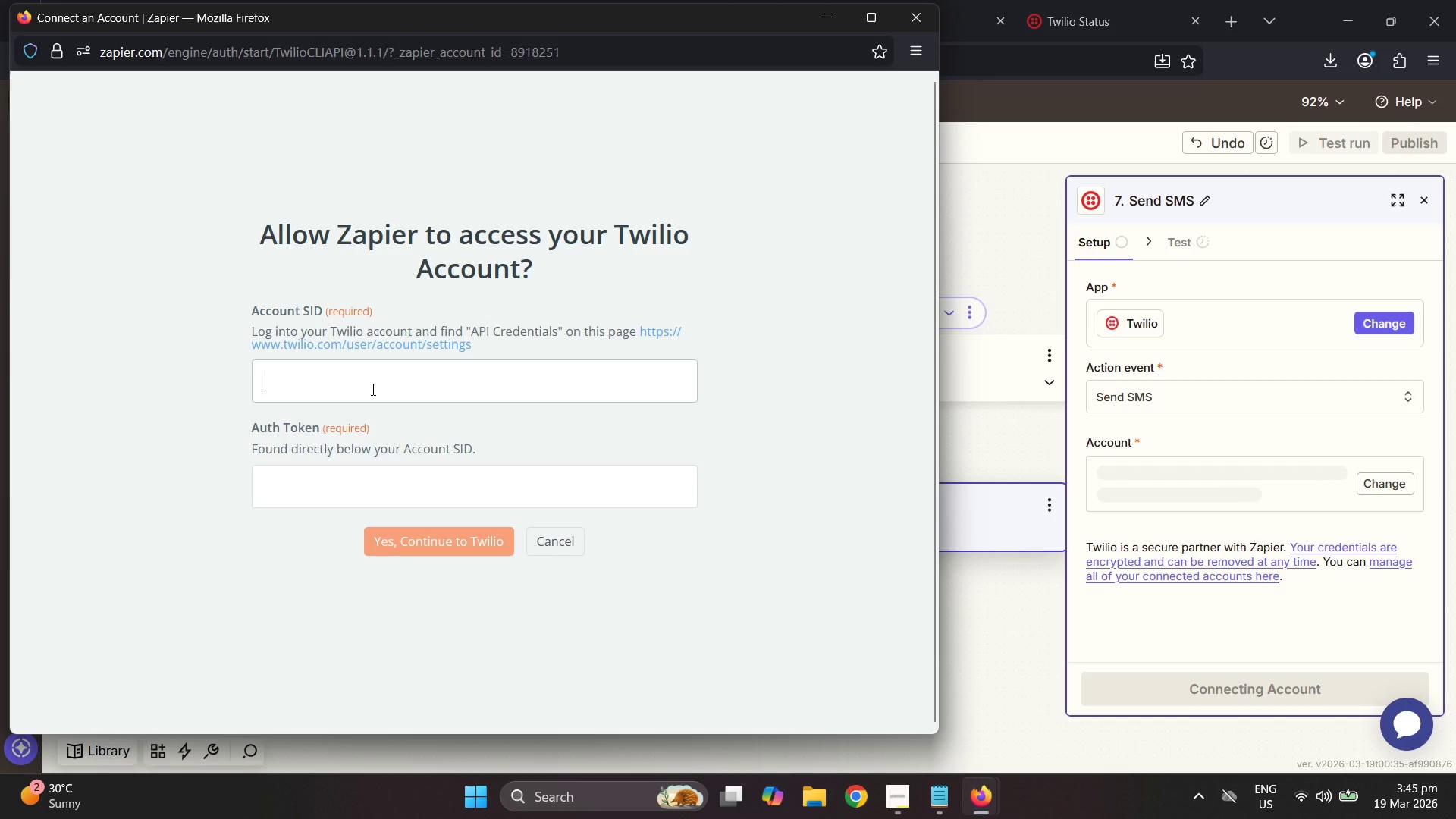 
key(Control+V)
 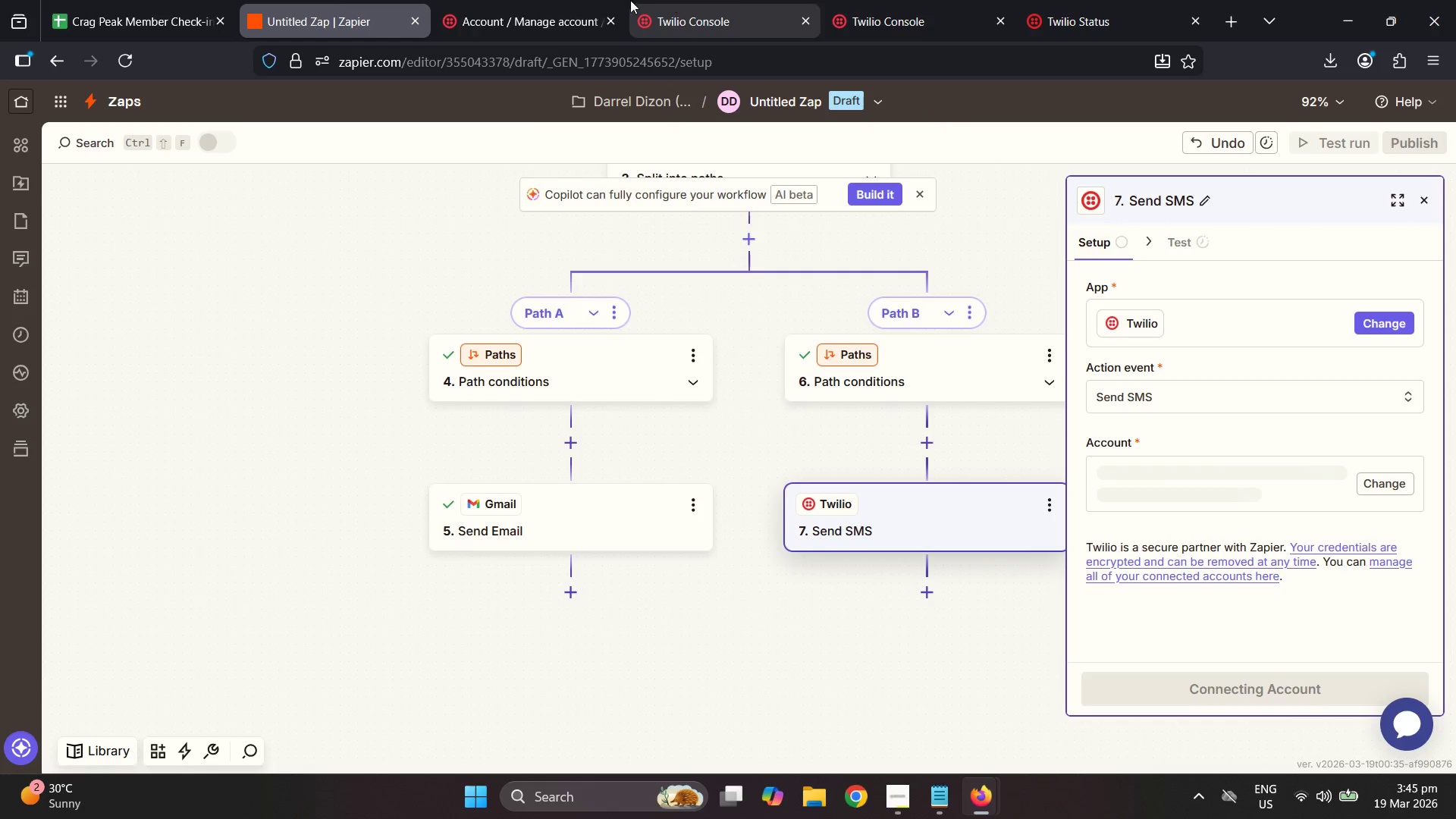 
double_click([686, 0])
 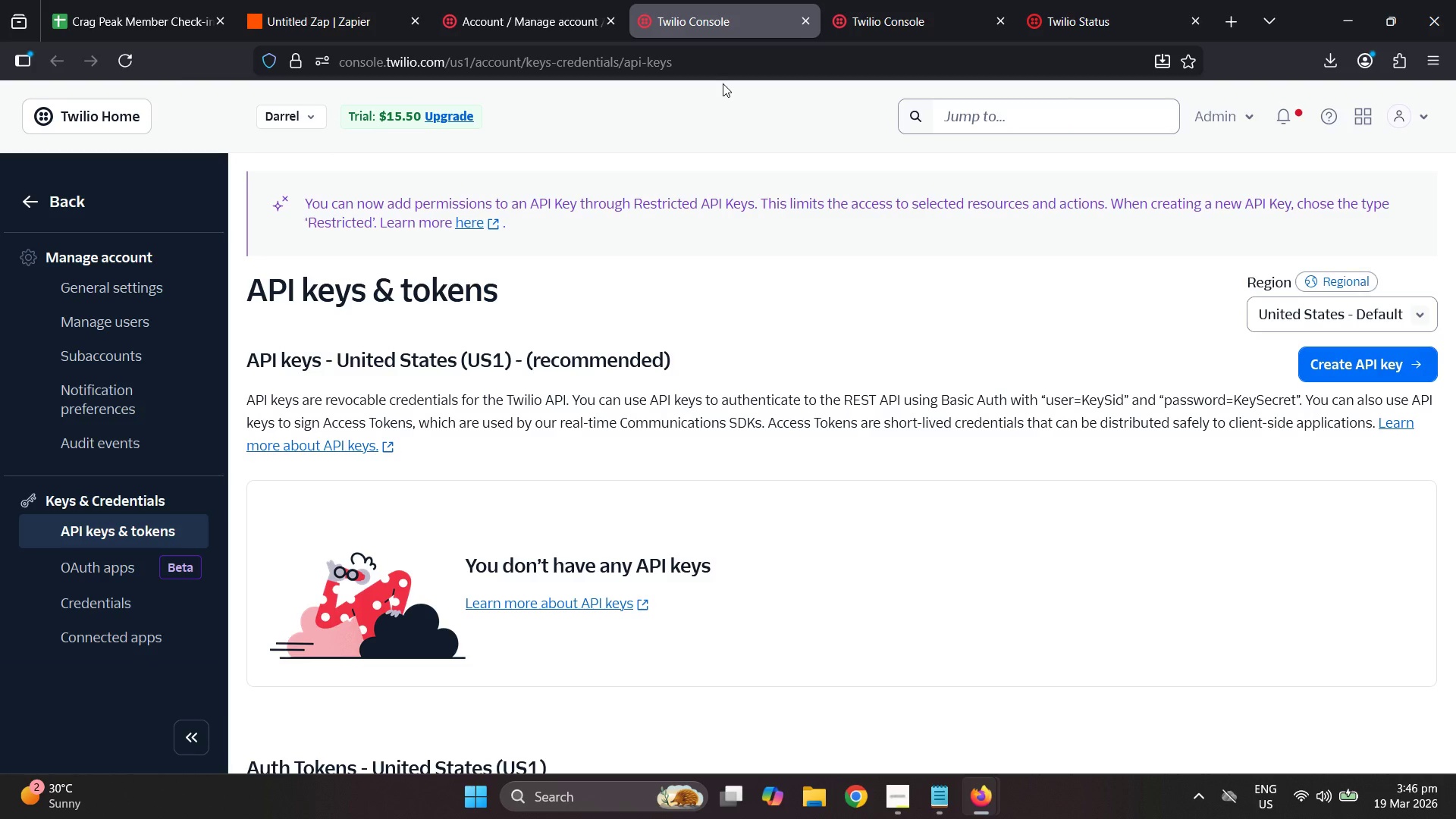 
wait(22.16)
 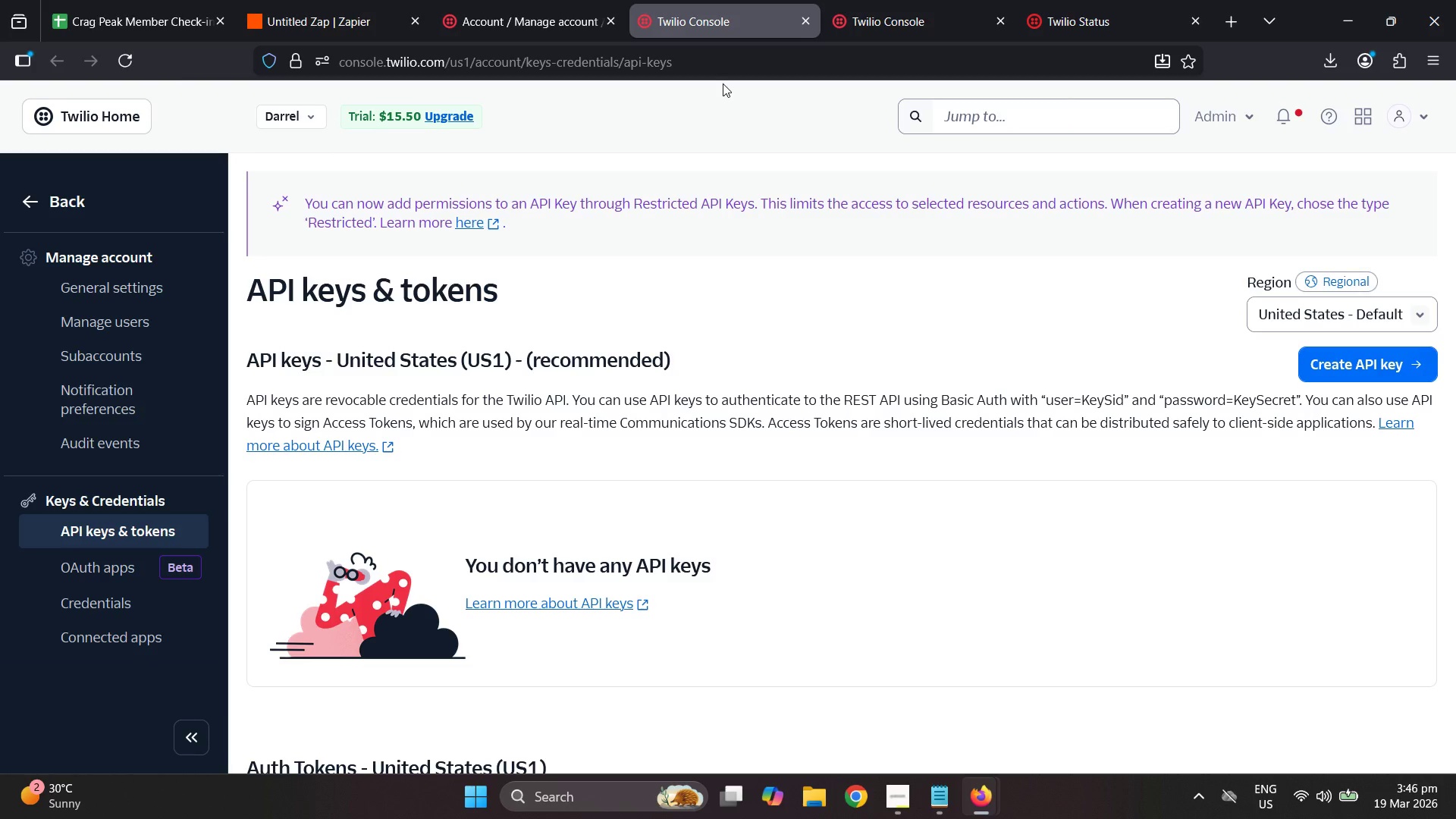 
scroll: coordinate [1059, 451], scroll_direction: down, amount: 6.0
 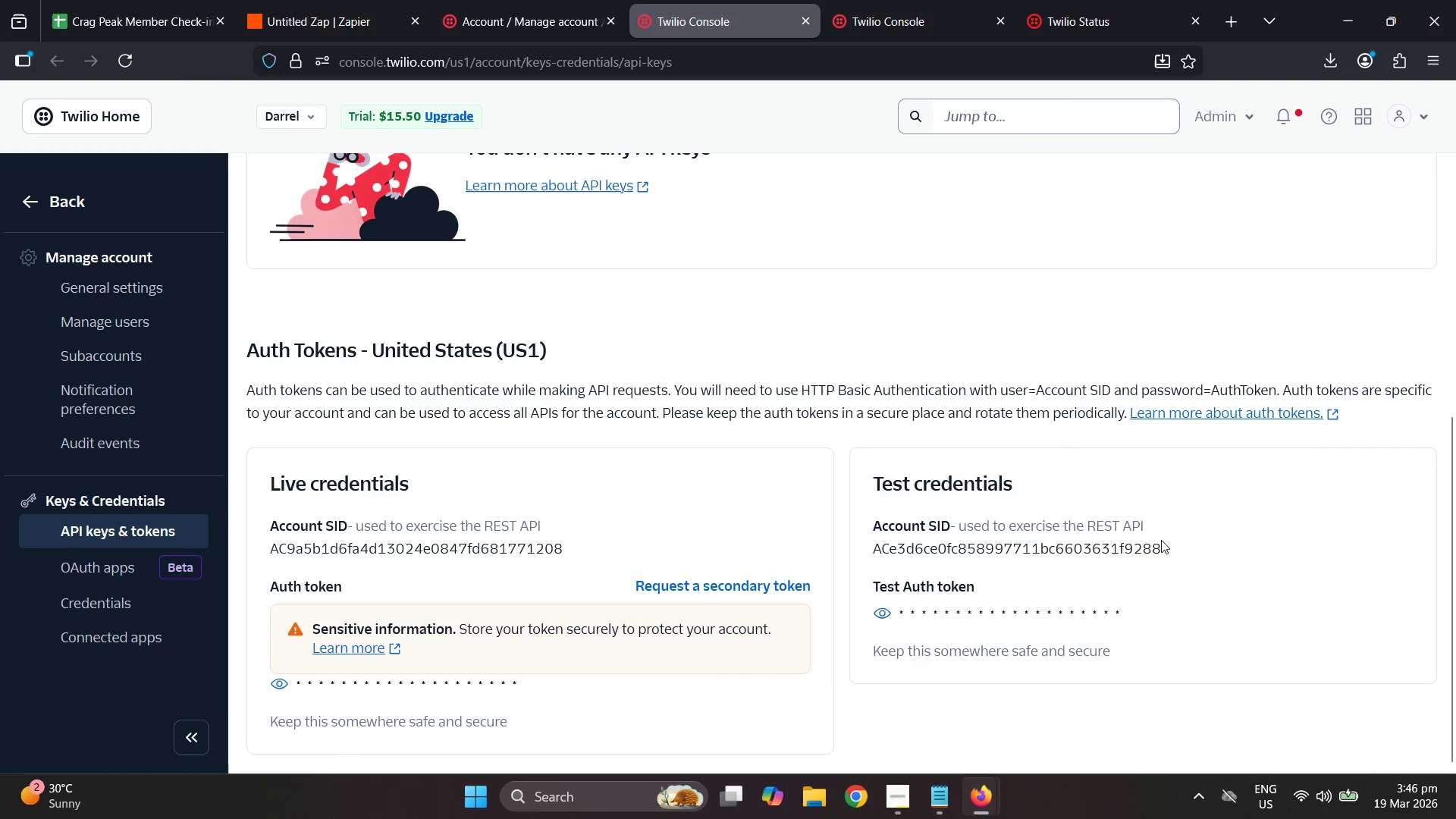 
mouse_move([871, 606])
 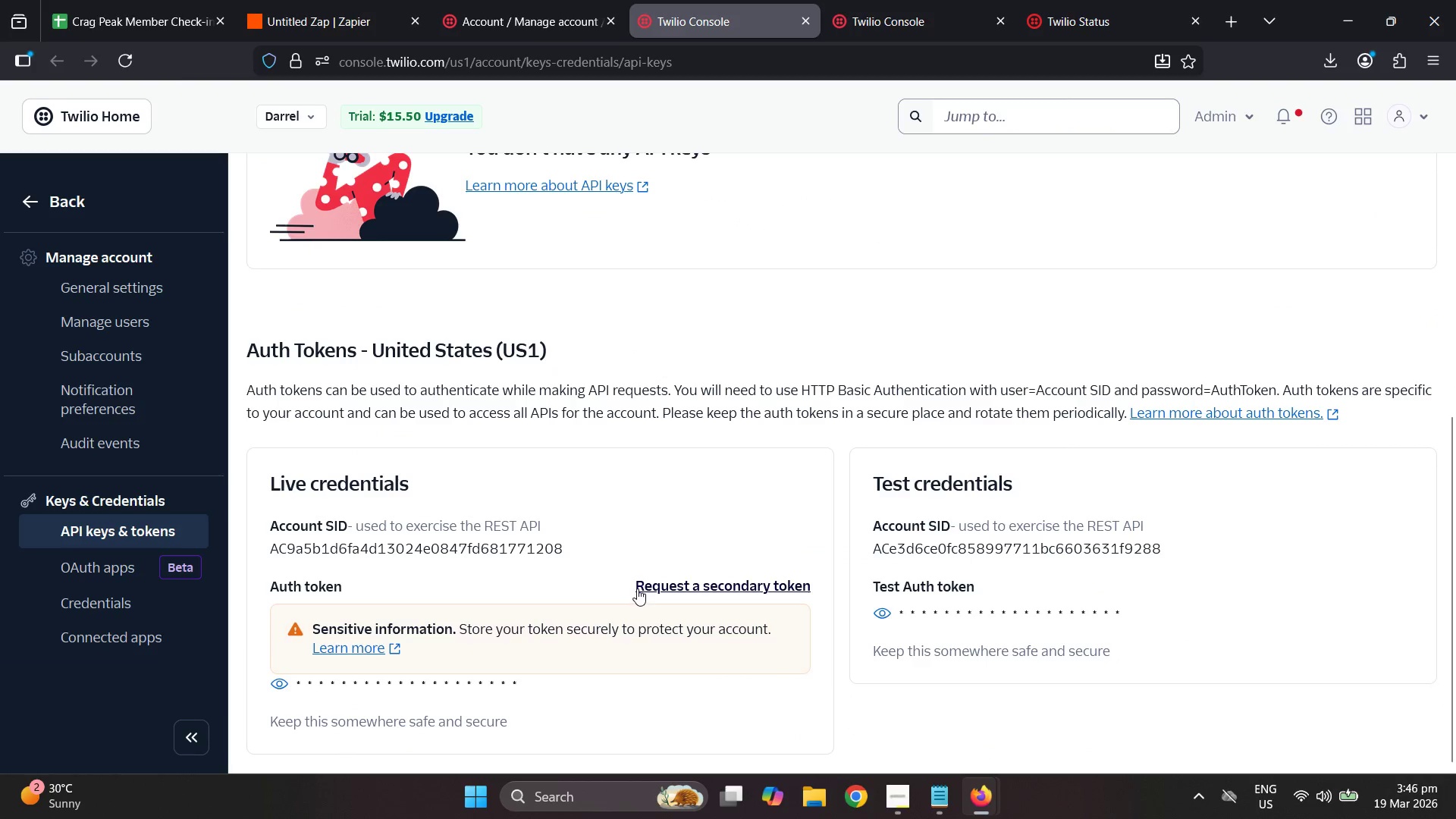 
scroll: coordinate [637, 588], scroll_direction: down, amount: 2.0
 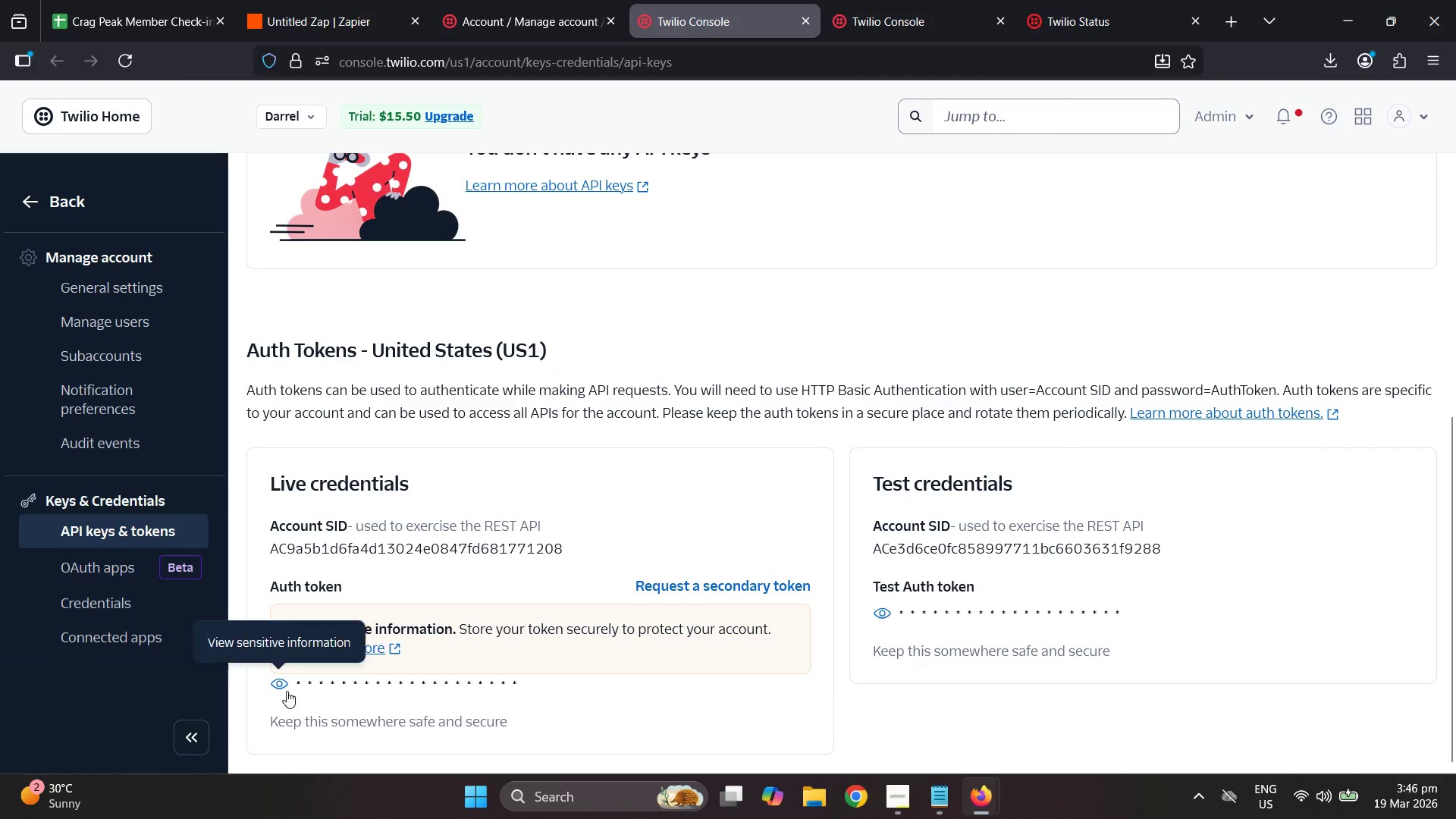 
left_click([282, 690])
 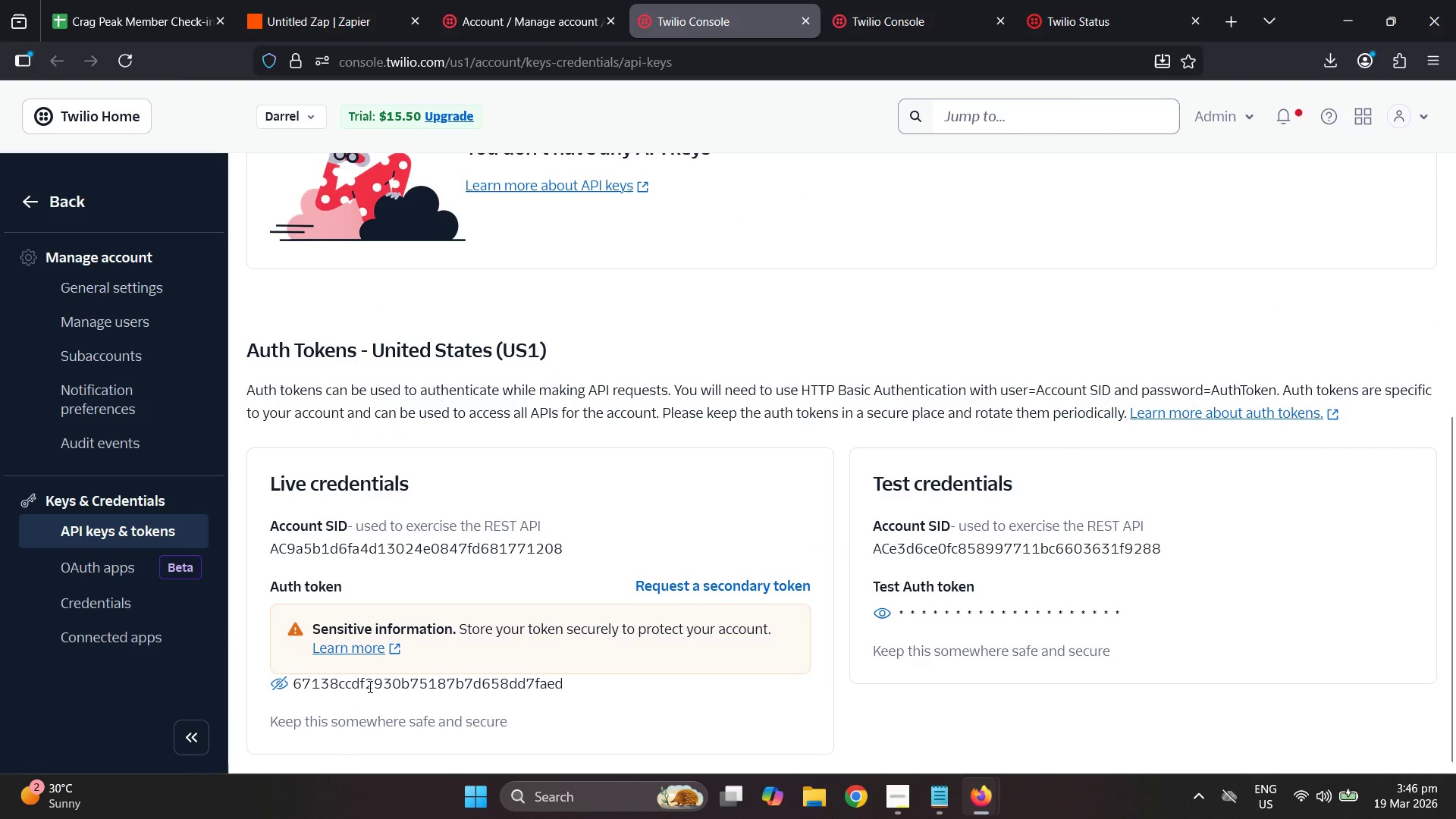 
double_click([369, 686])
 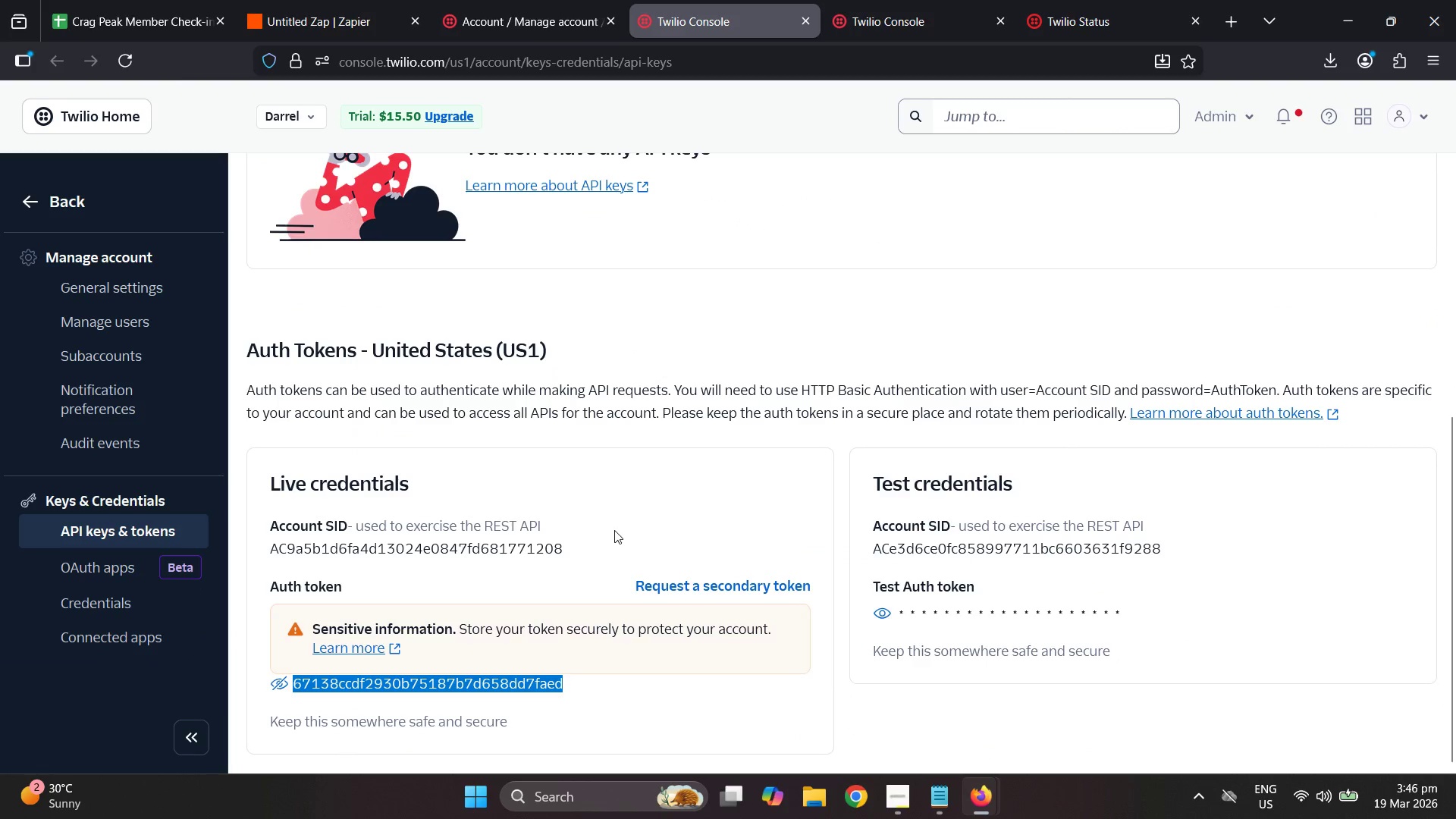 
key(Control+C)
 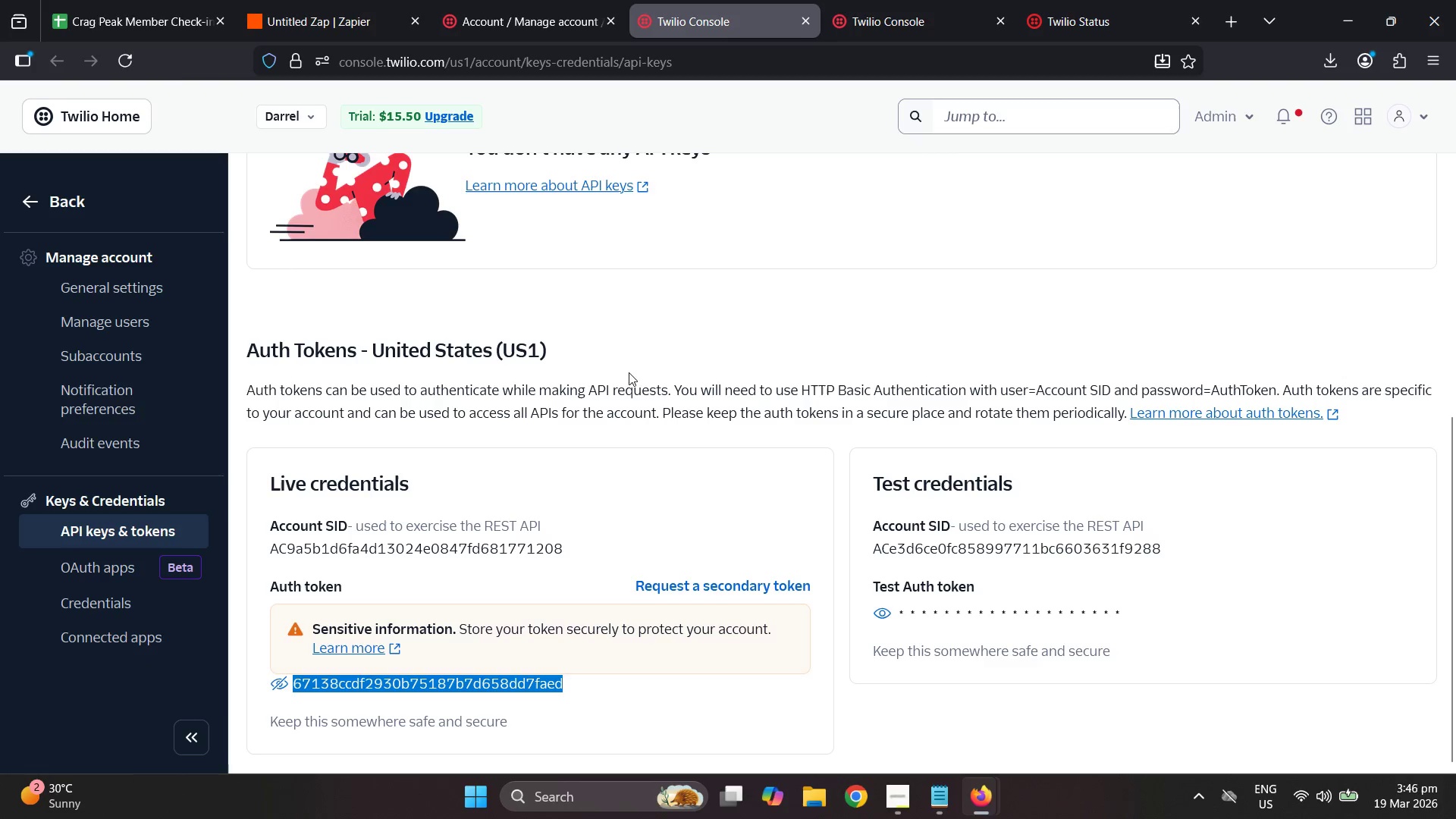 
left_click([344, 0])
 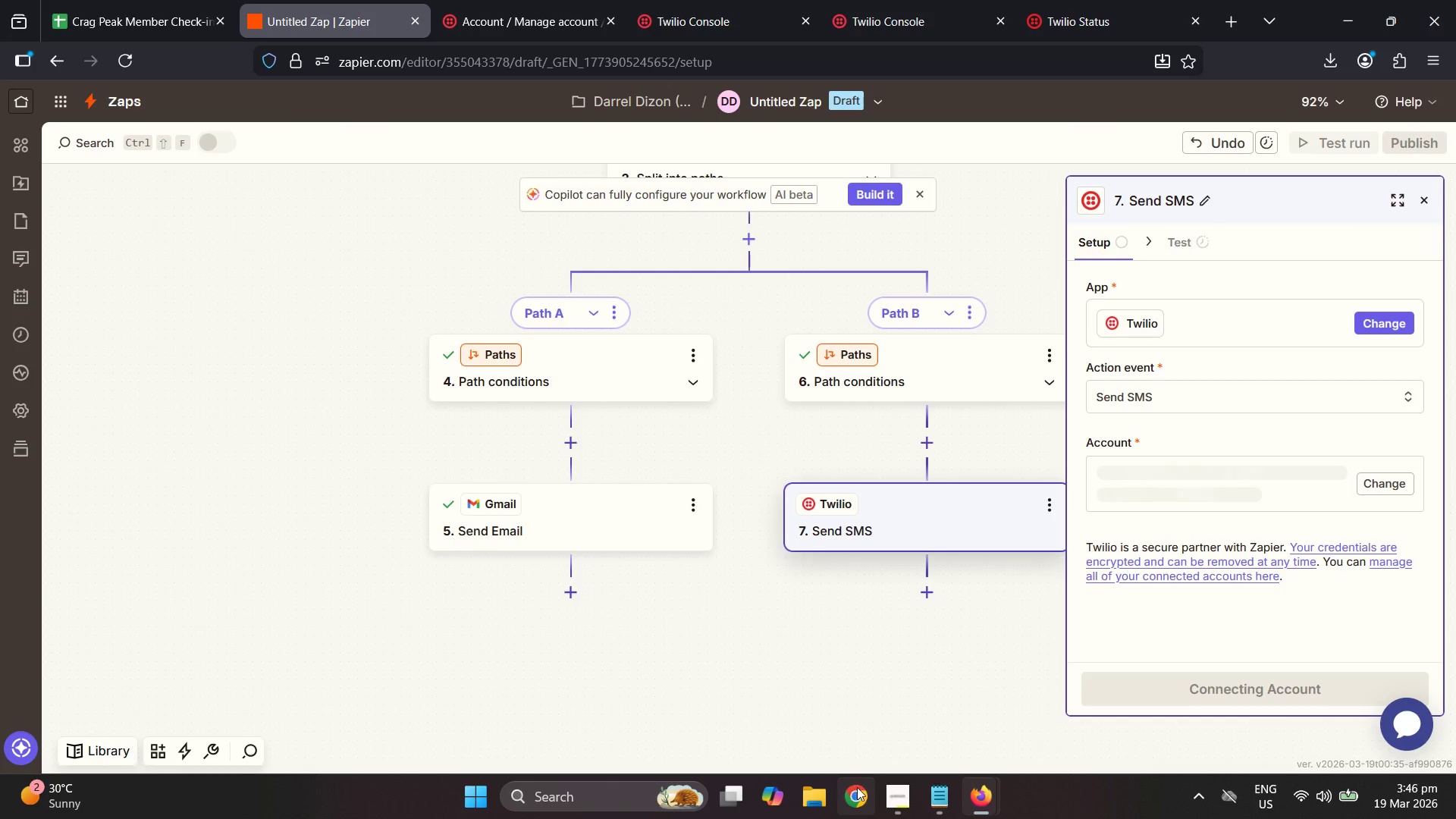 
left_click([977, 799])
 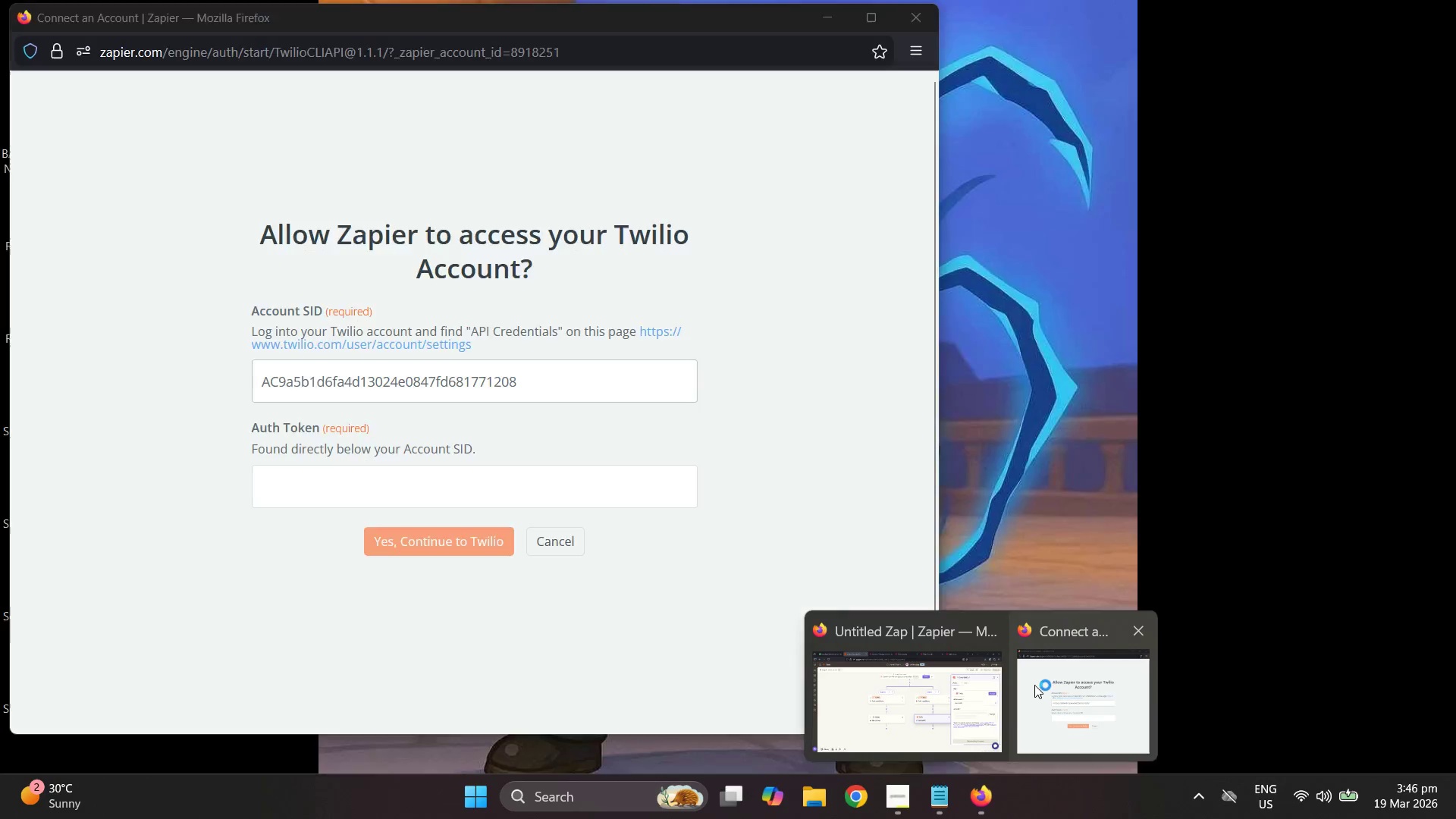 
left_click([1034, 685])
 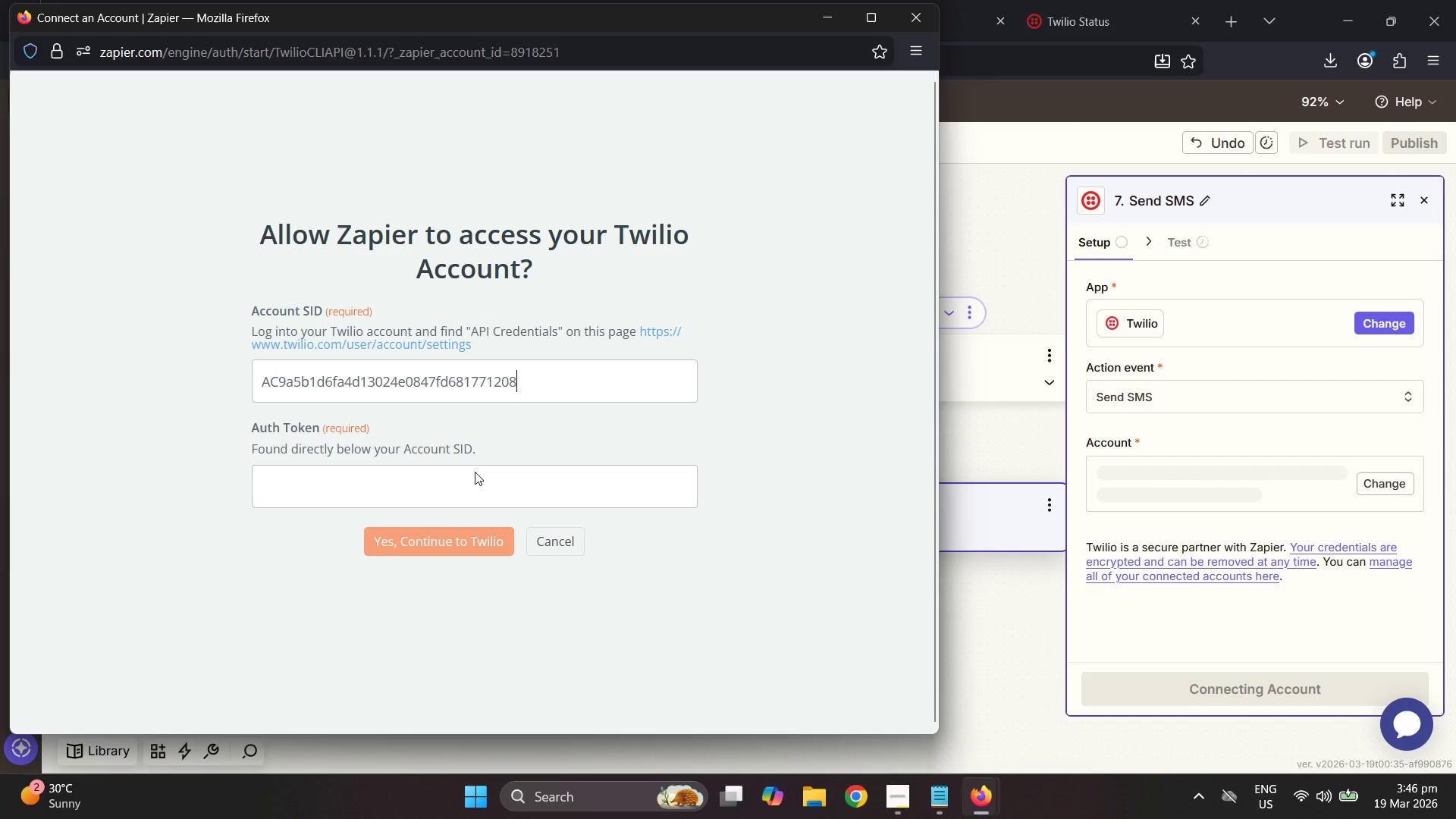 
double_click([475, 479])
 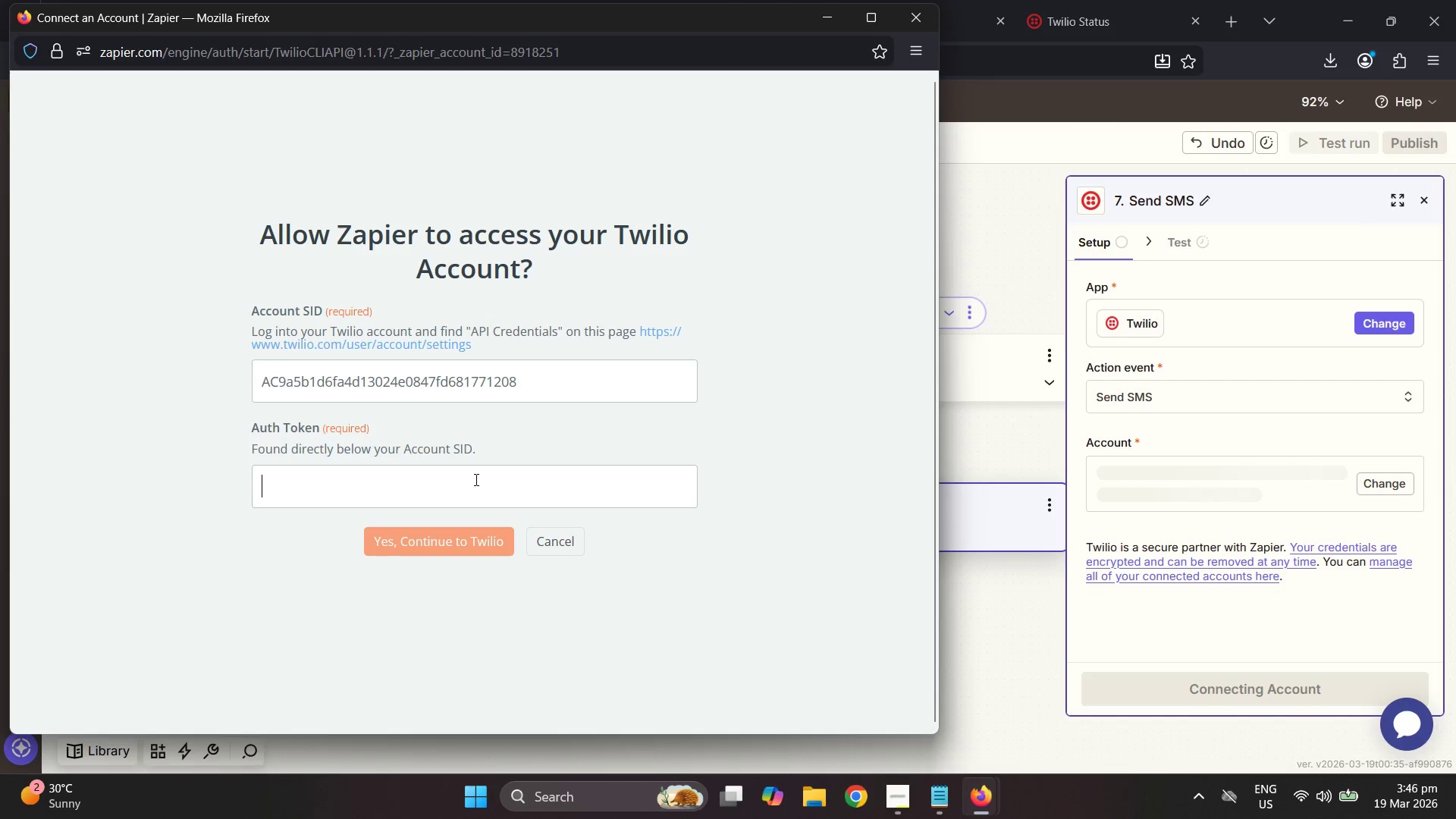 
key(Control+V)
 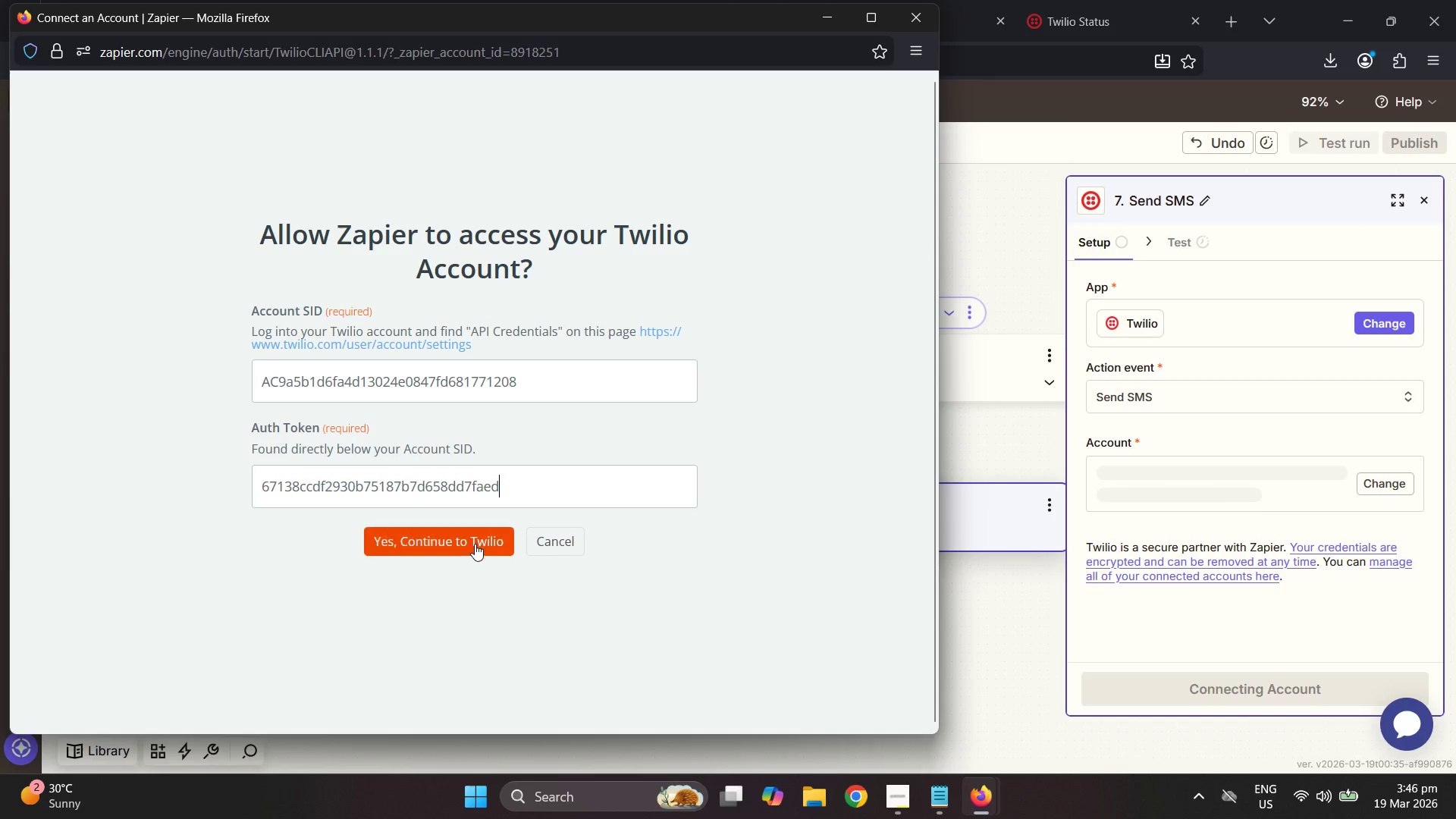 
left_click([474, 543])
 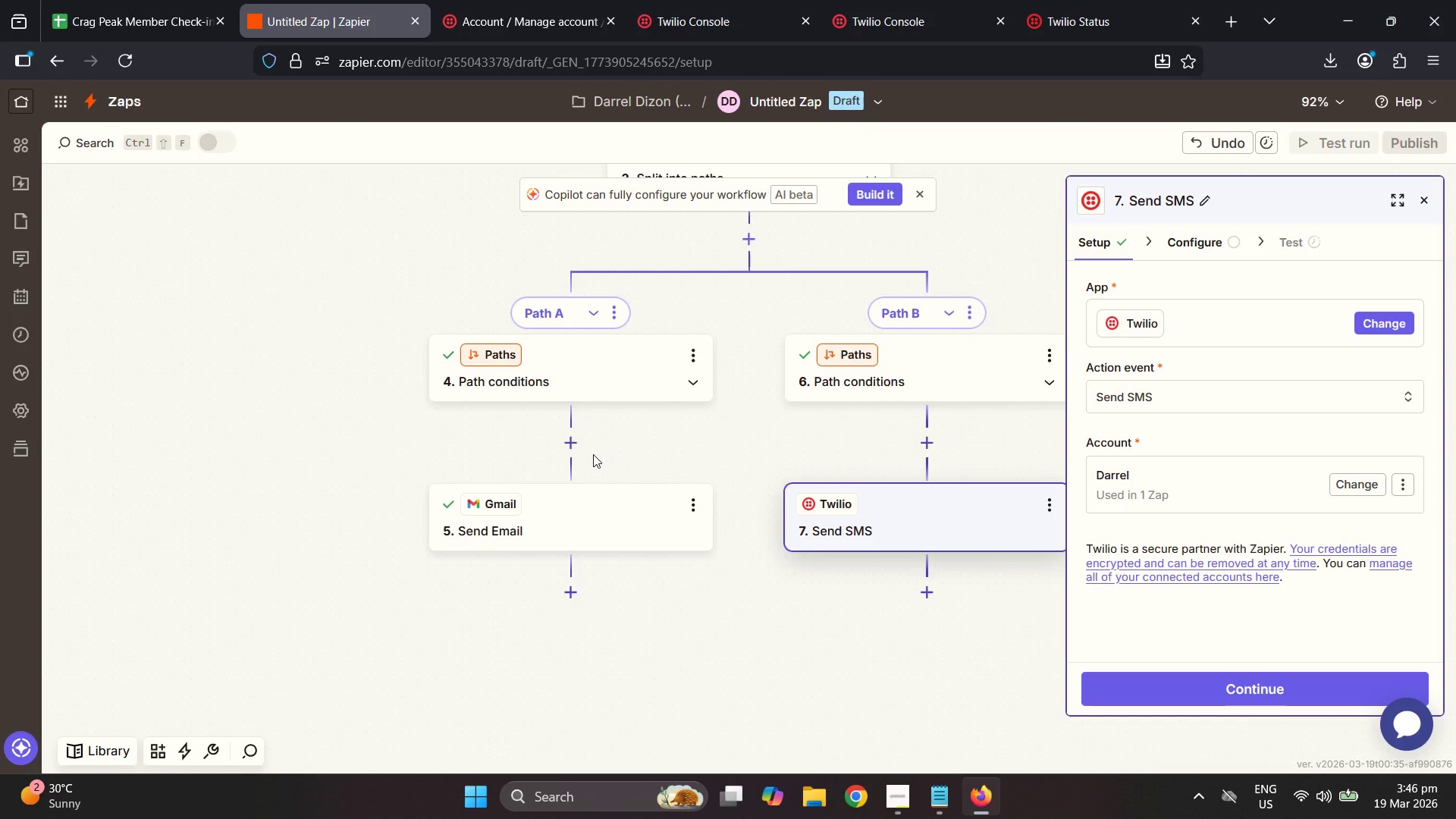 
wait(11.52)
 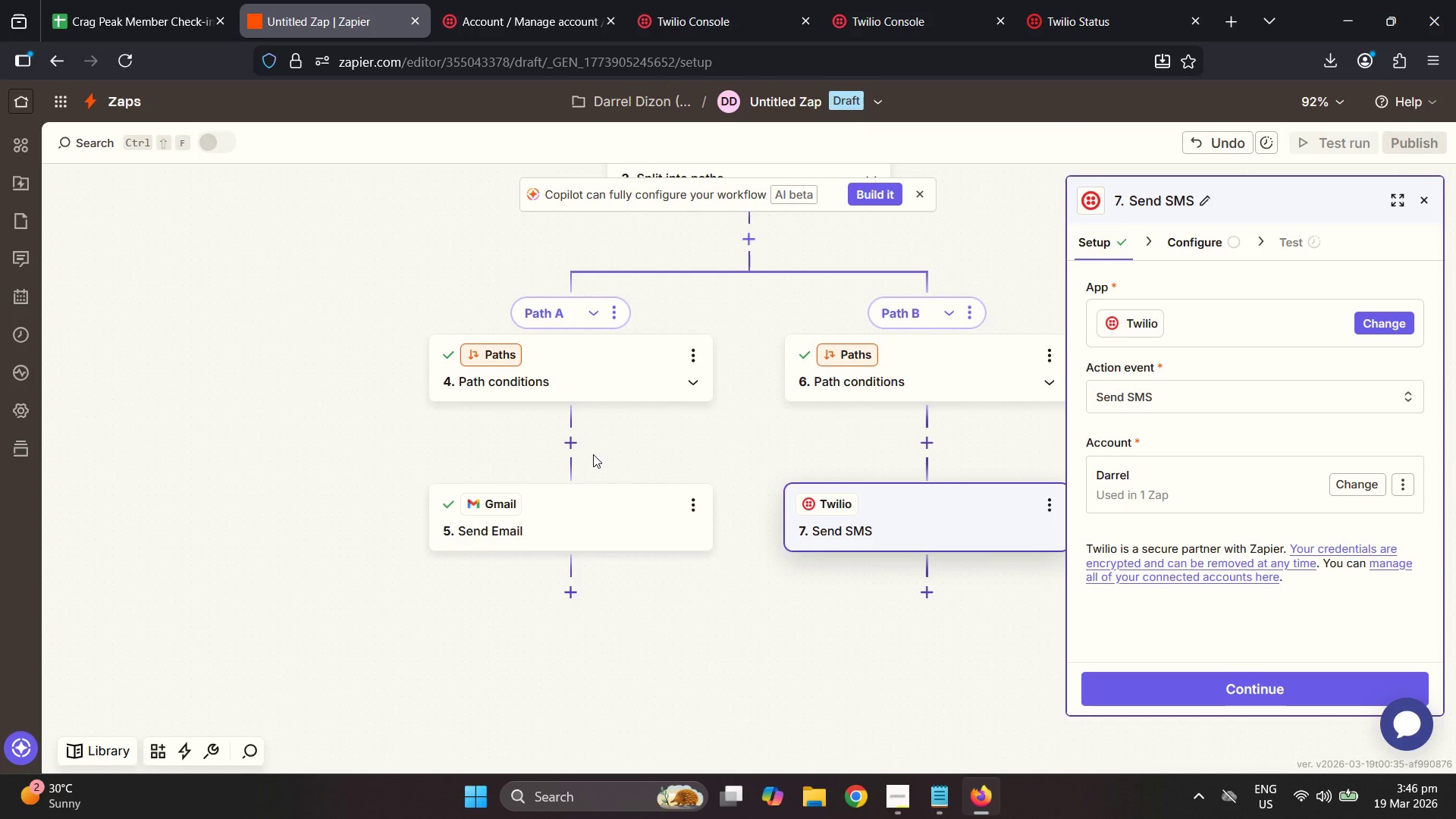 
left_click([1269, 685])
 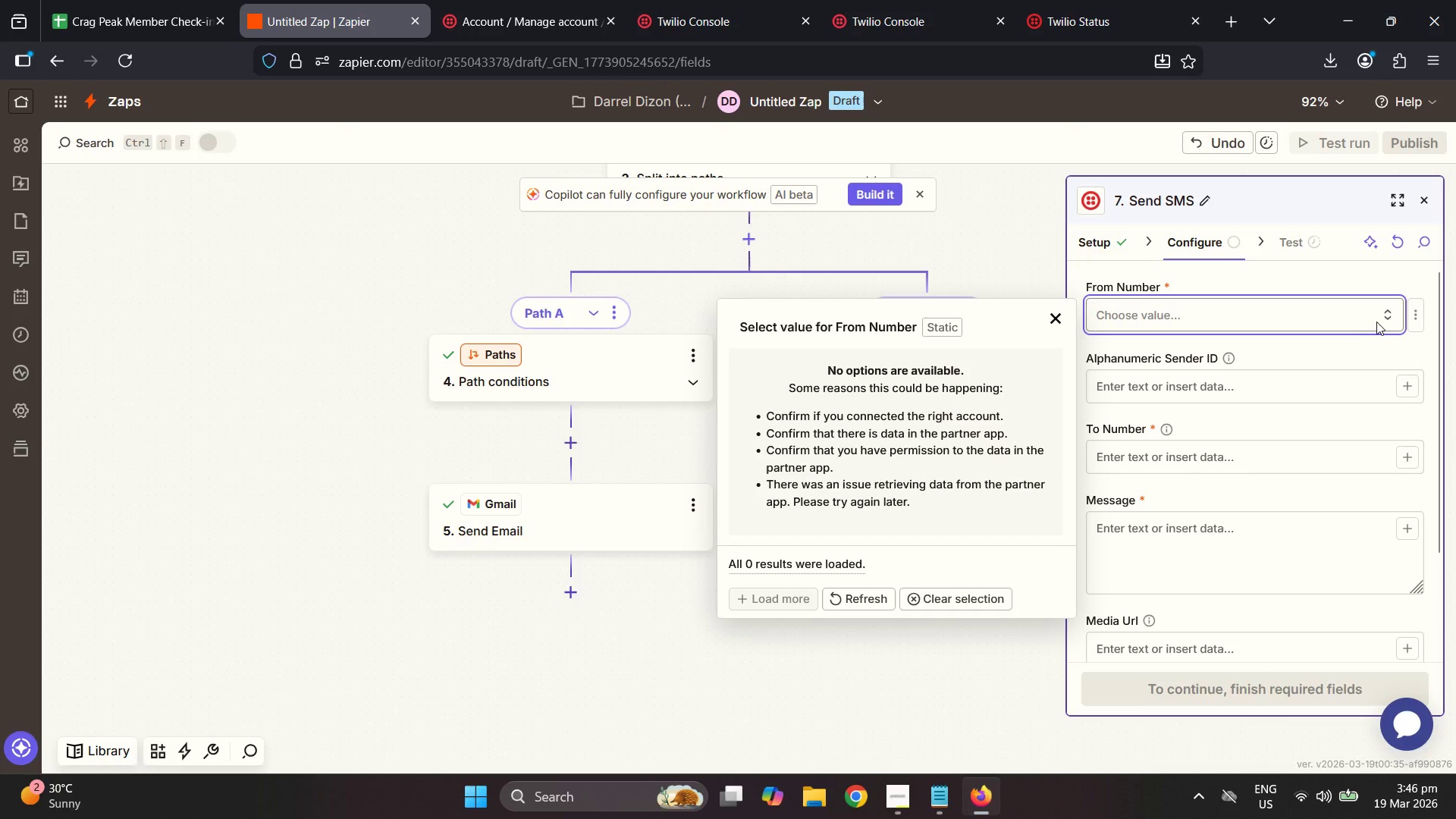 
wait(9.86)
 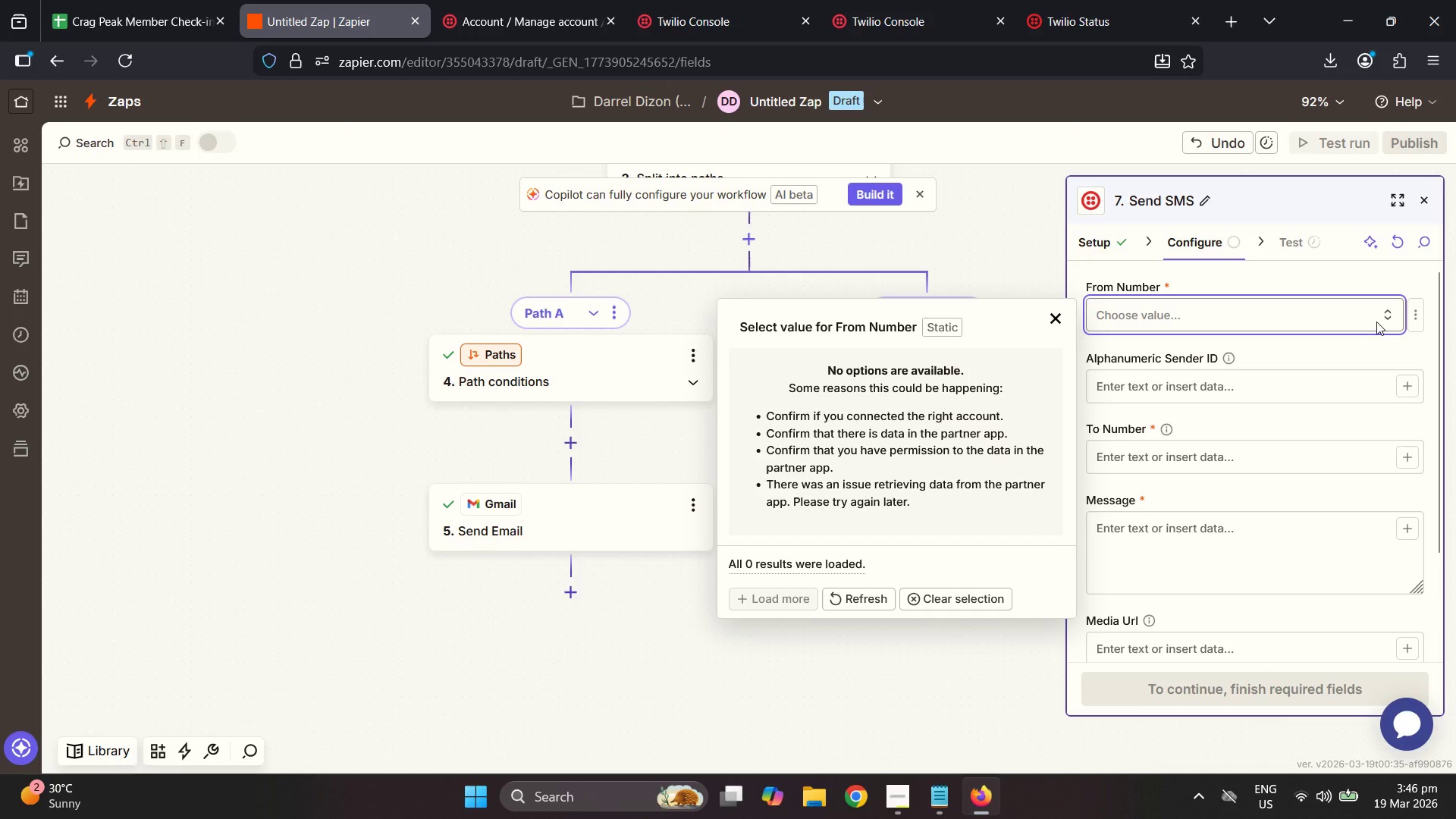 
left_click([494, 0])
 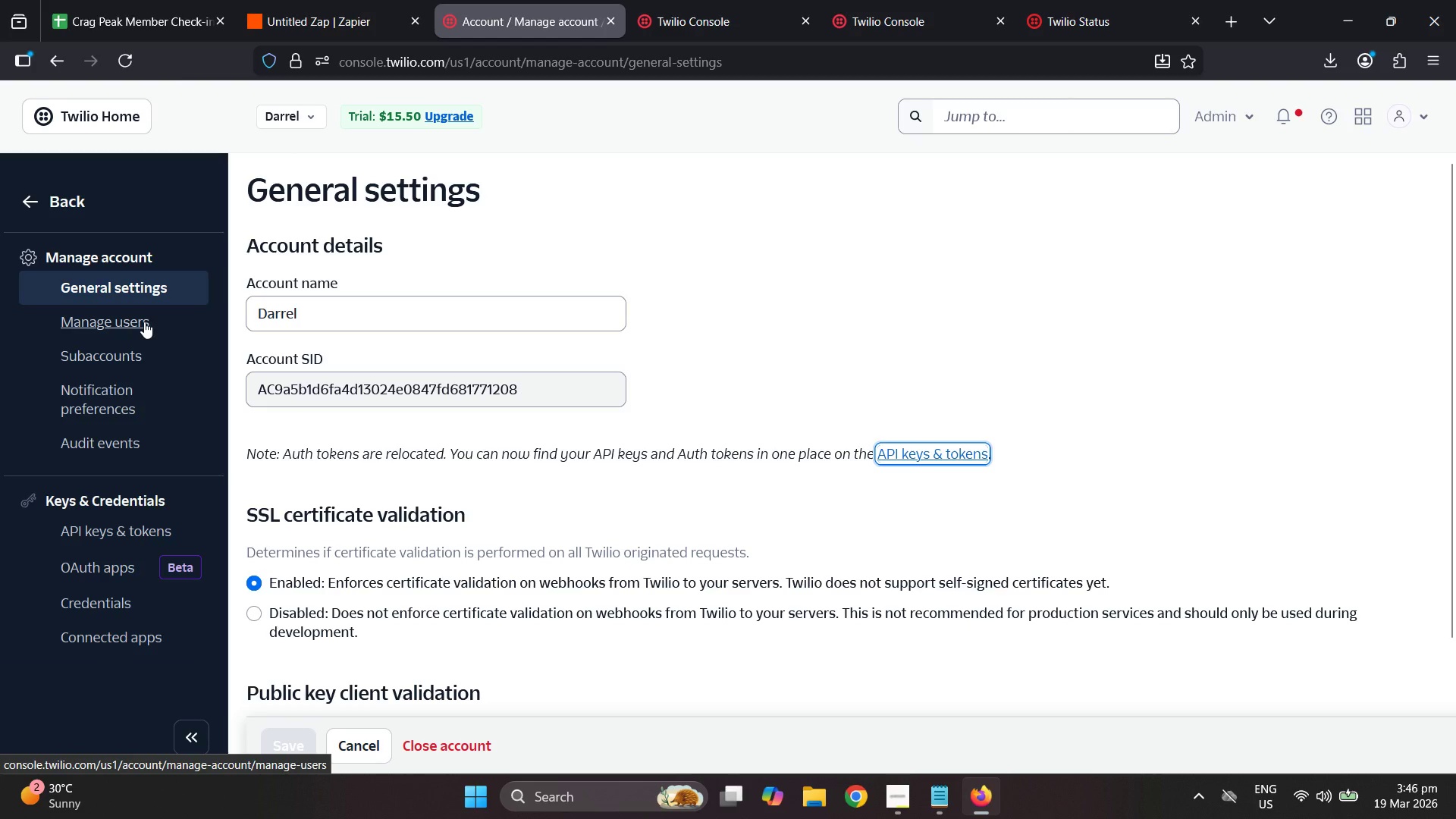 
left_click([144, 321])
 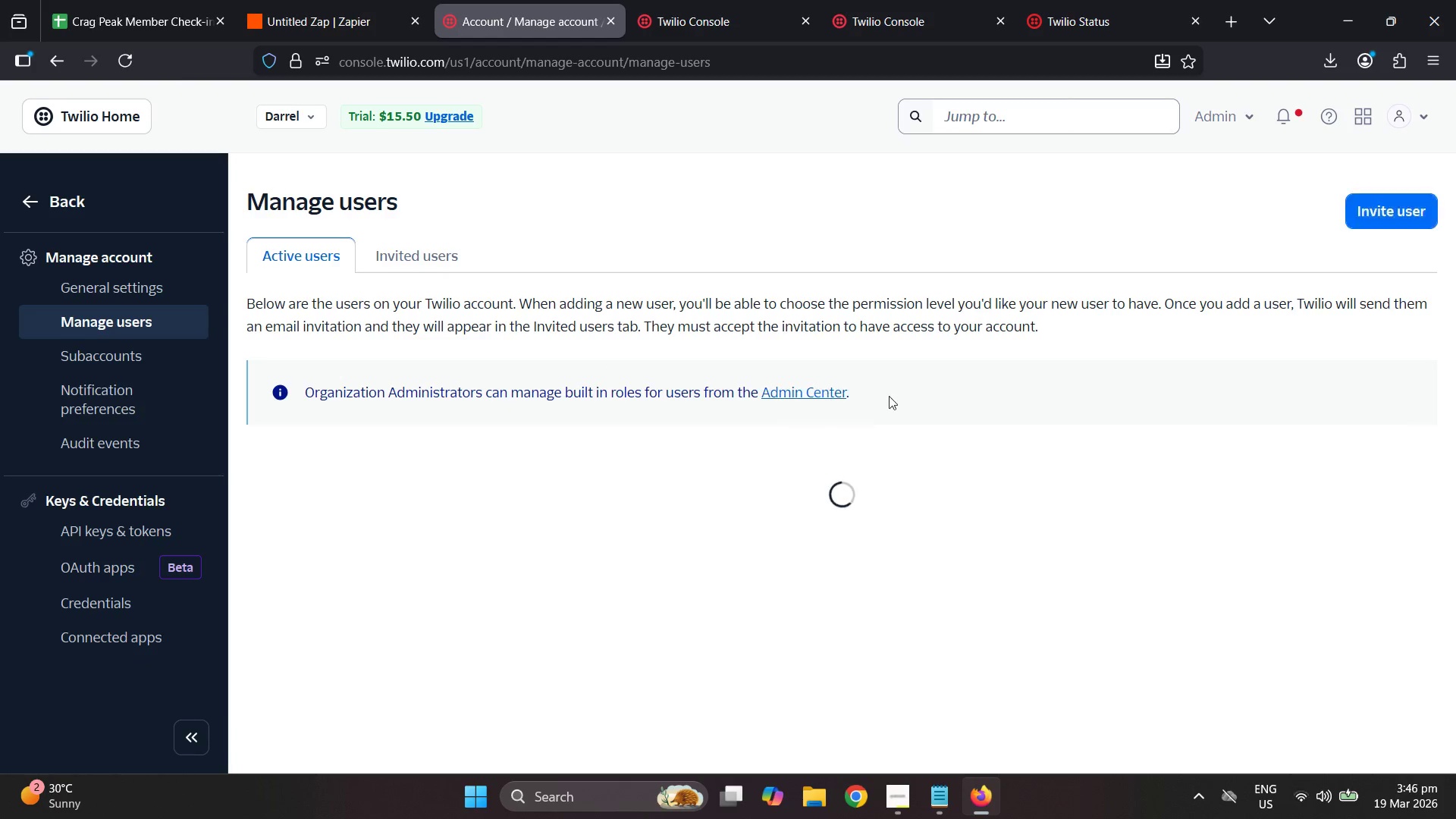 
wait(9.0)
 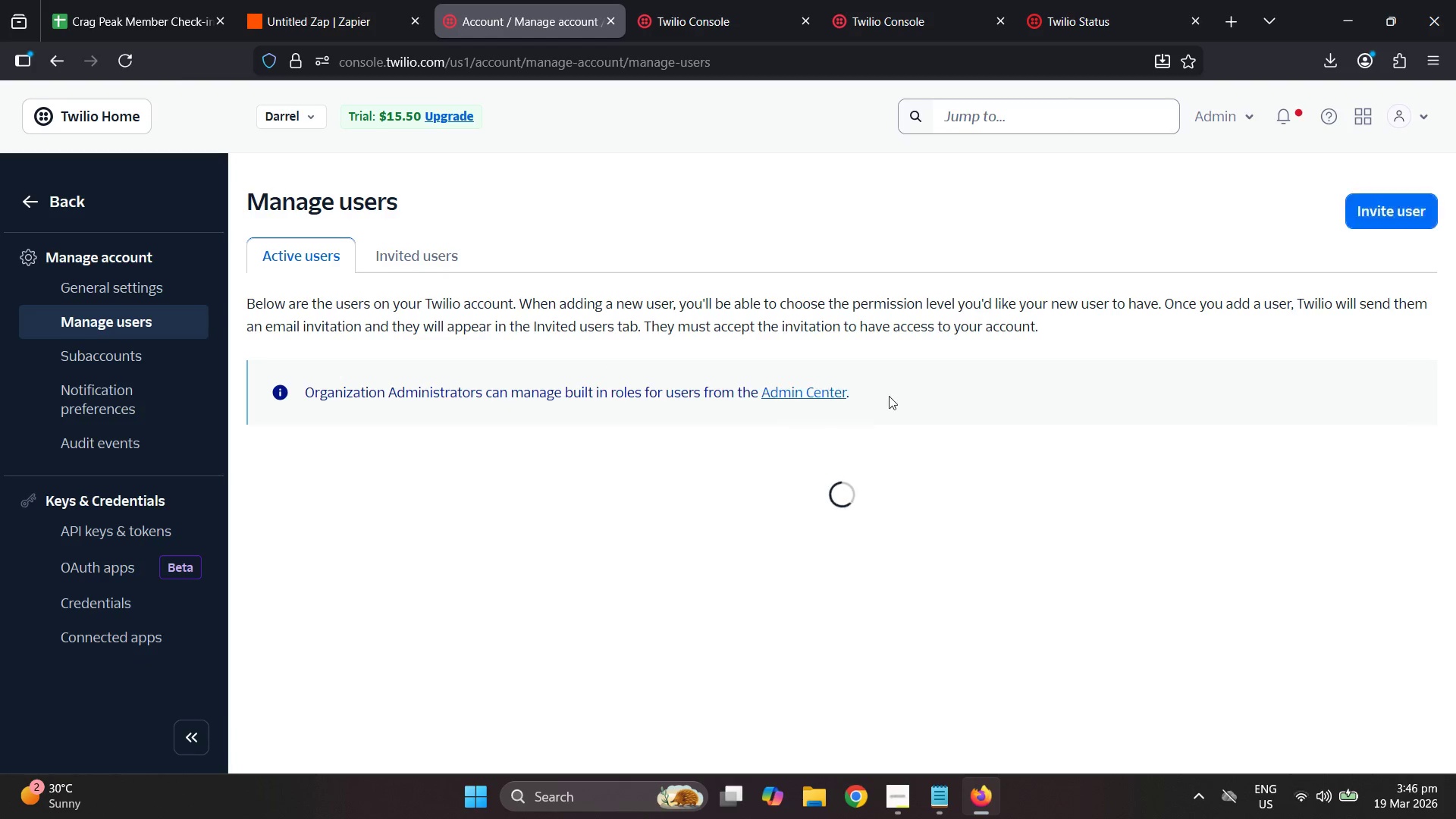 
left_click([35, 196])
 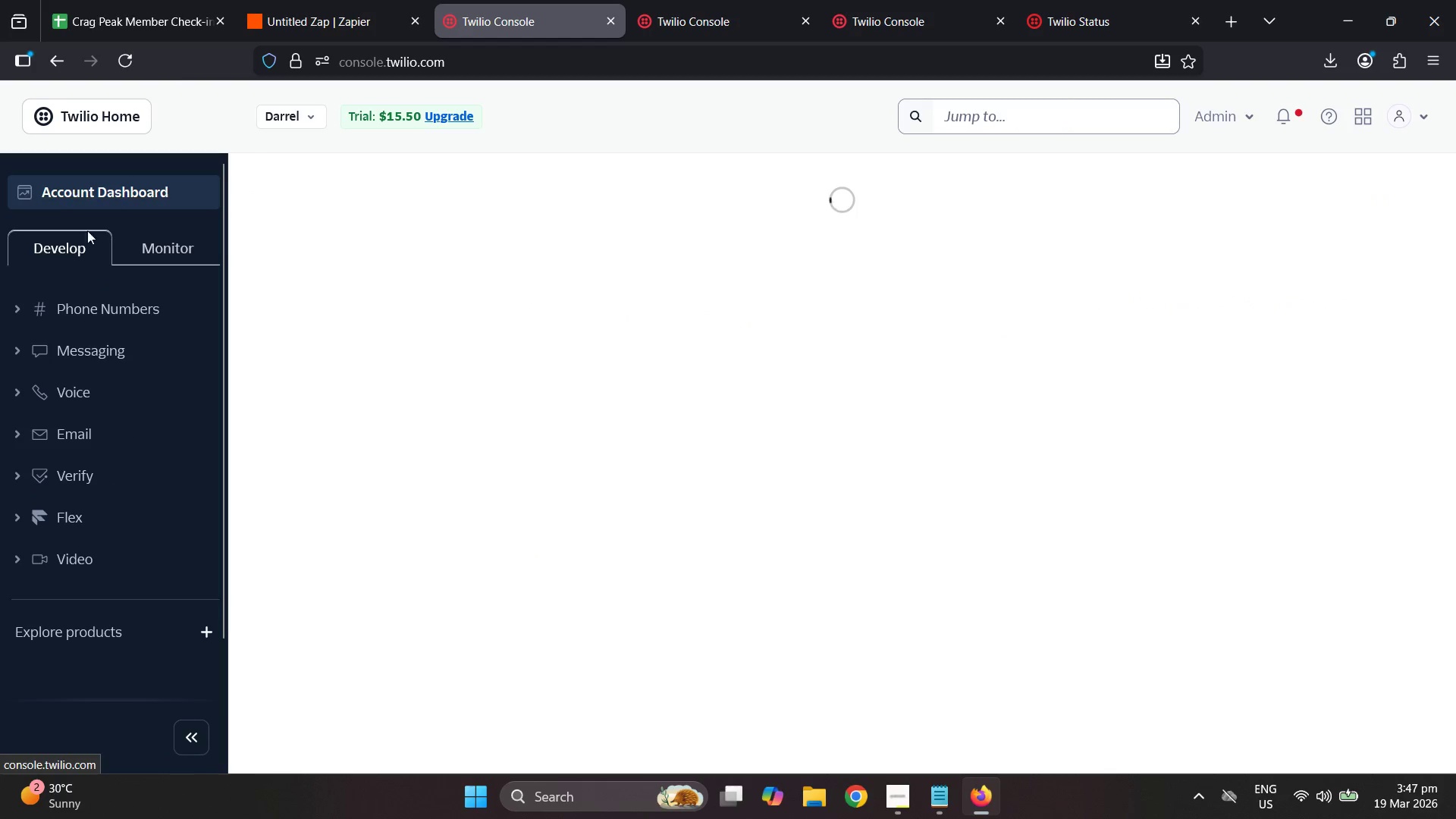 
left_click([108, 293])
 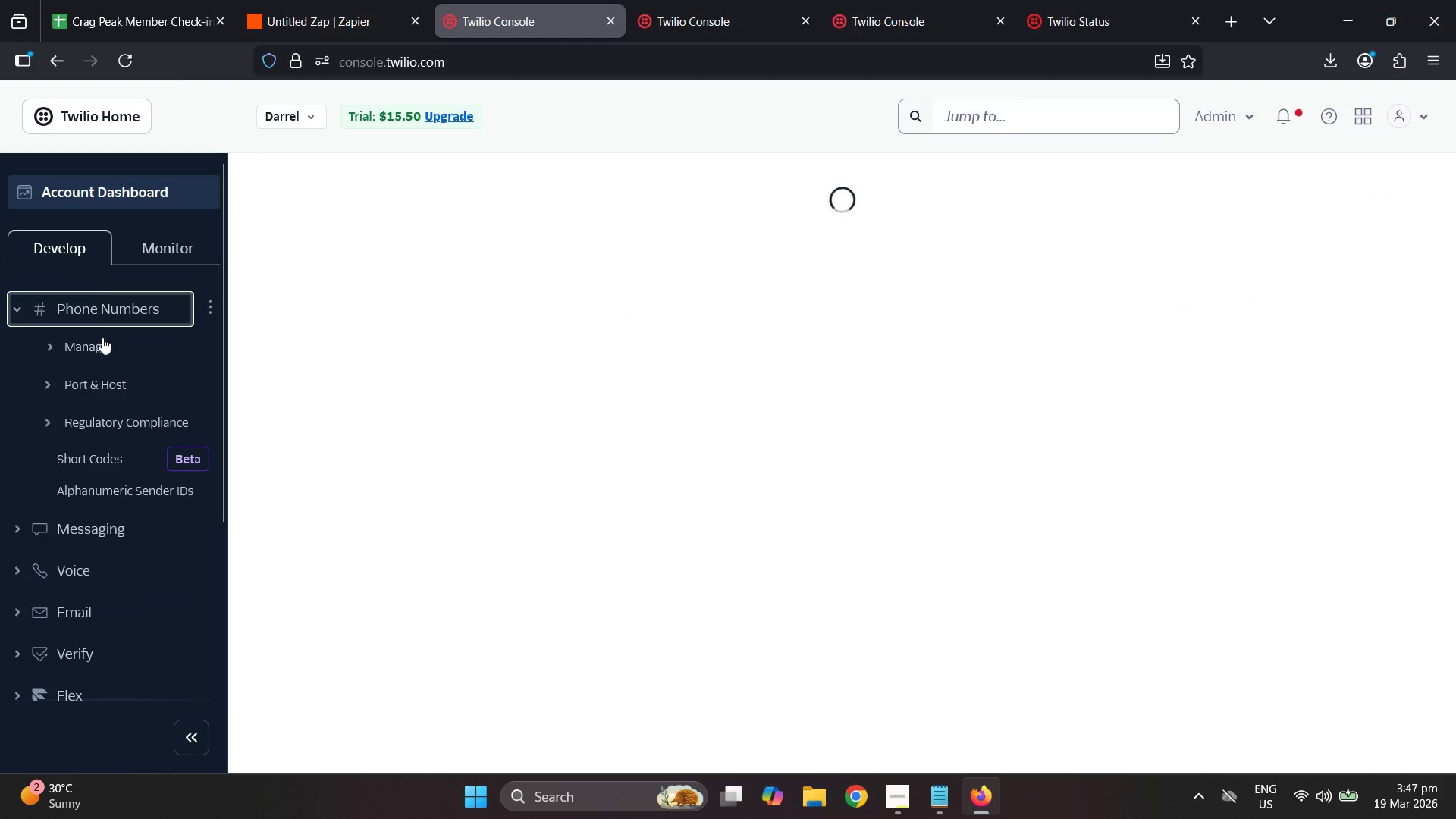 
left_click([97, 341])
 